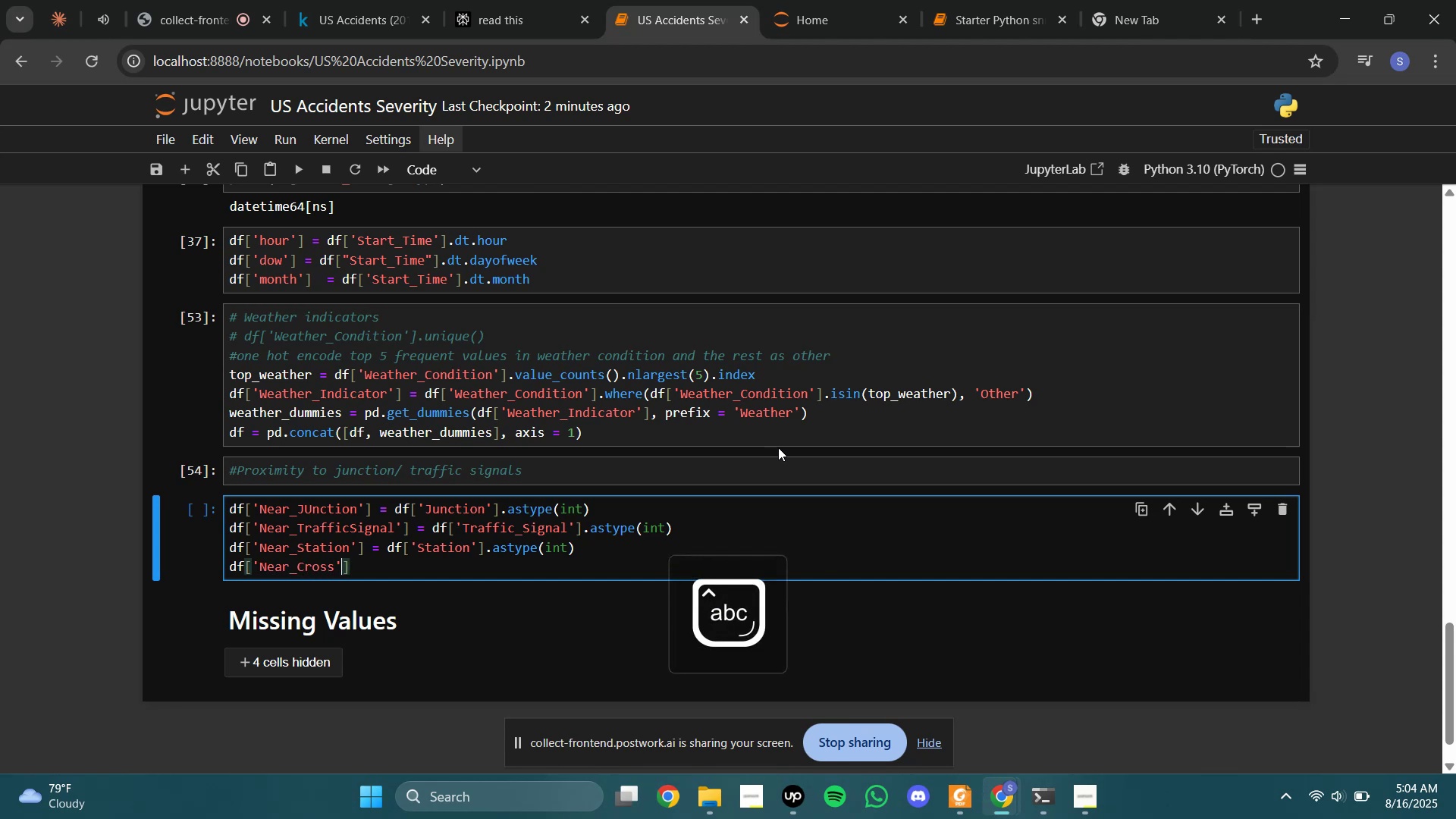 
key(ArrowRight)
 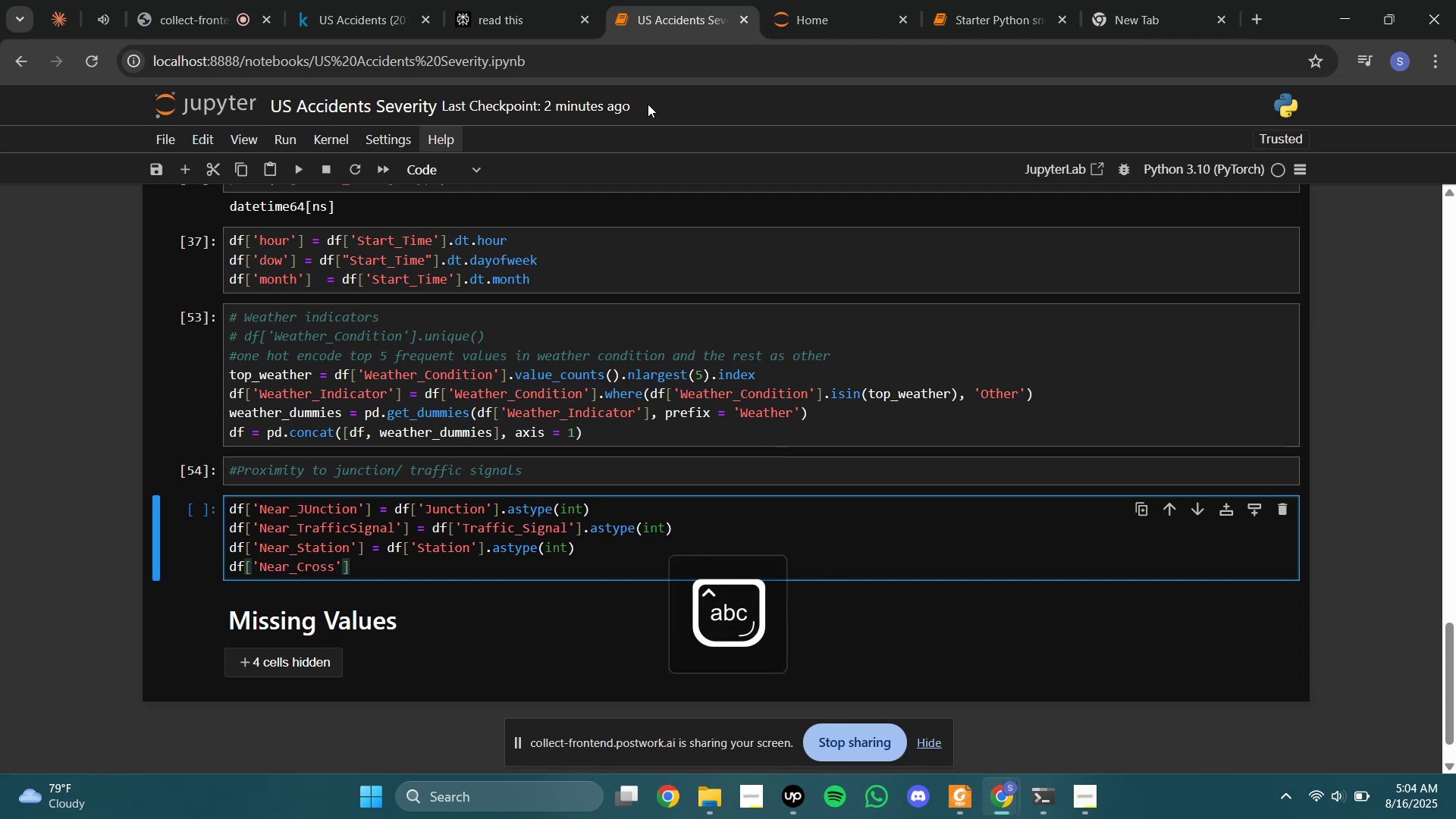 
left_click([516, 0])
 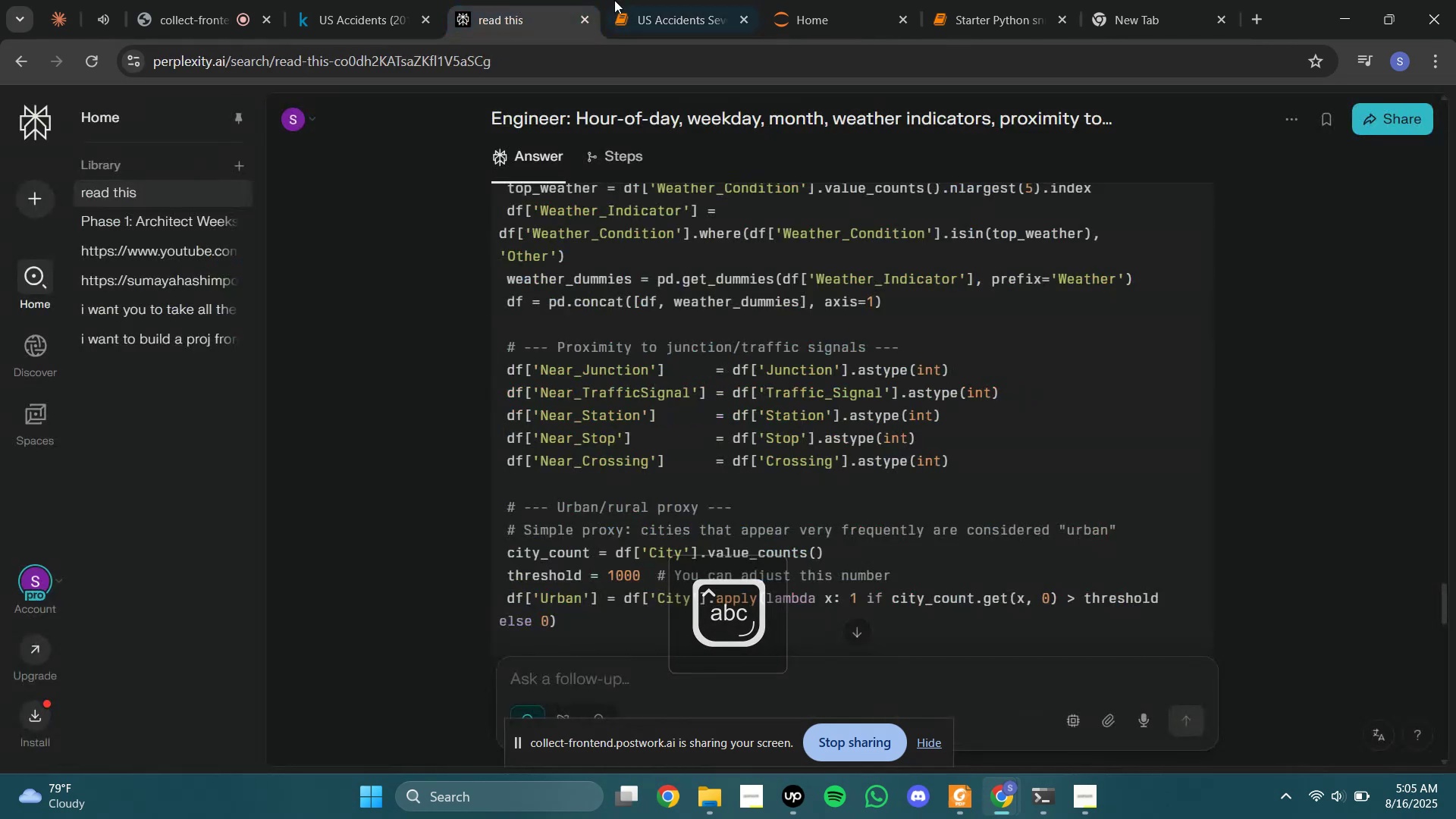 
mouse_move([656, 8])
 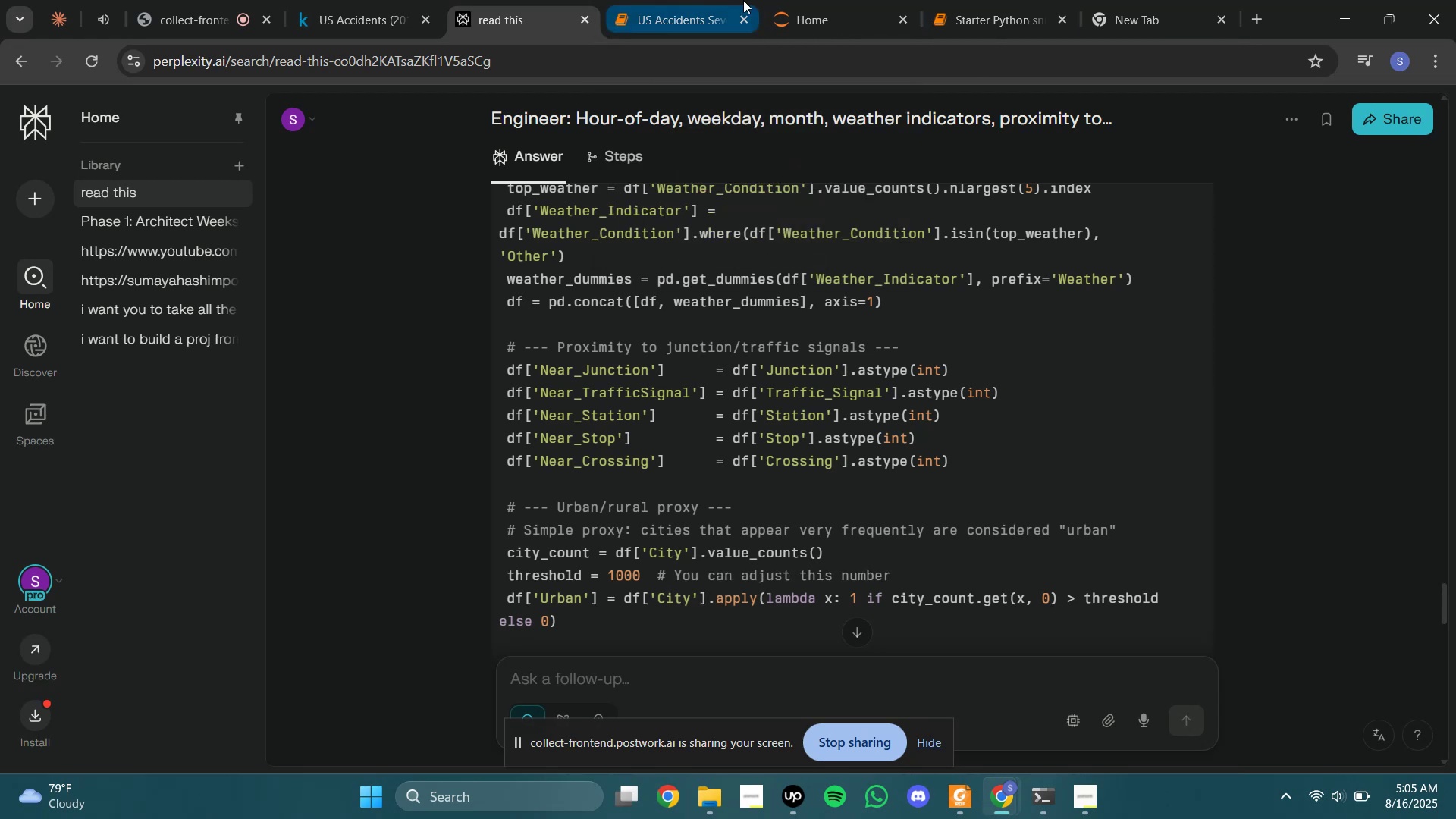 
left_click([741, 0])
 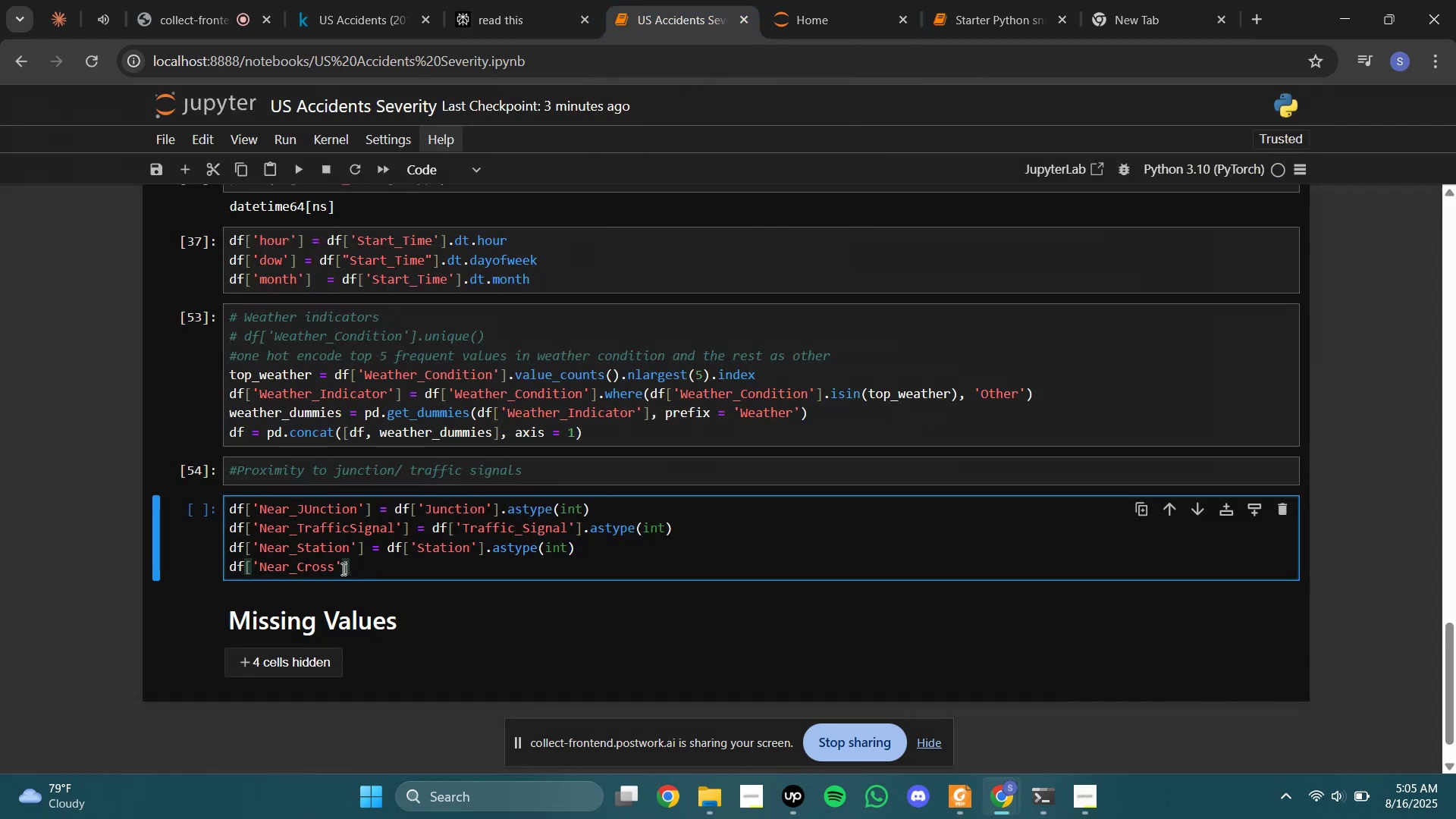 
left_click([334, 569])
 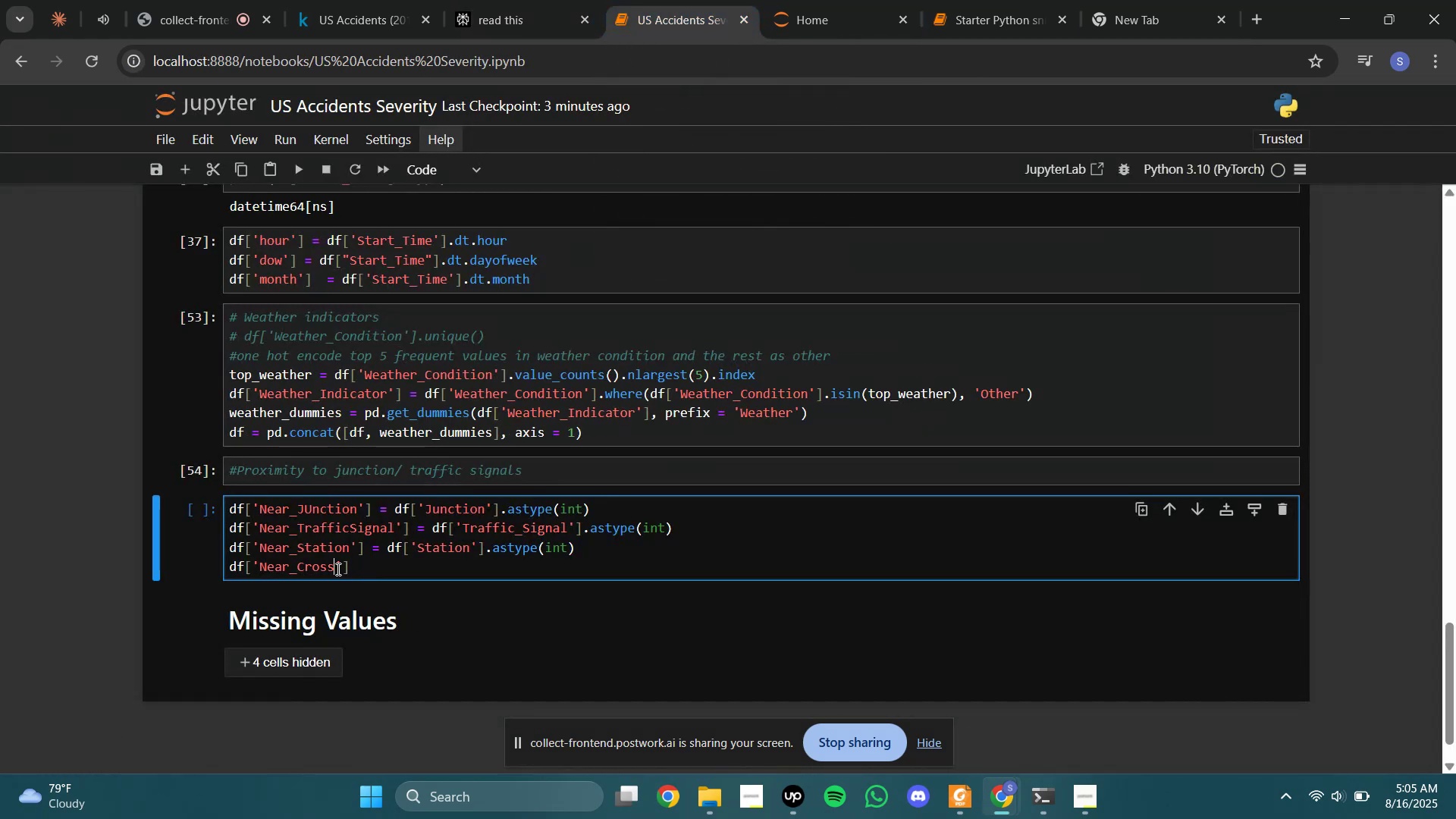 
key(ArrowRight)
 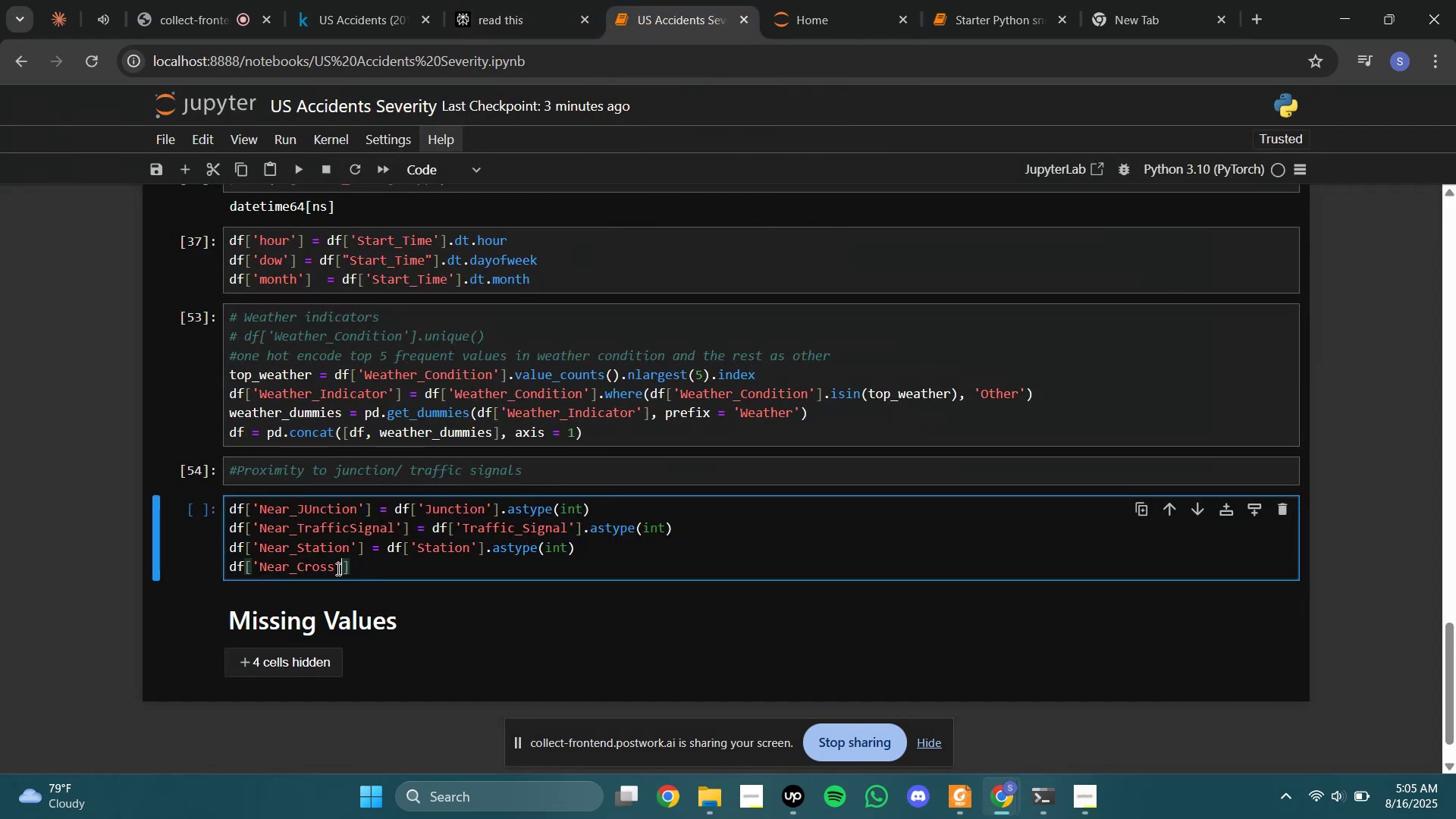 
key(Backspace)
key(Backspace)
key(Backspace)
key(Backspace)
key(Backspace)
key(Backspace)
type(Stop)
 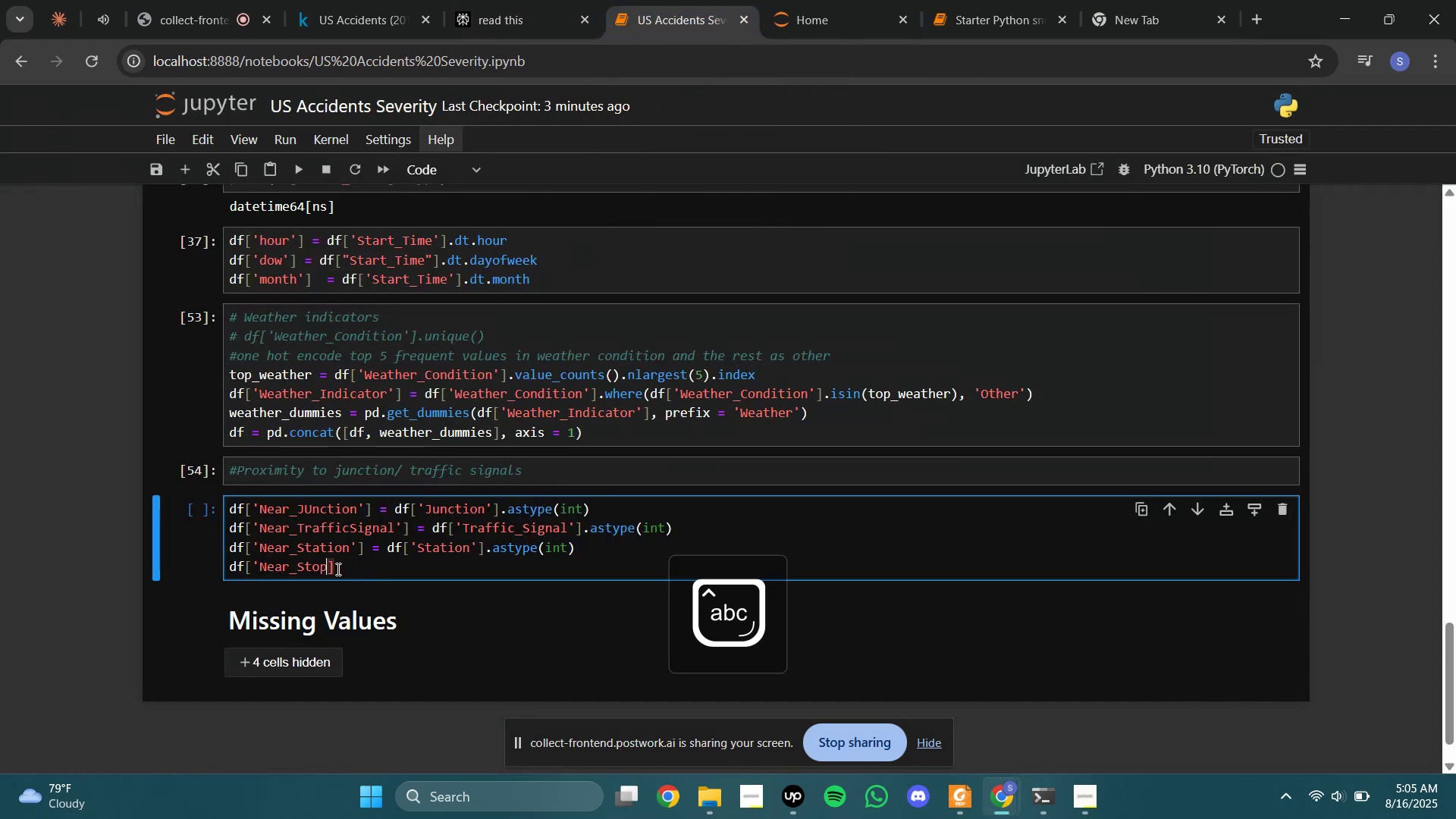 
key(ArrowRight)
 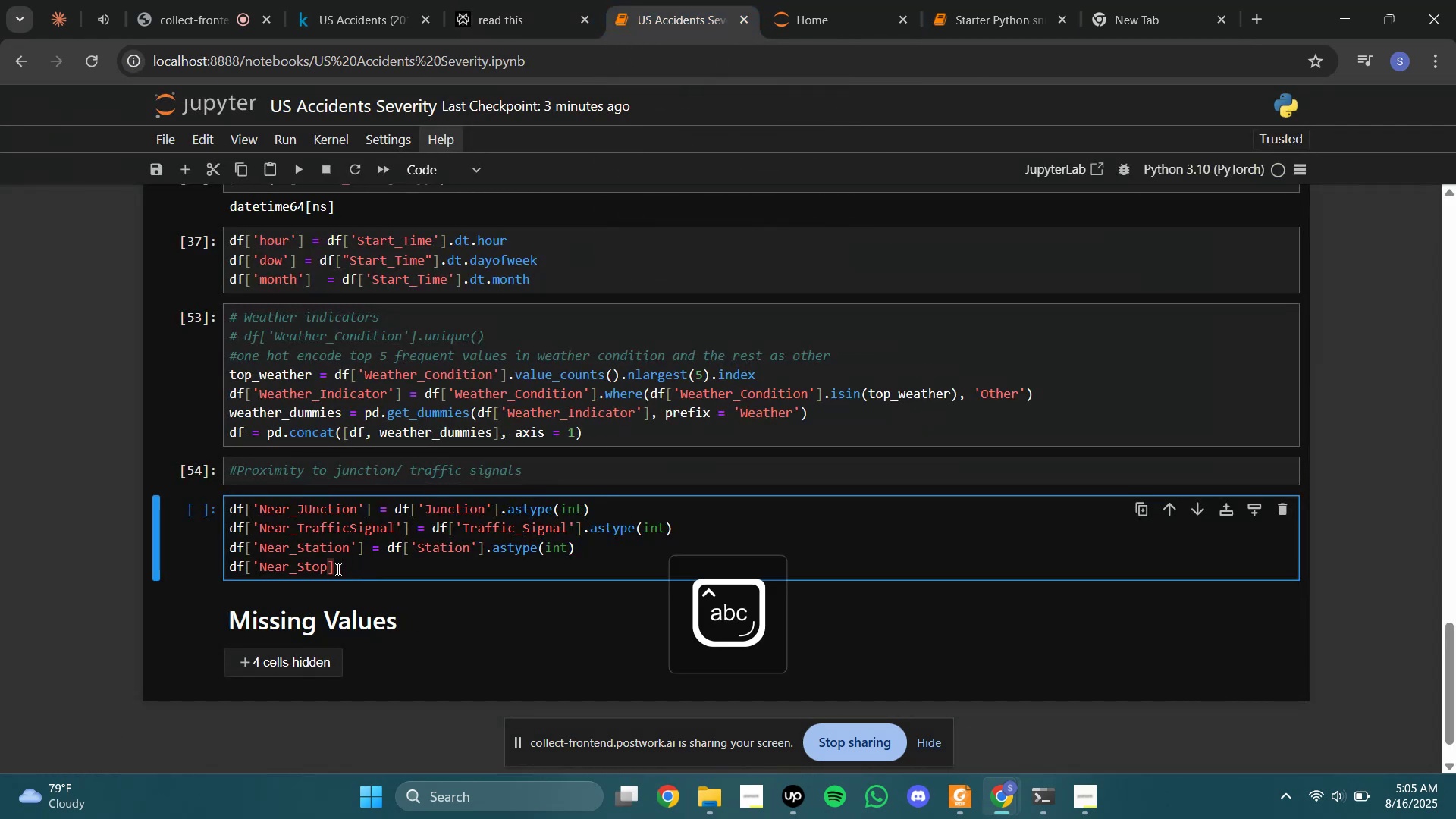 
key(ArrowLeft)
 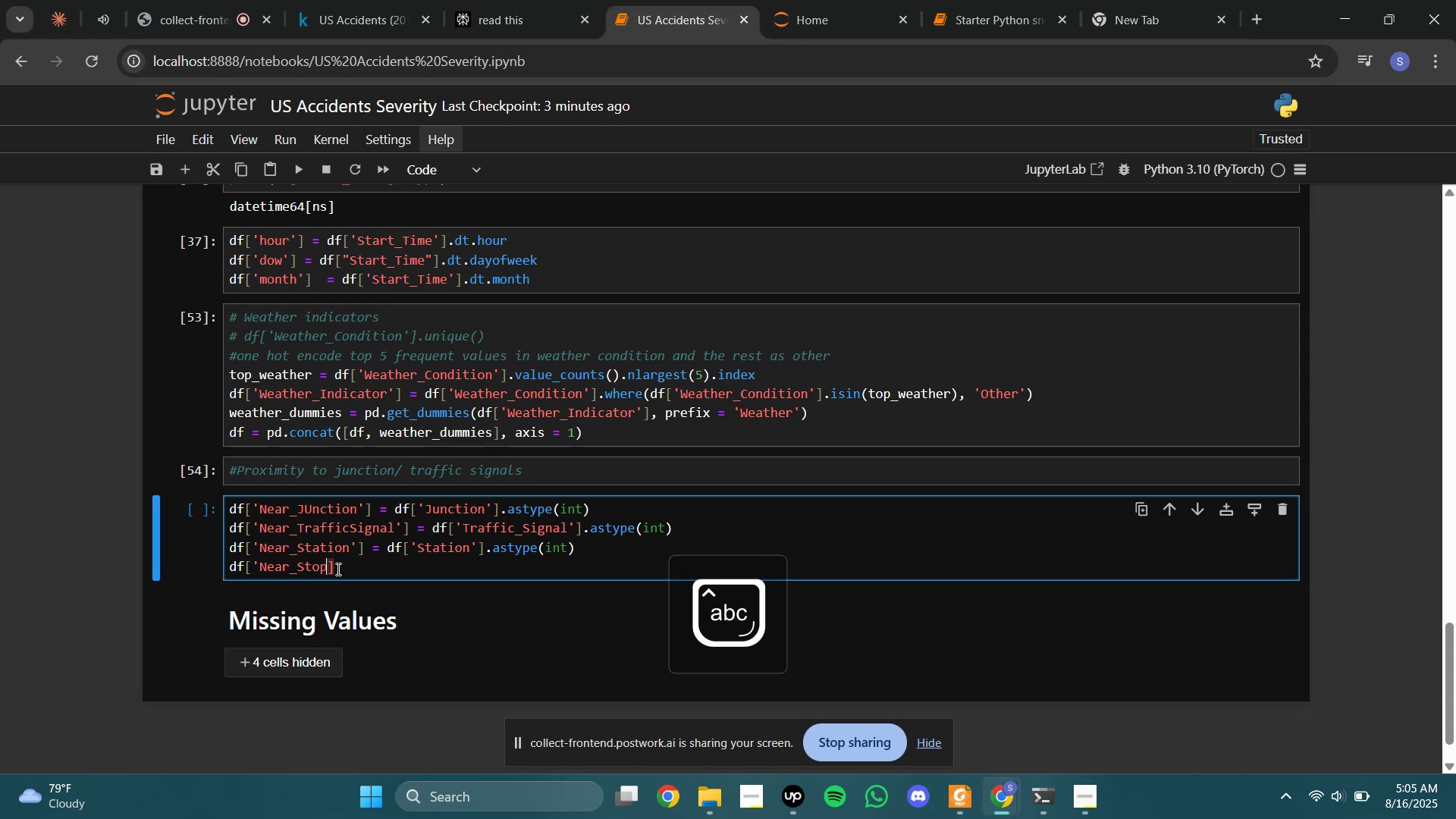 
key(Quote)
 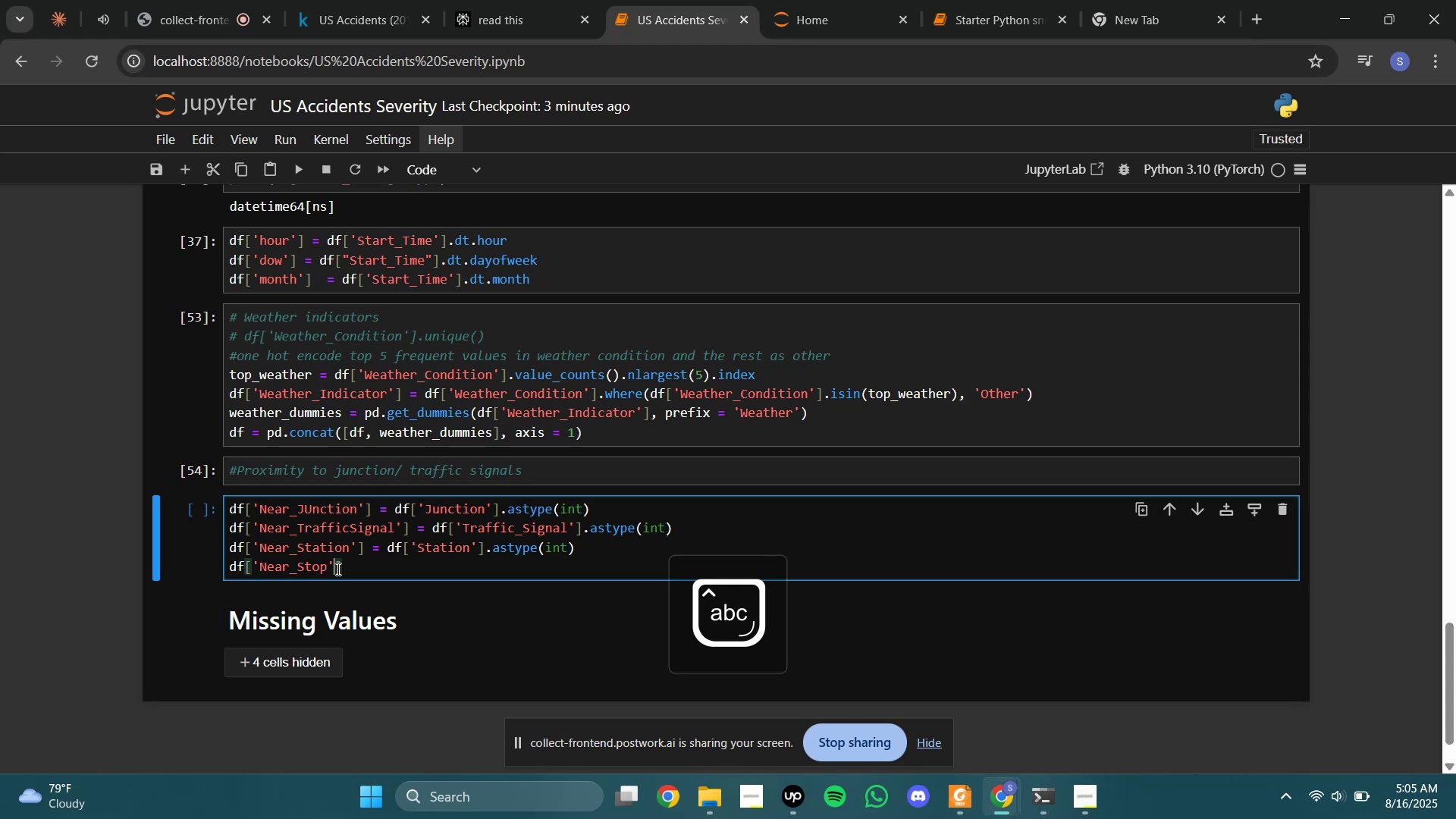 
key(ArrowRight)
 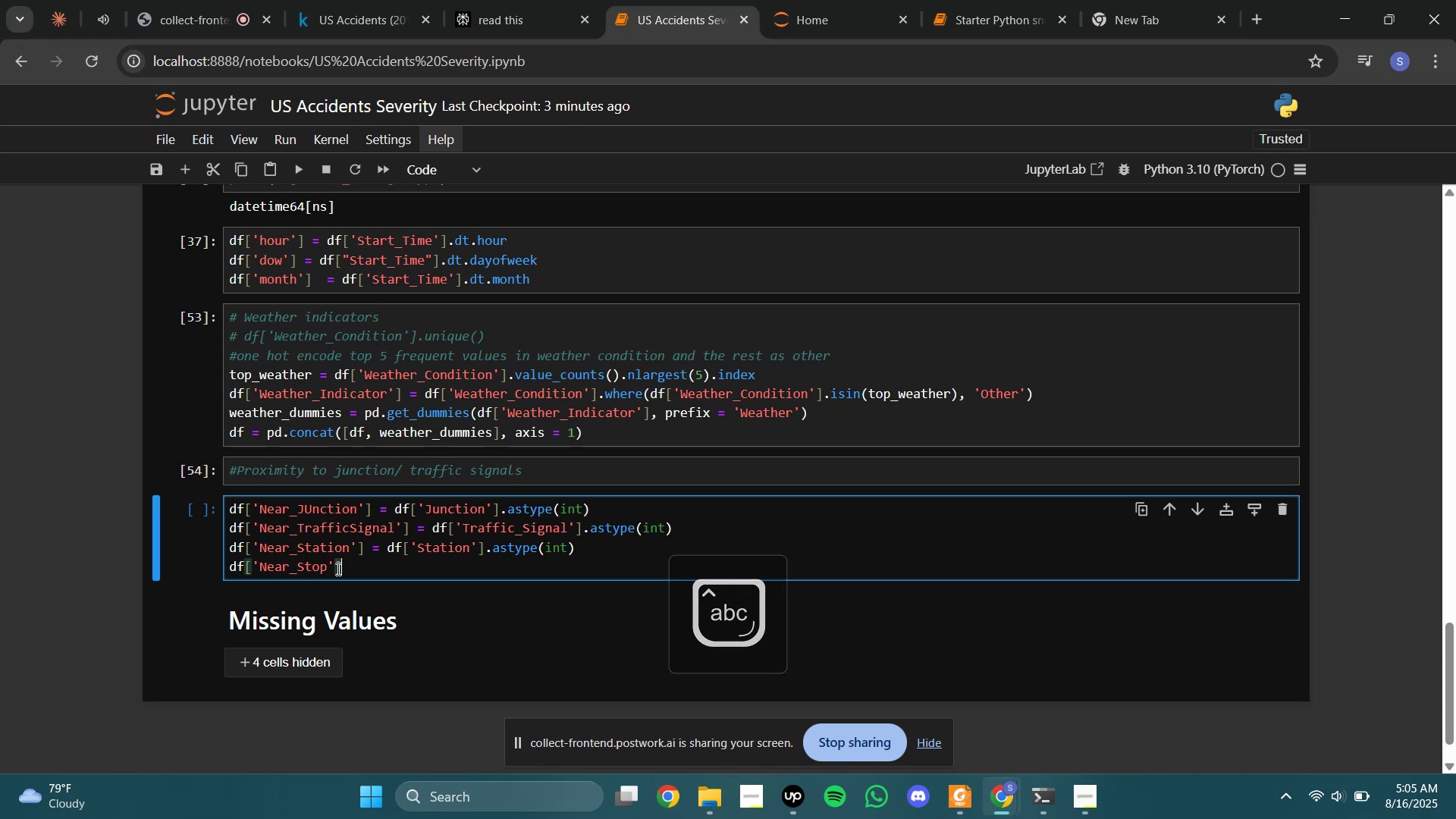 
type( = df[])
 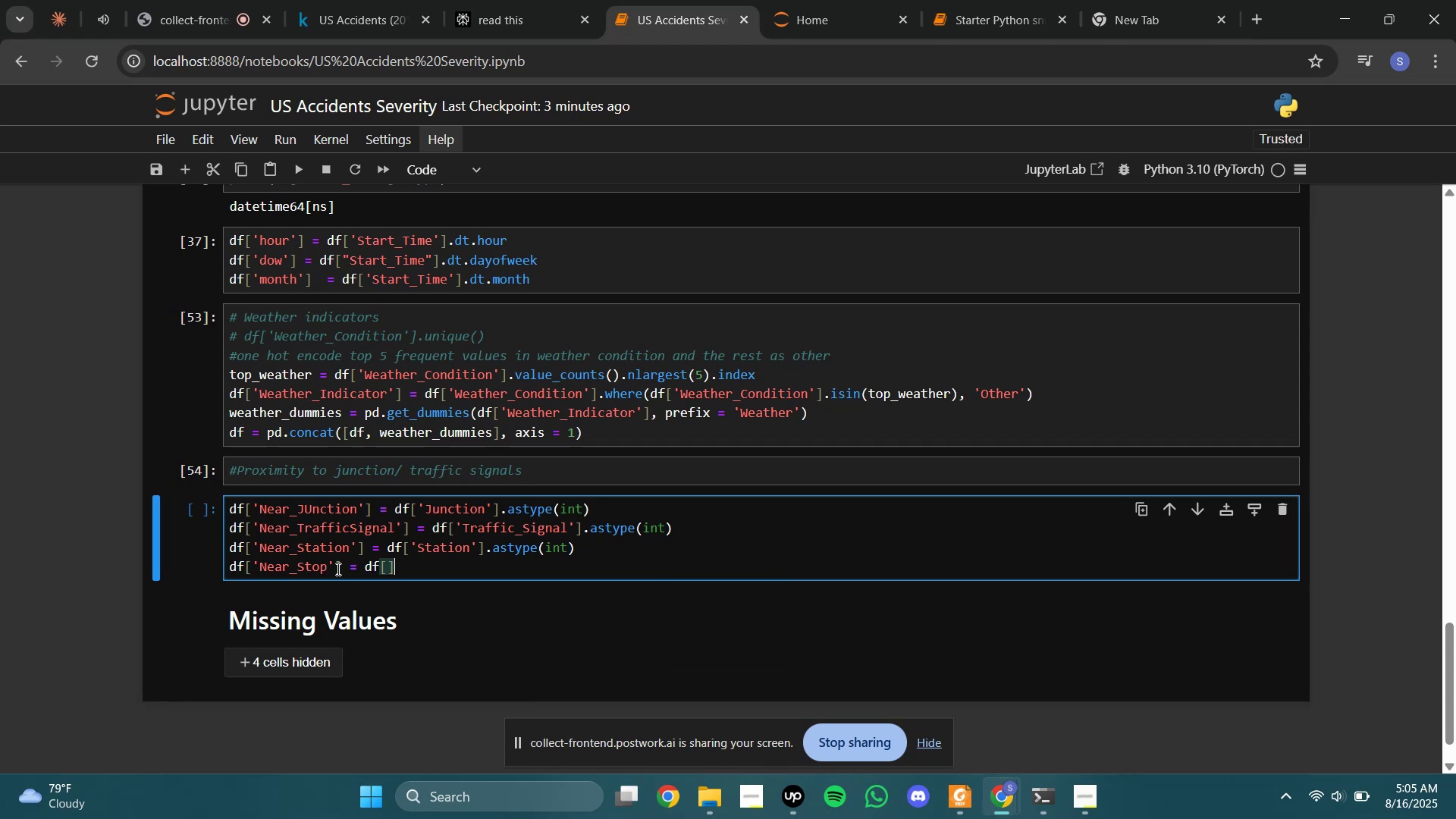 
key(ArrowLeft)
 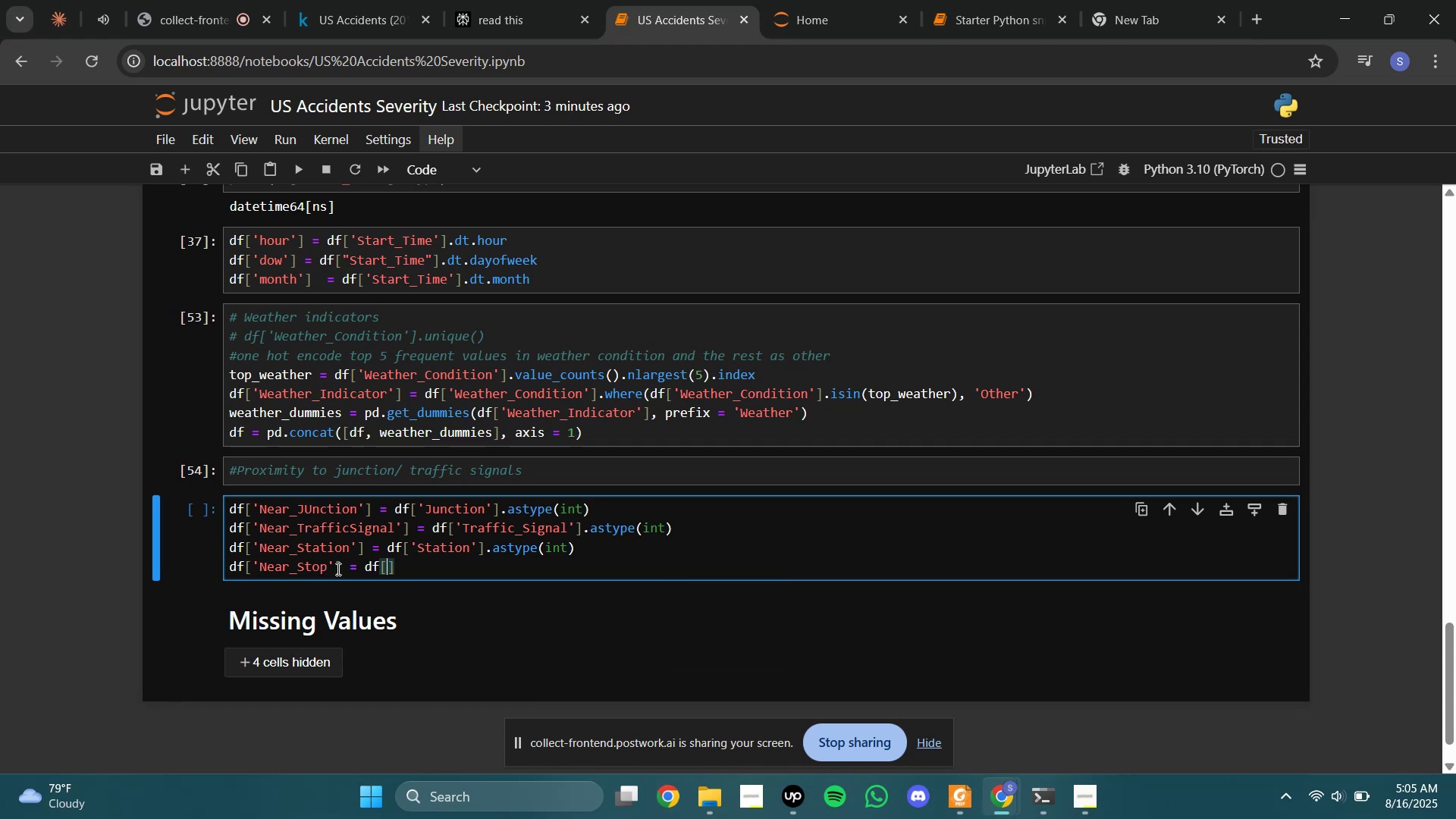 
key(CapsLock)
 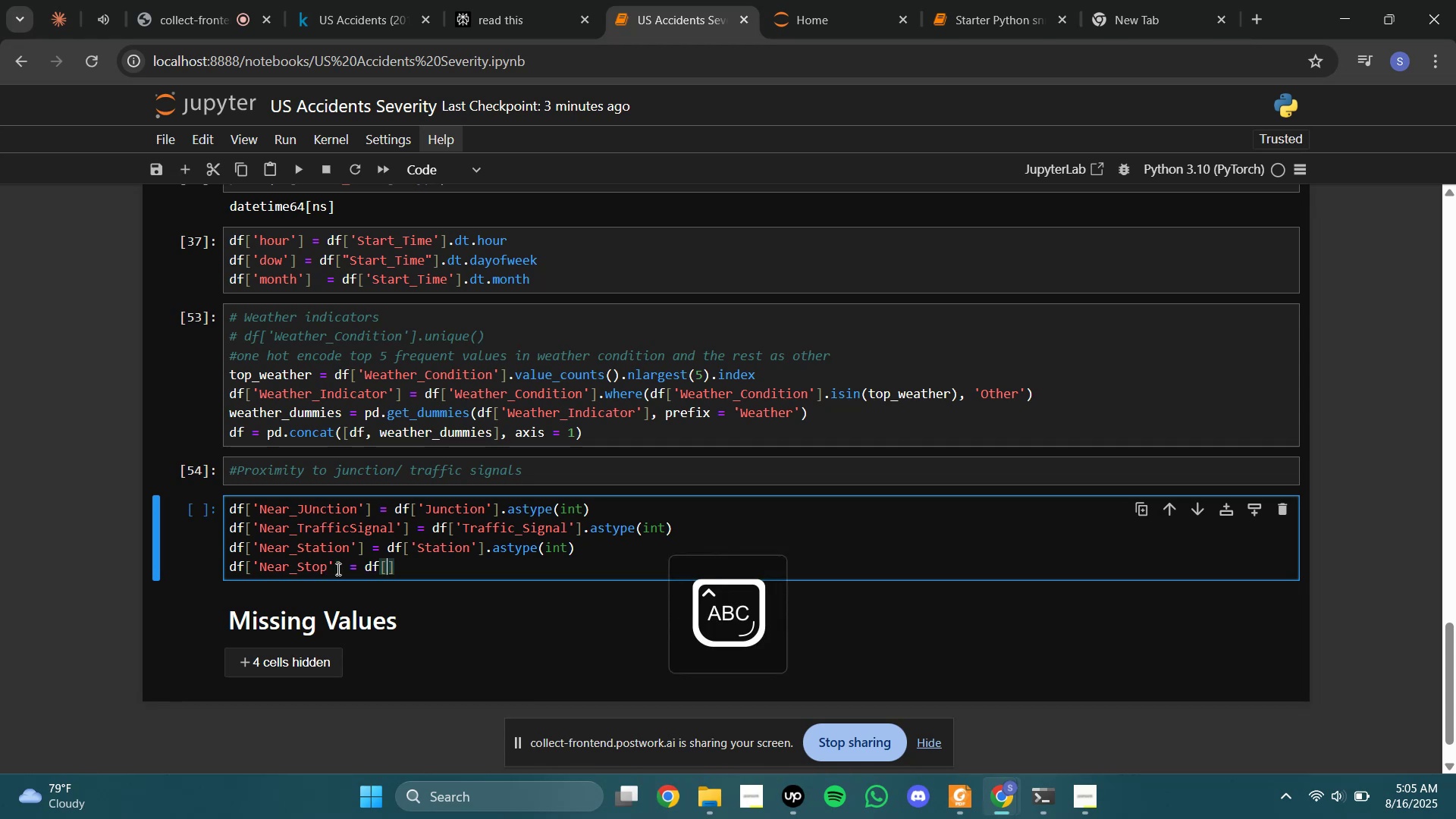 
key(Quote)
 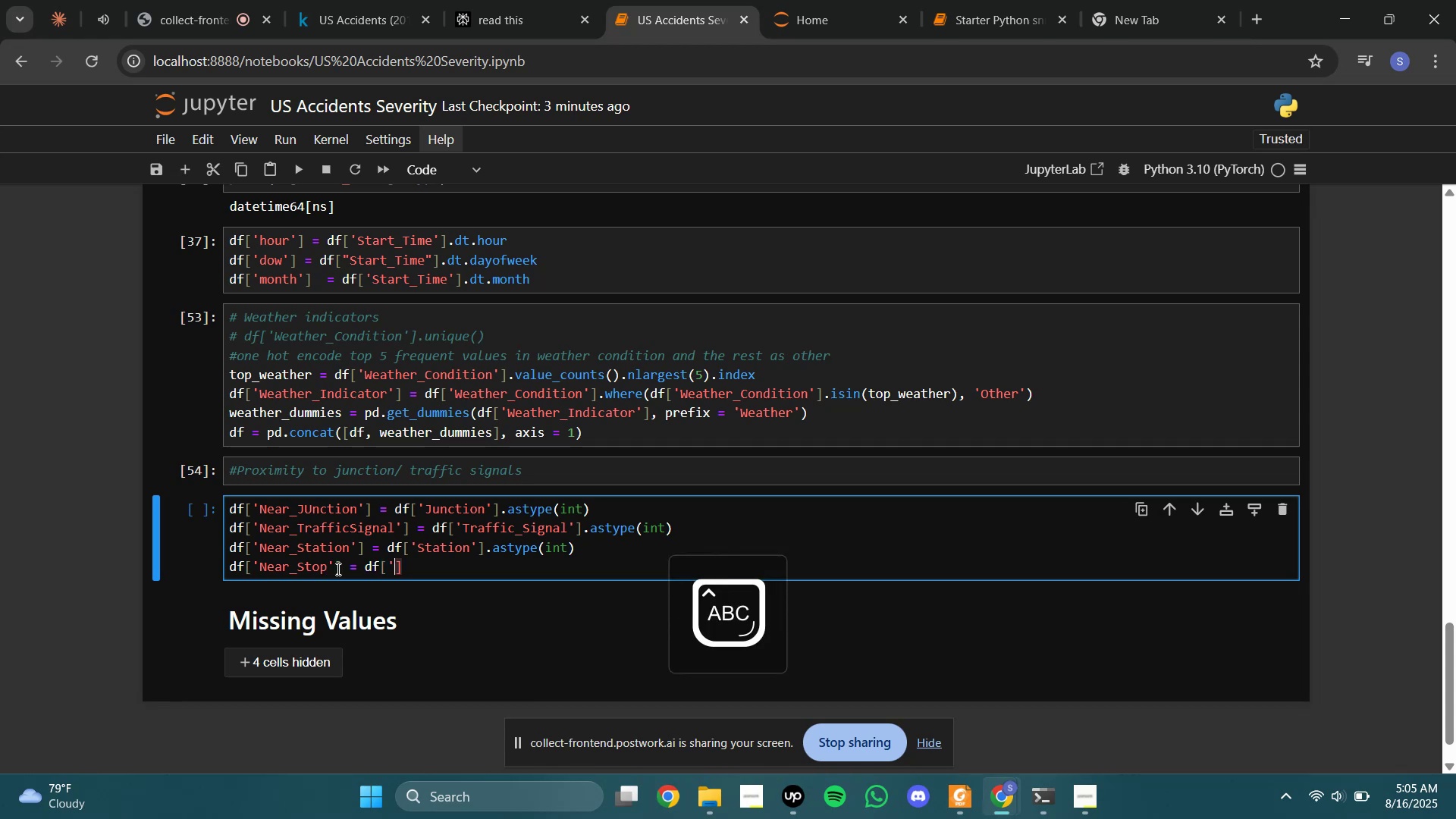 
key(Quote)
 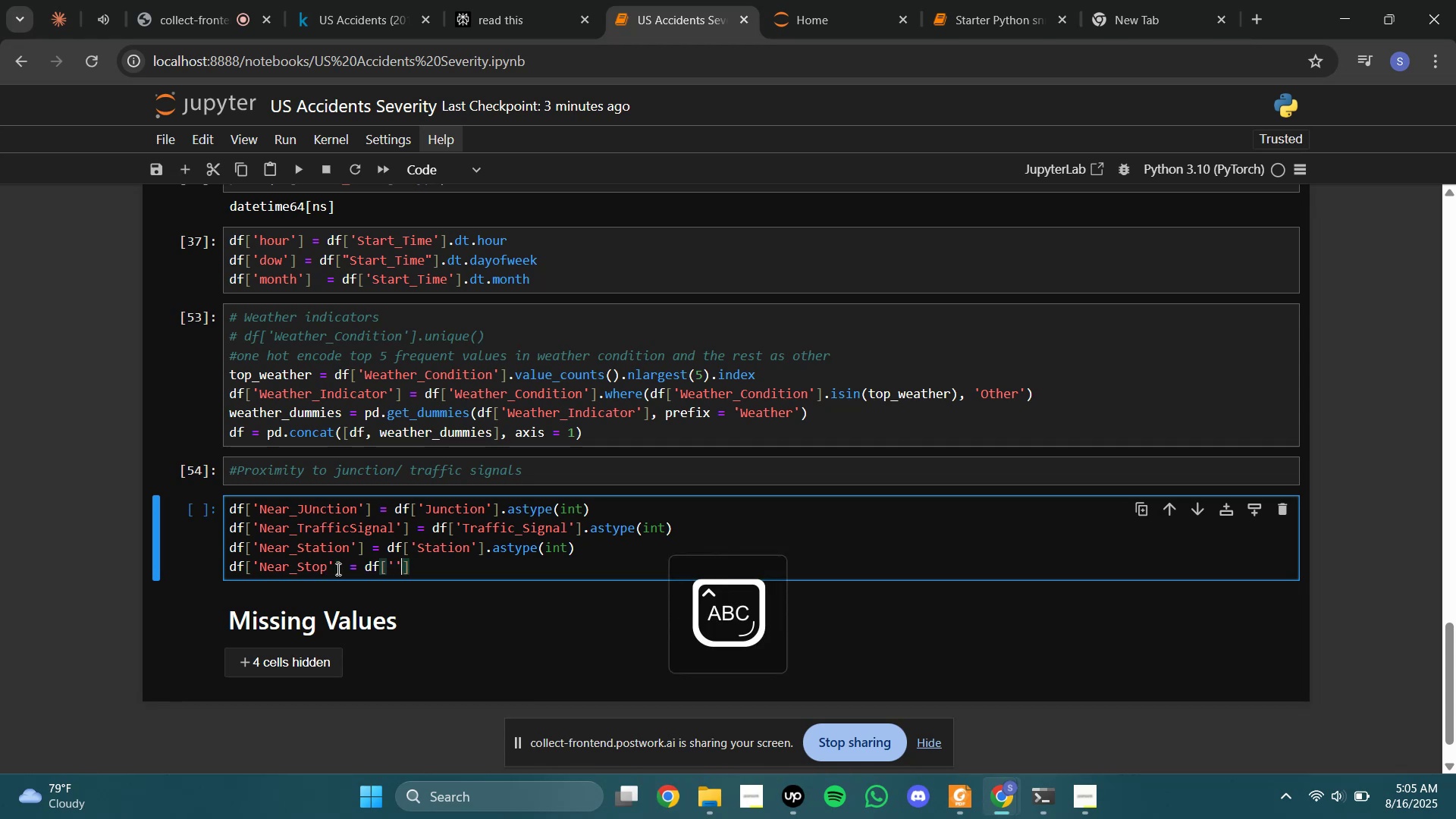 
key(ArrowLeft)
 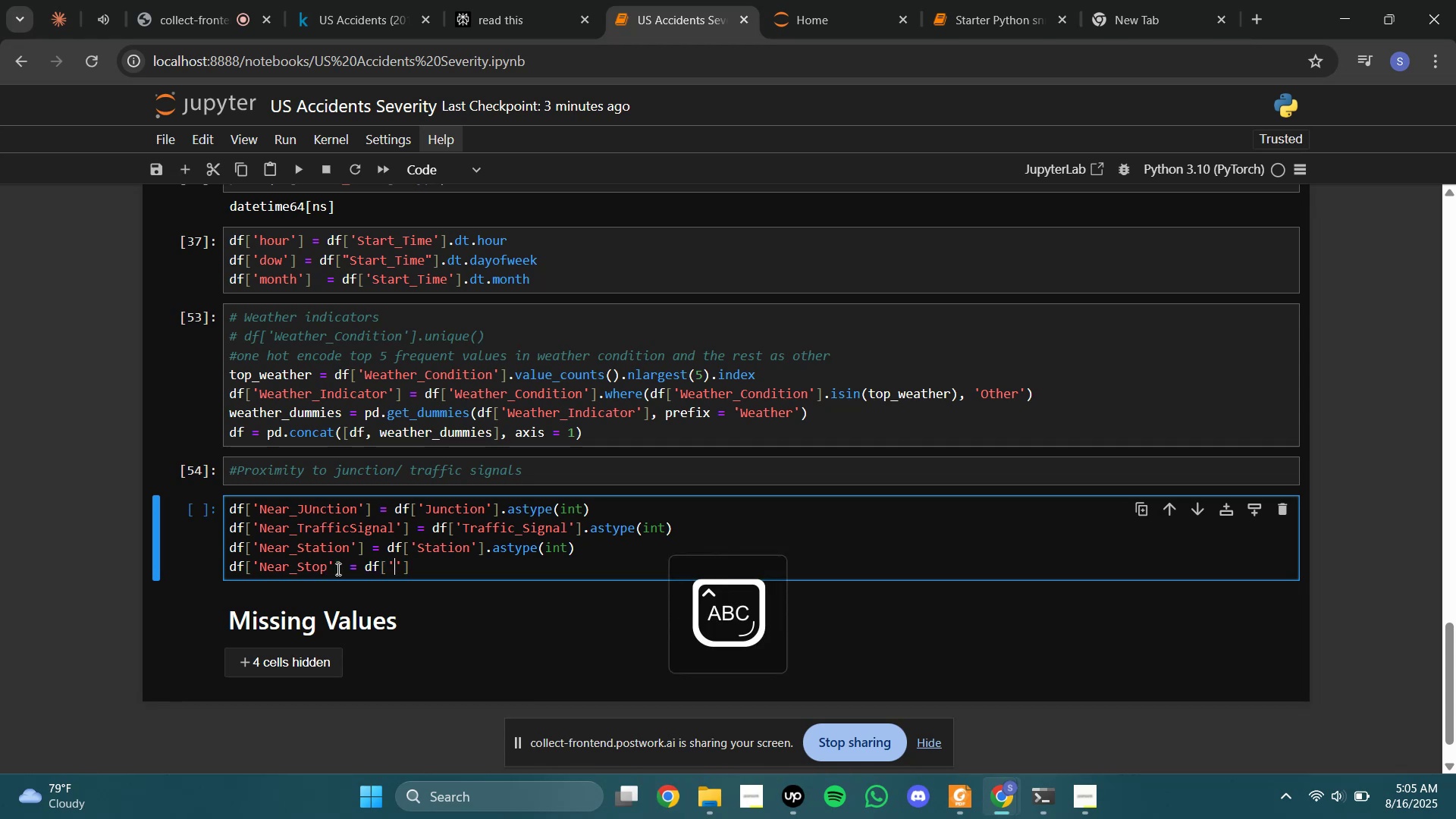 
type(Stop)
 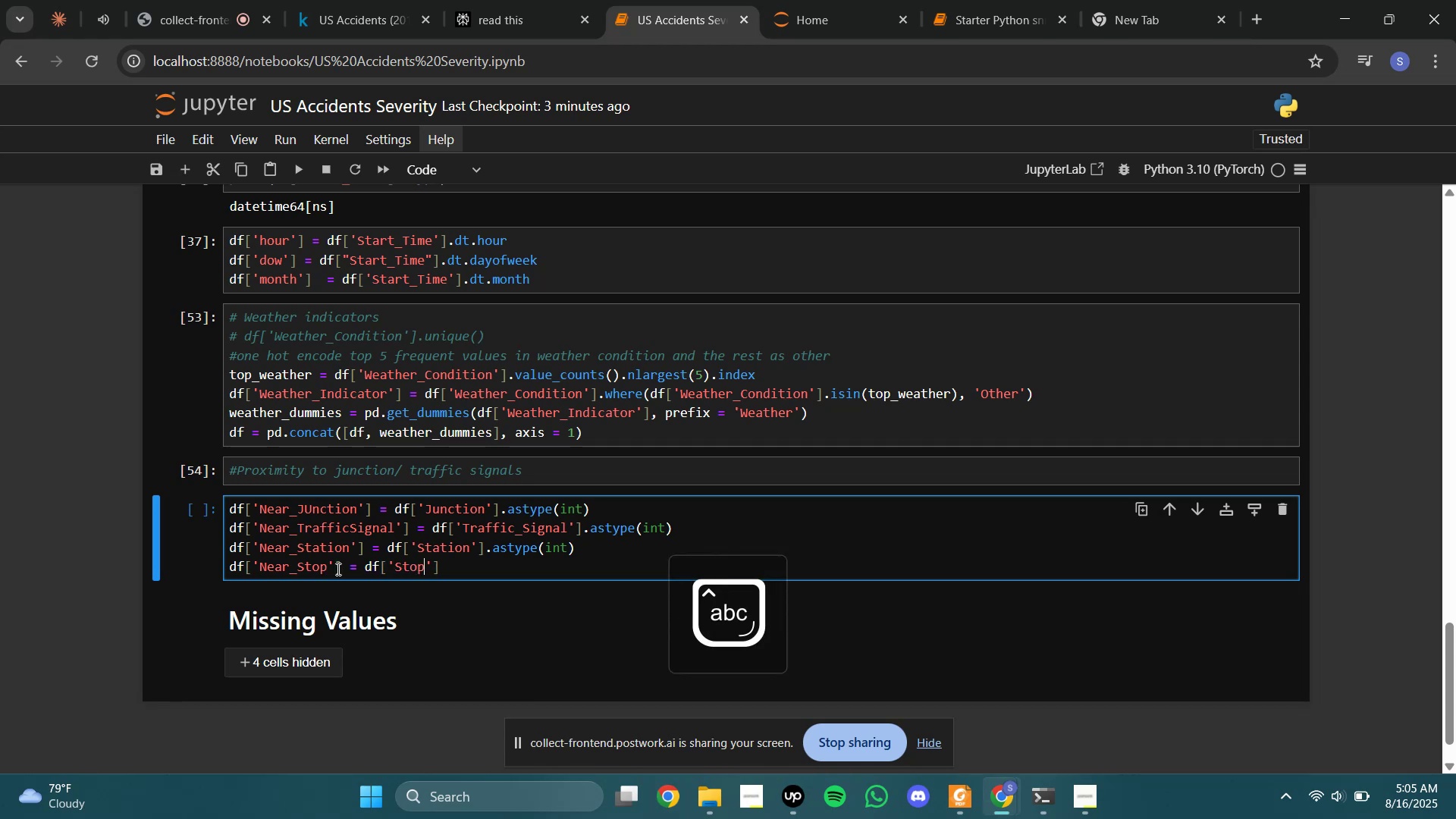 
key(ArrowRight)
 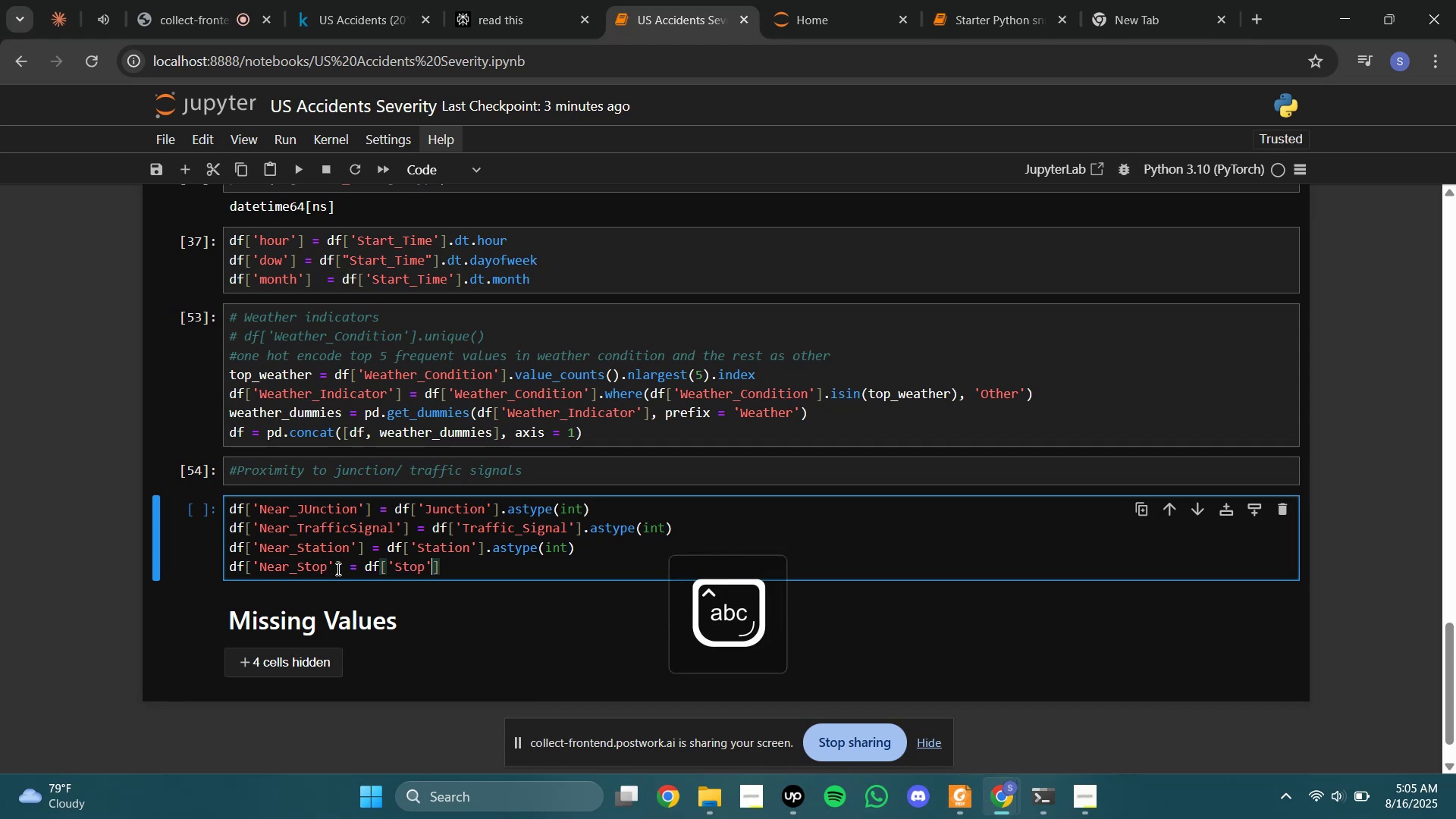 
key(ArrowRight)
 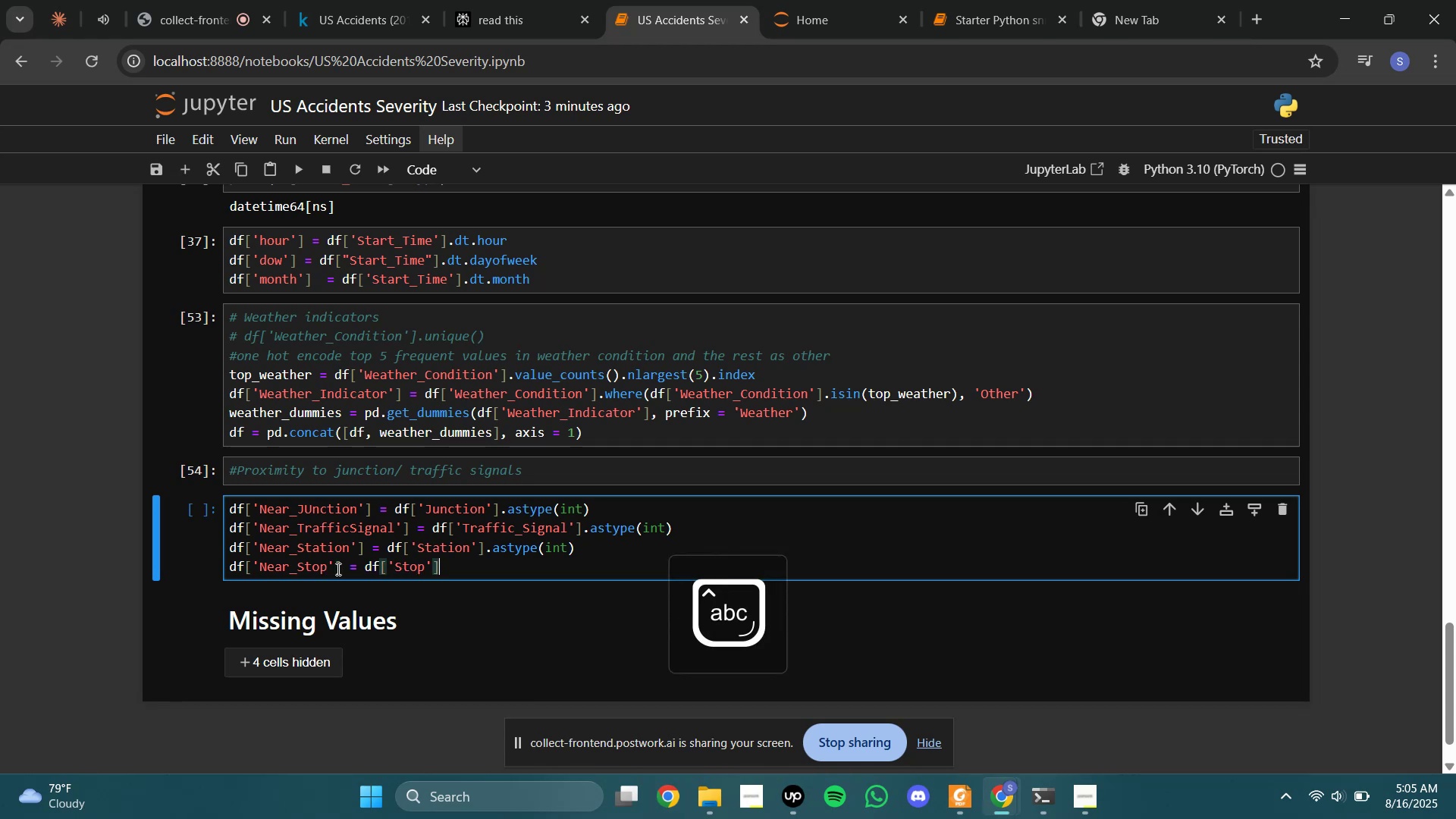 
type( )
key(Backspace)
type(.astype())
 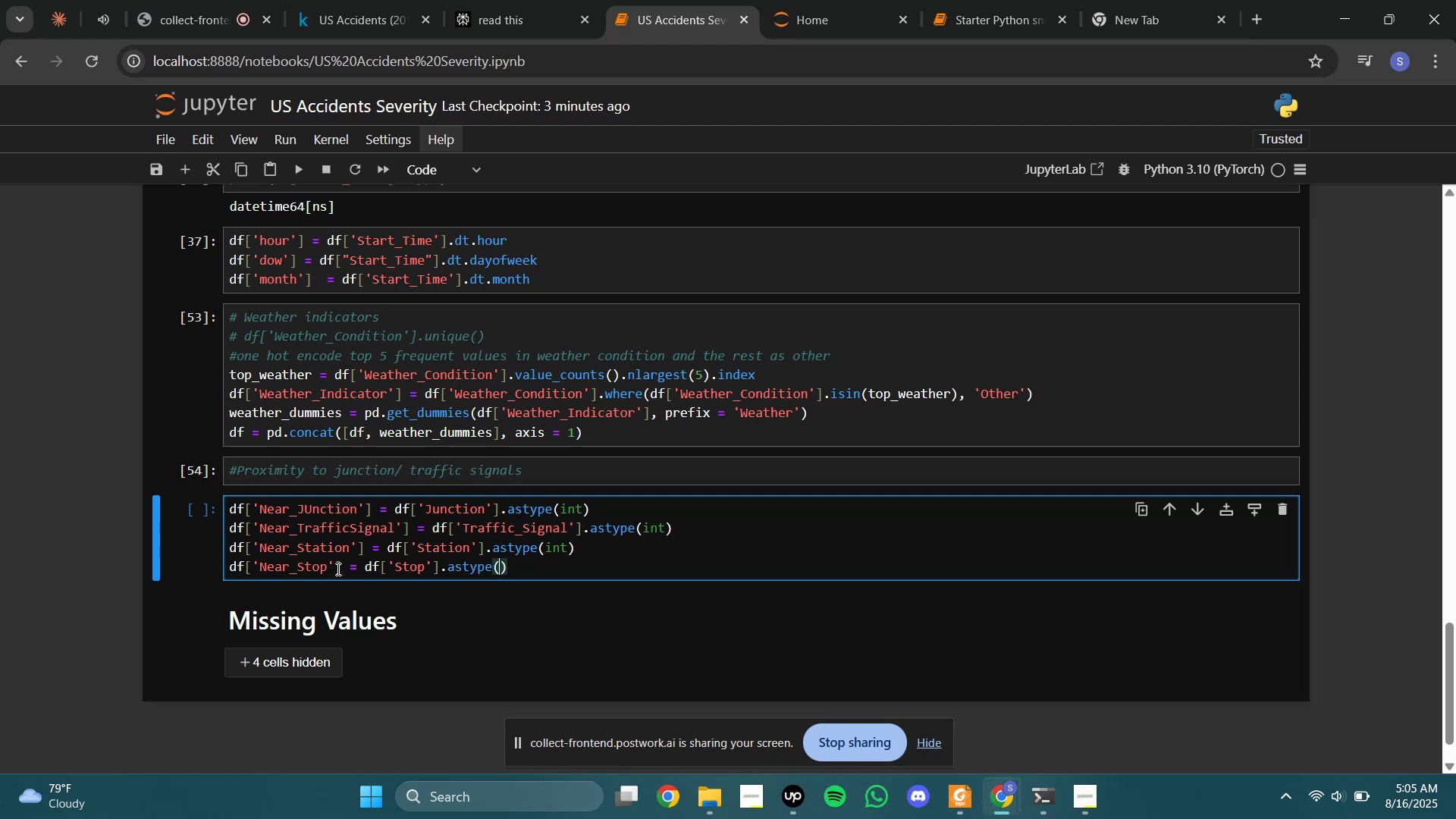 
 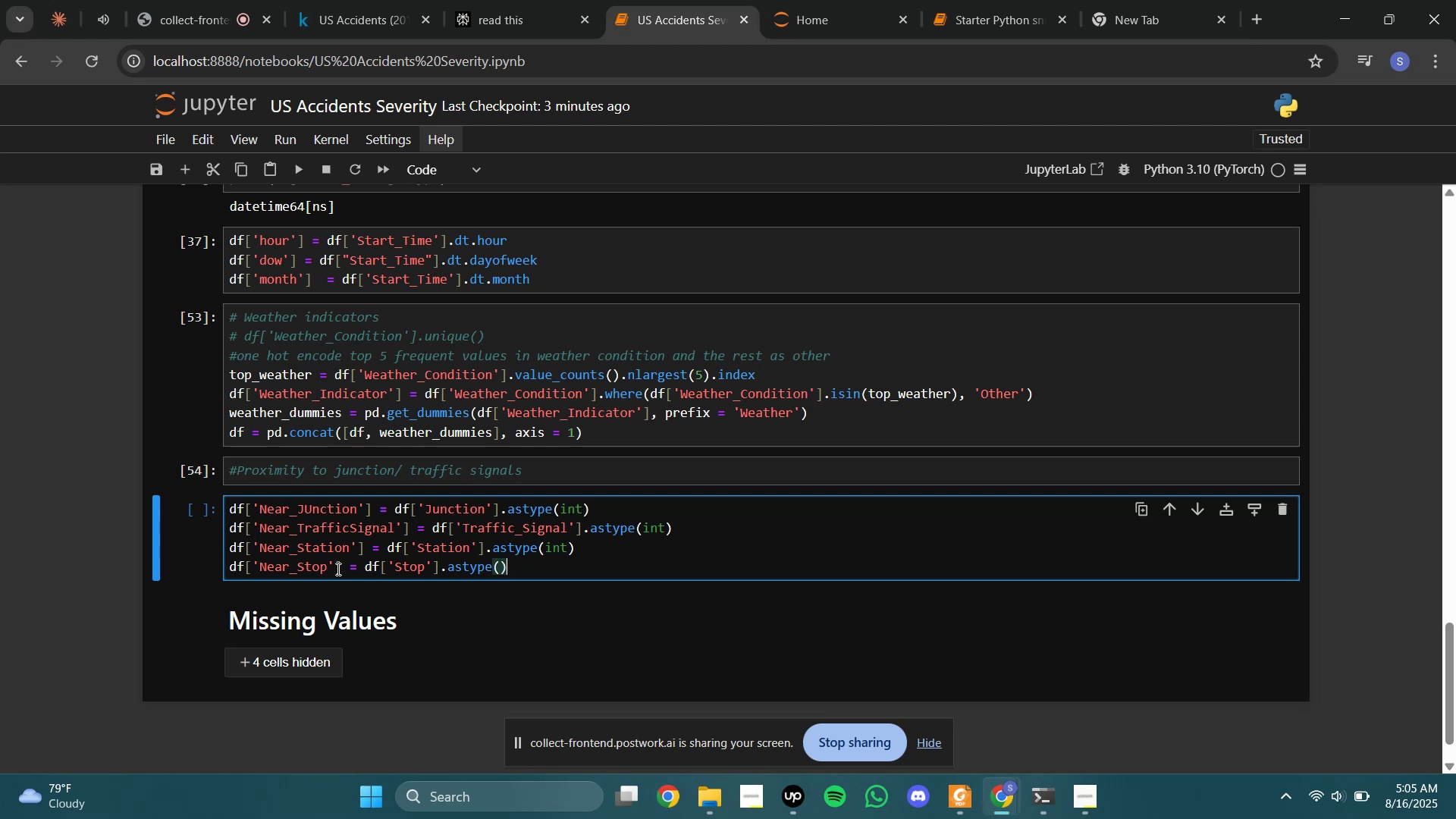 
key(ArrowLeft)
 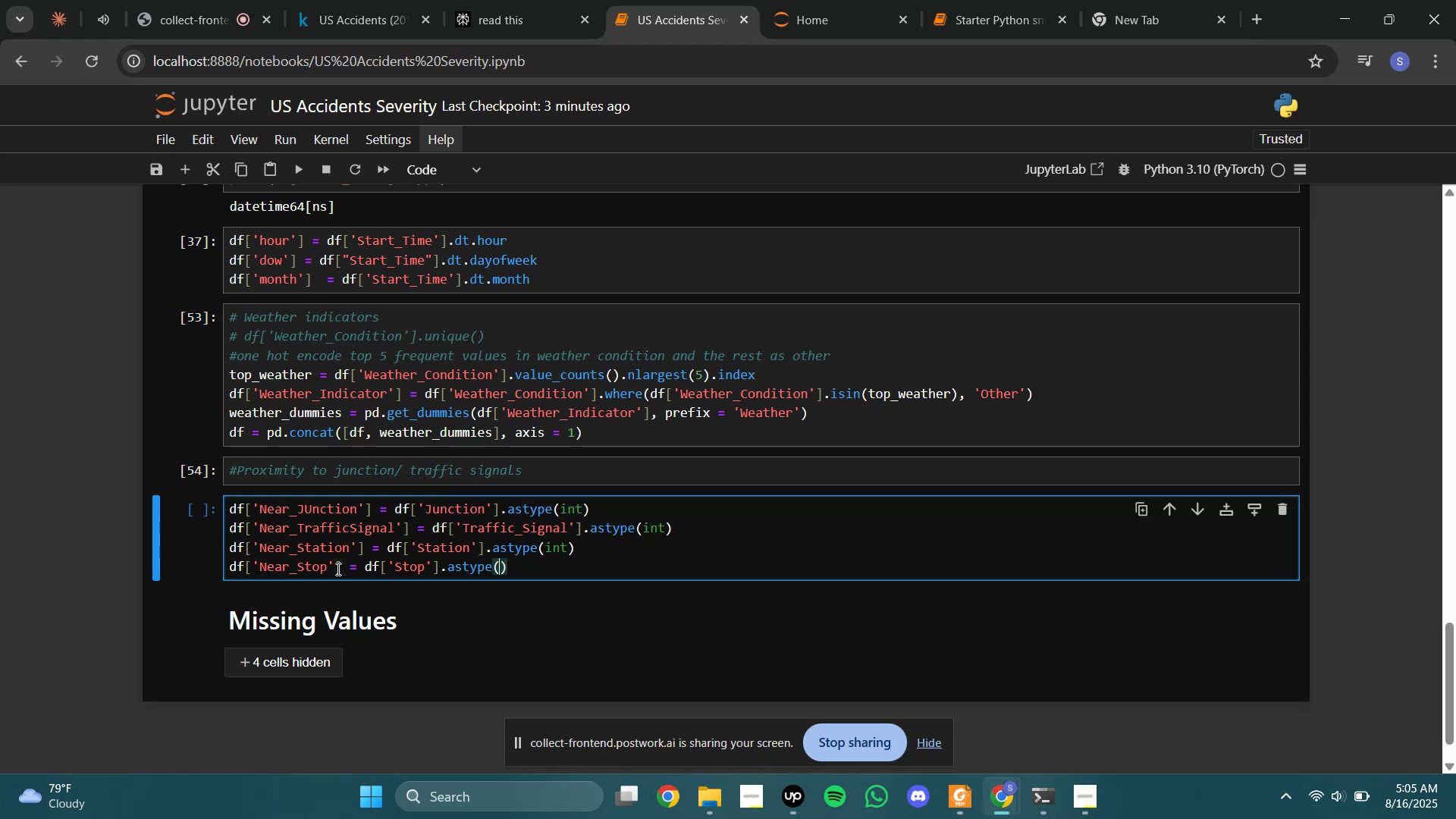 
type(int)
 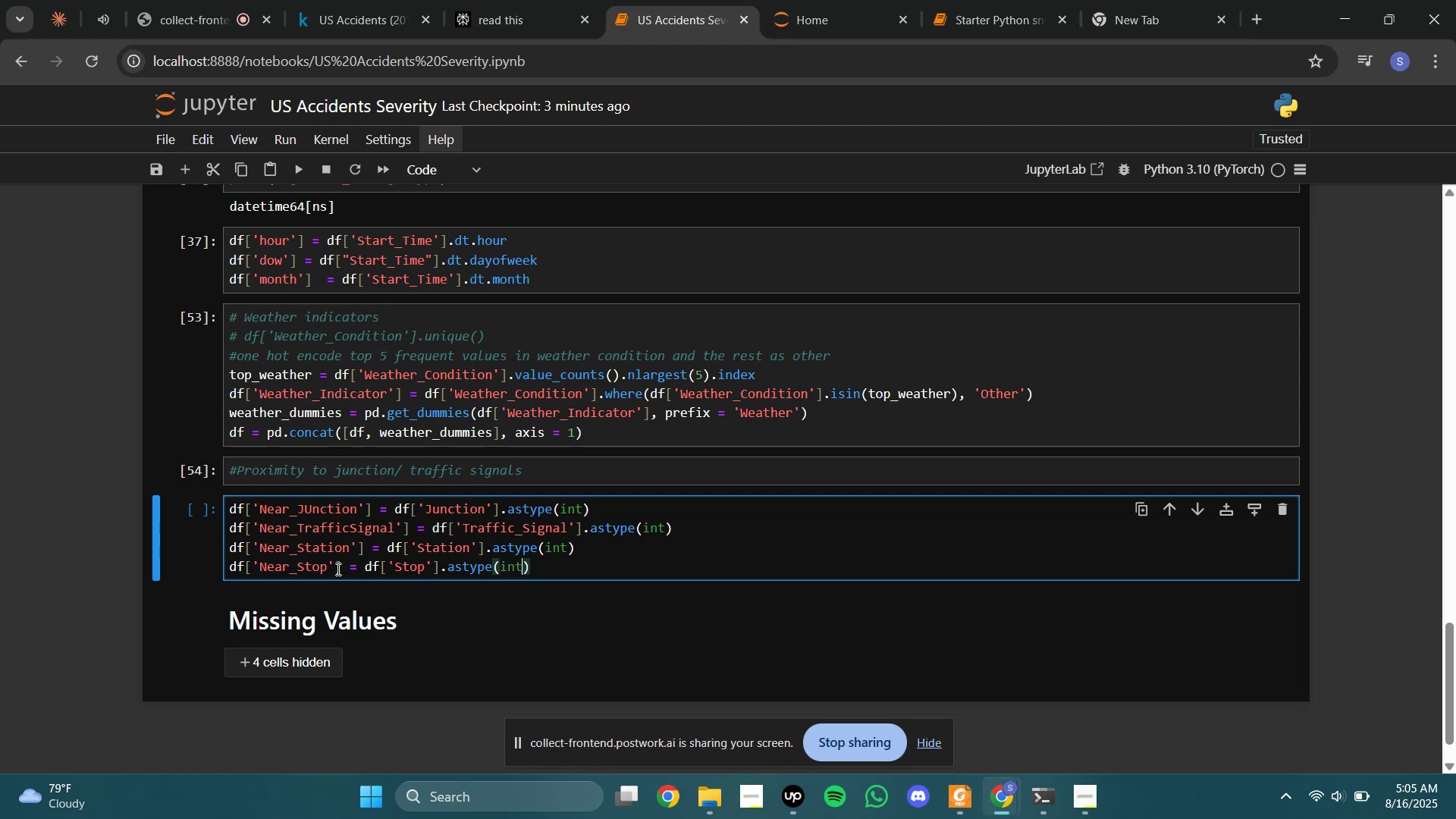 
key(ArrowRight)
 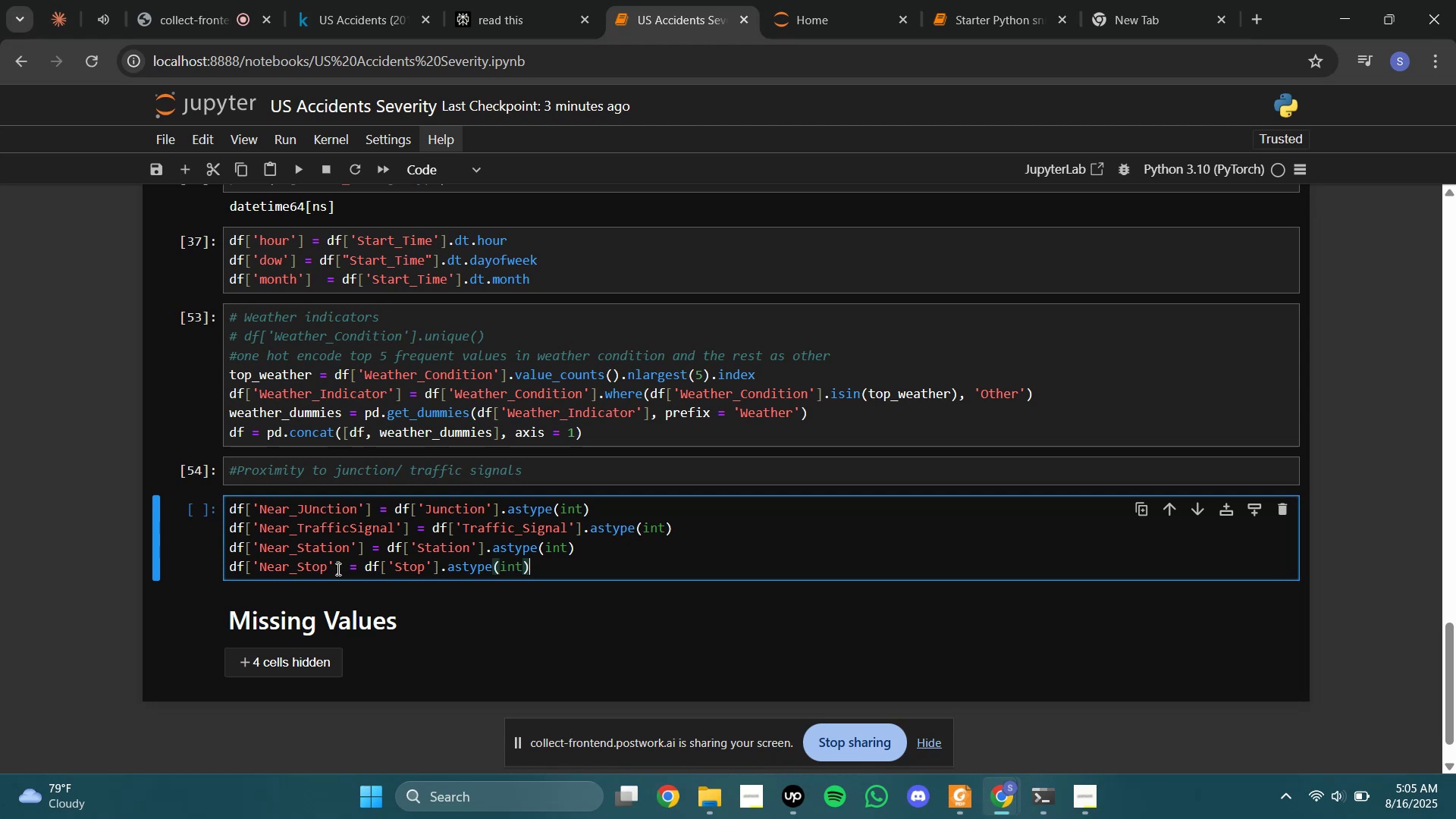 
key(Enter)
 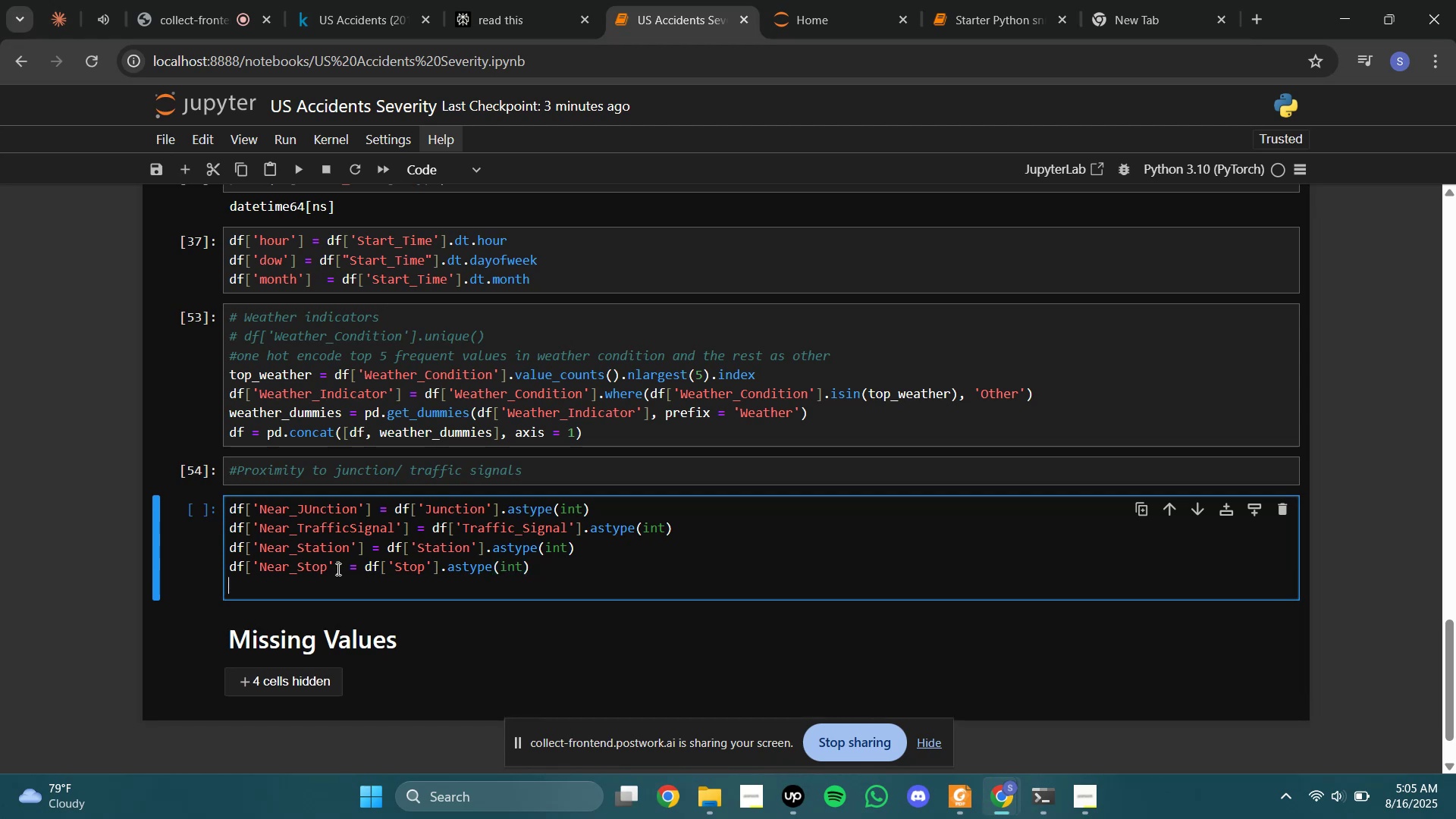 
type(df())
key(Backspace)
key(Backspace)
type([])
 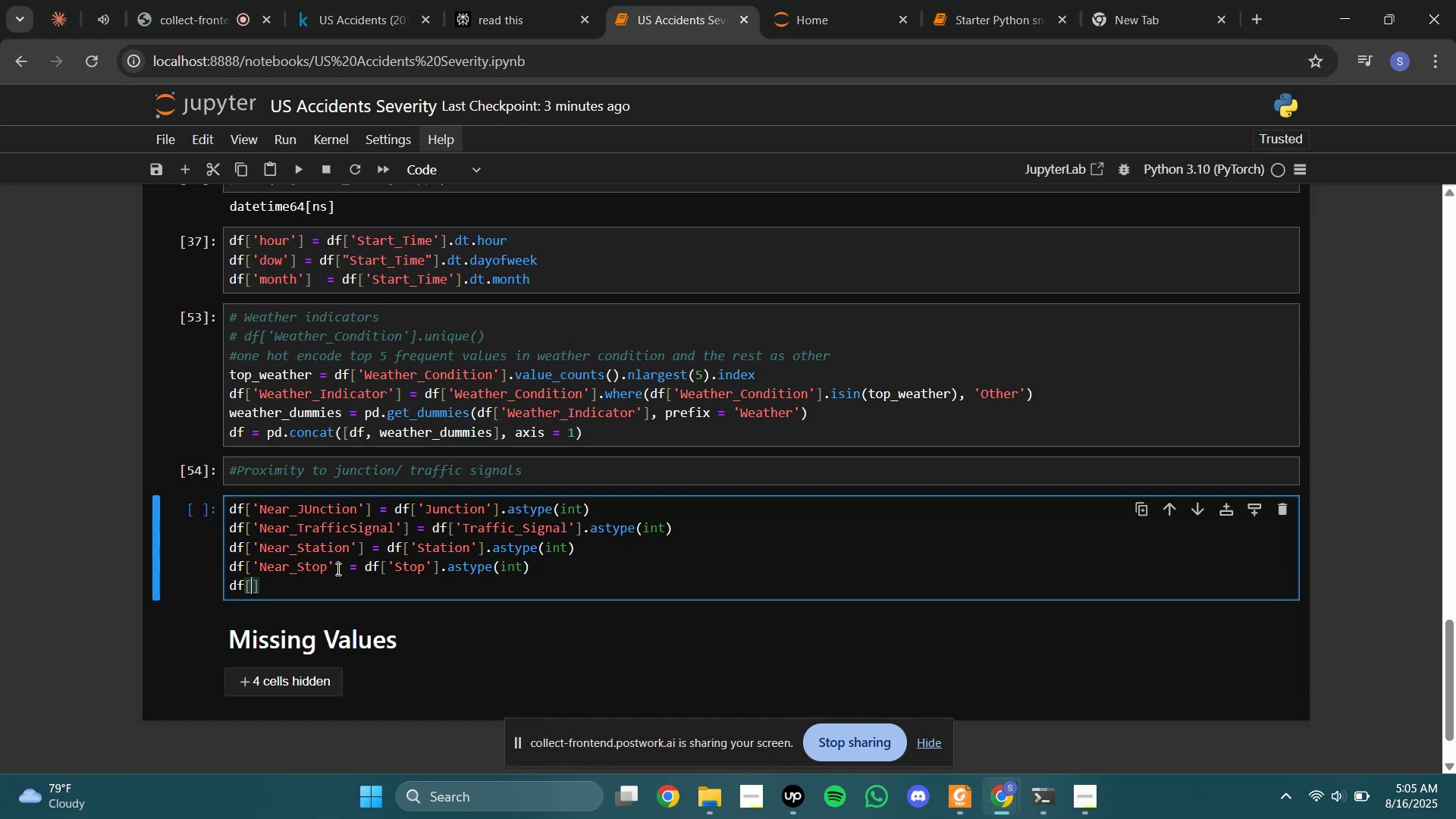 
 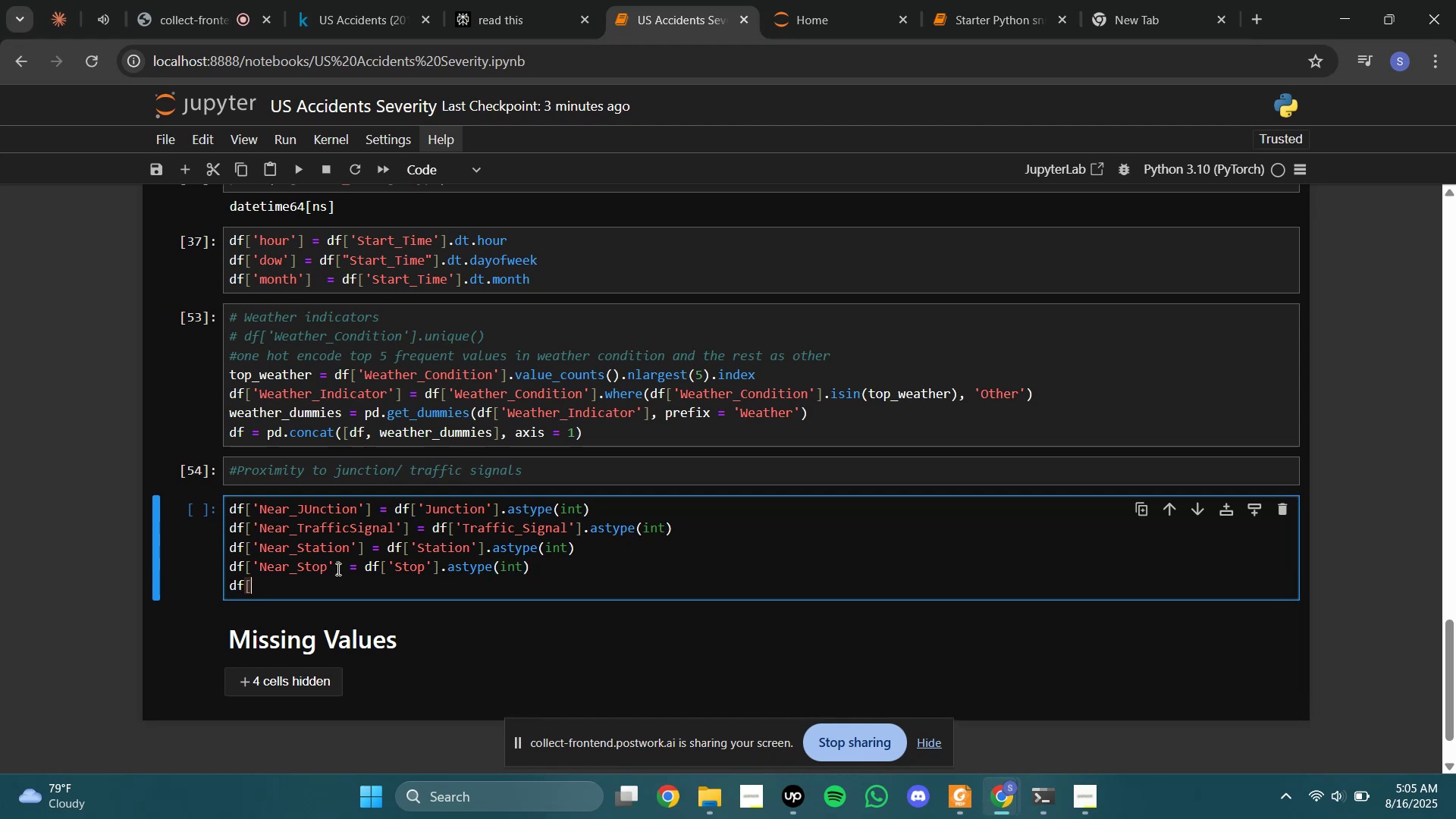 
key(ArrowLeft)
 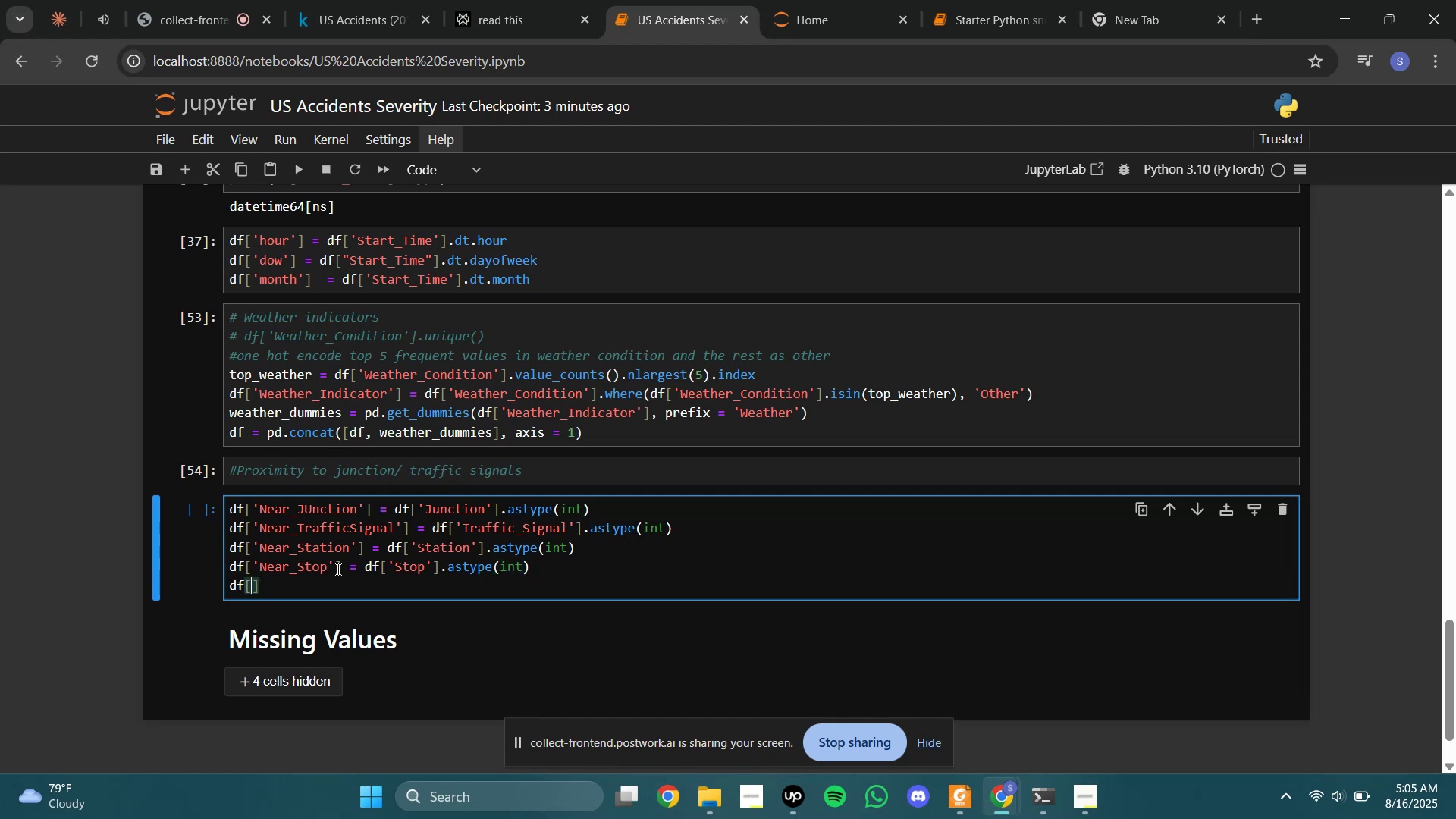 
key(Quote)
 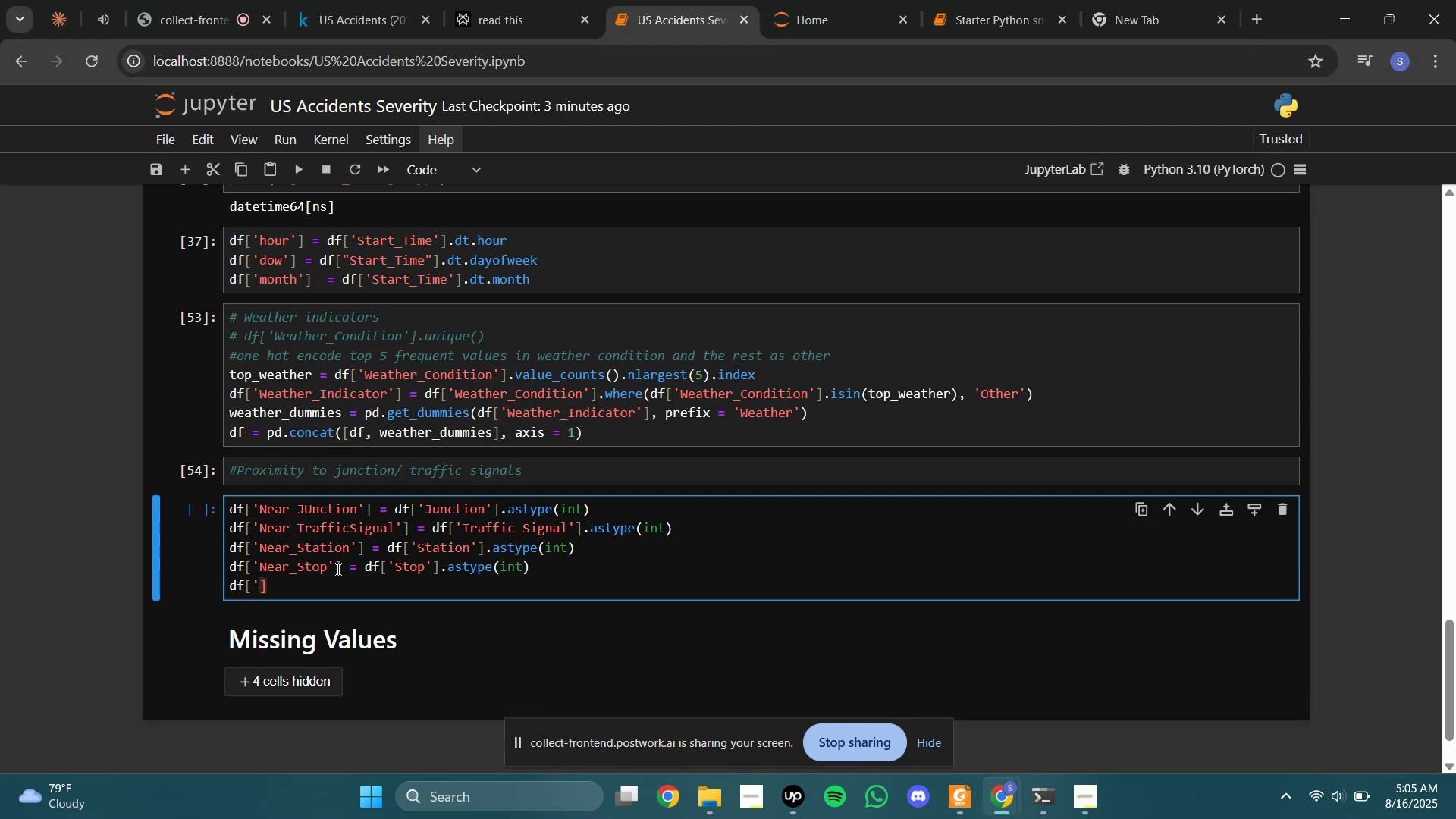 
key(Quote)
 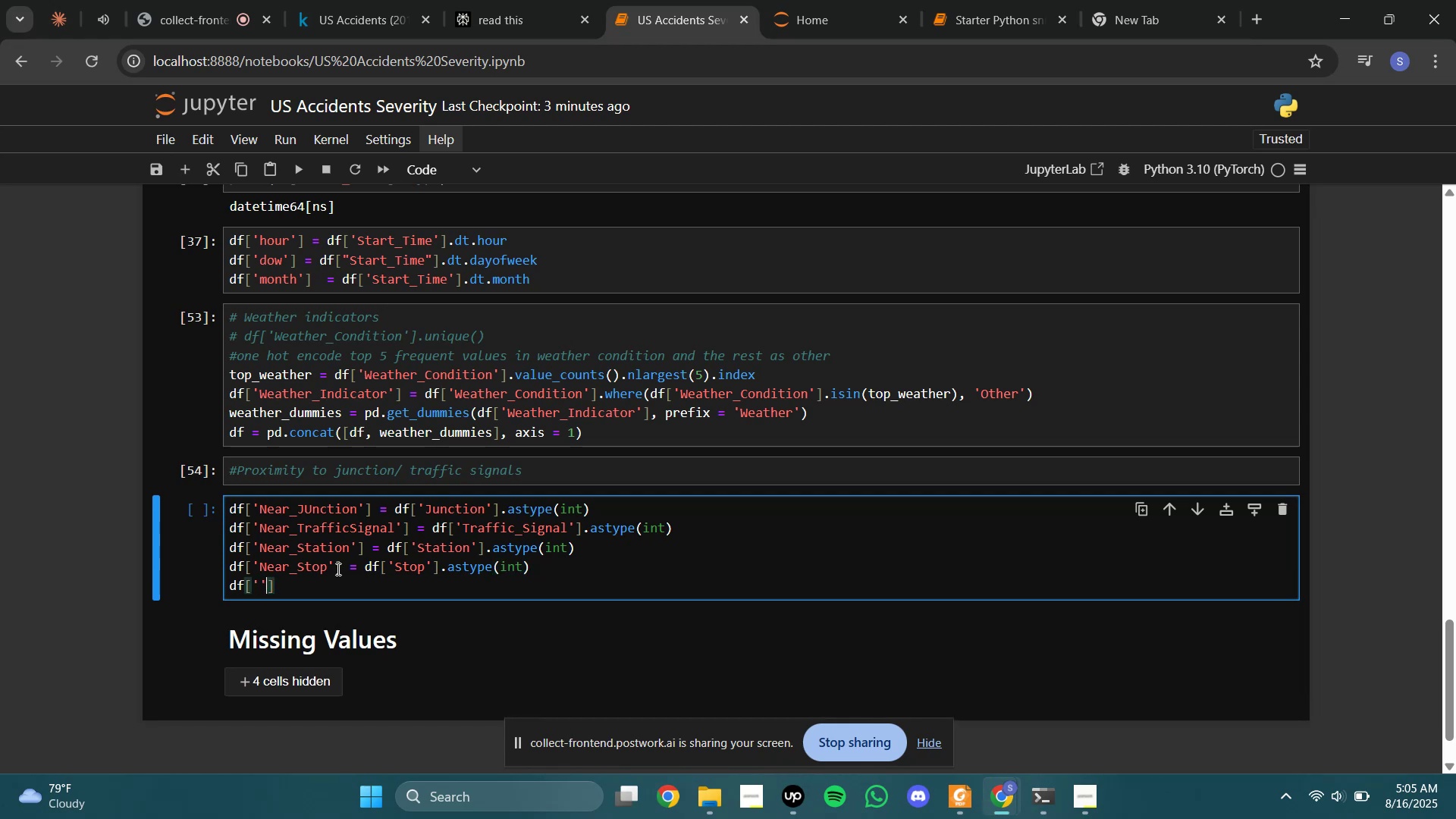 
key(ArrowLeft)
 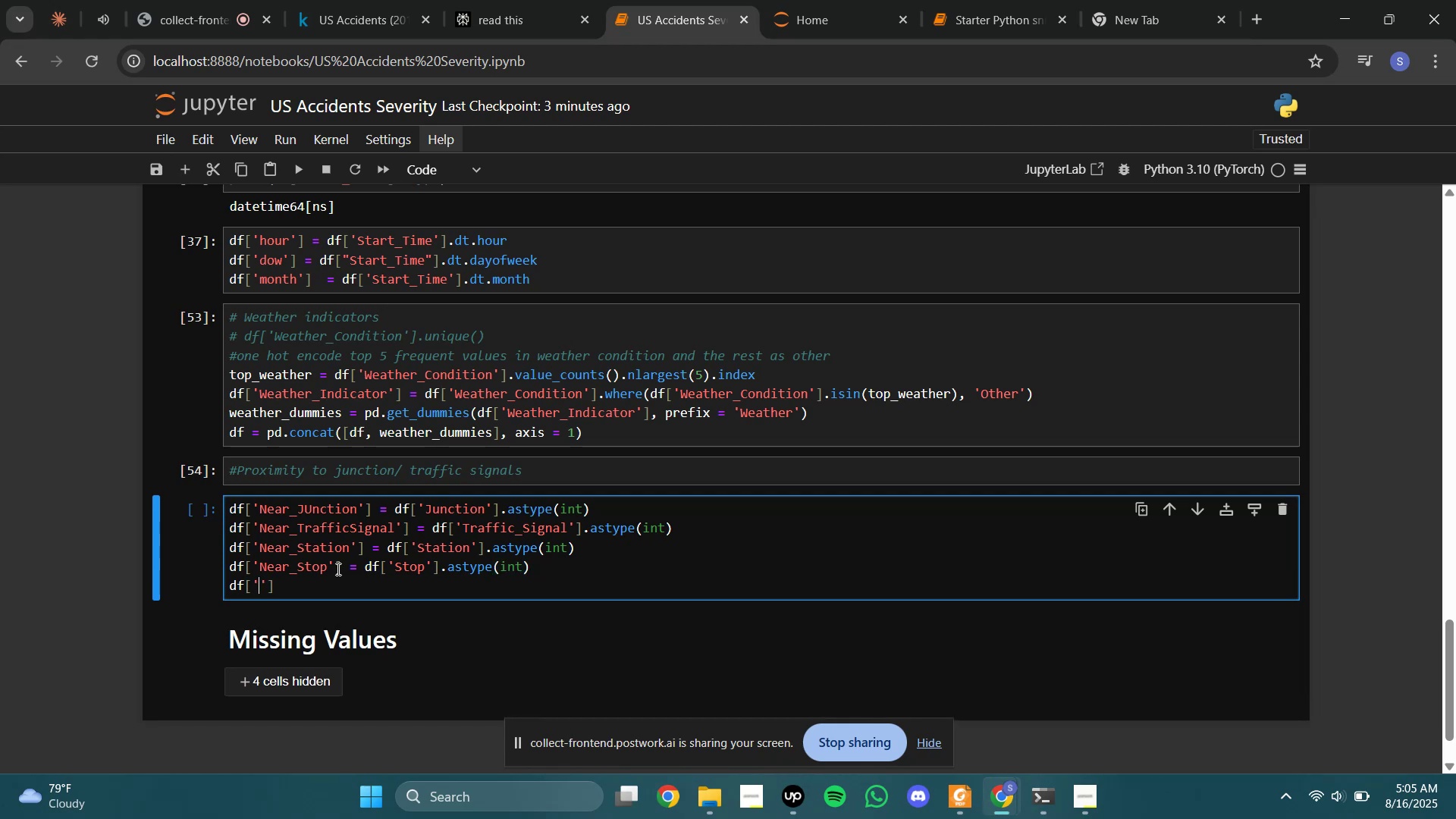 
type(Near_CCro)
key(Backspace)
key(Backspace)
key(Backspace)
type(rossing)
 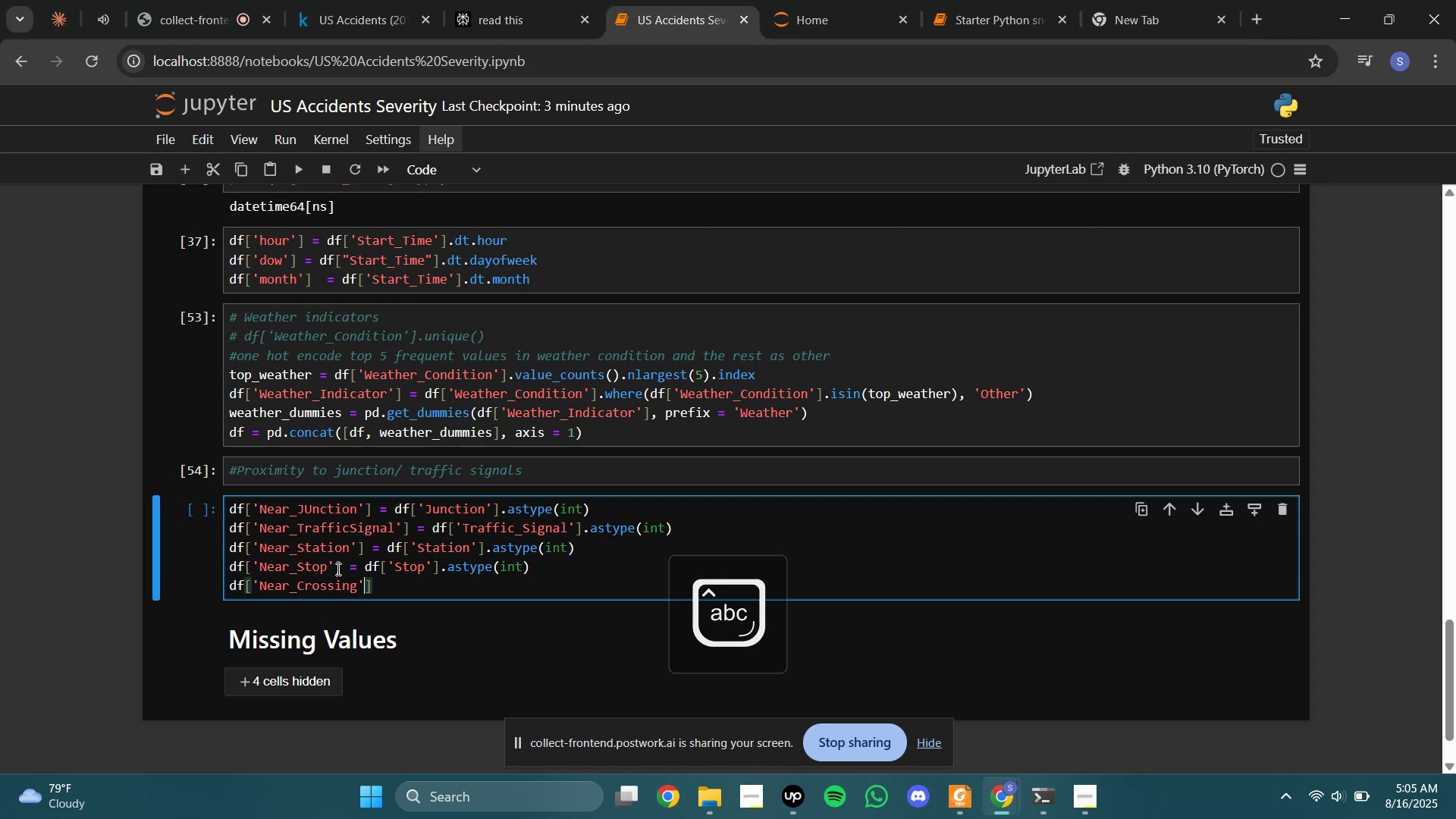 
 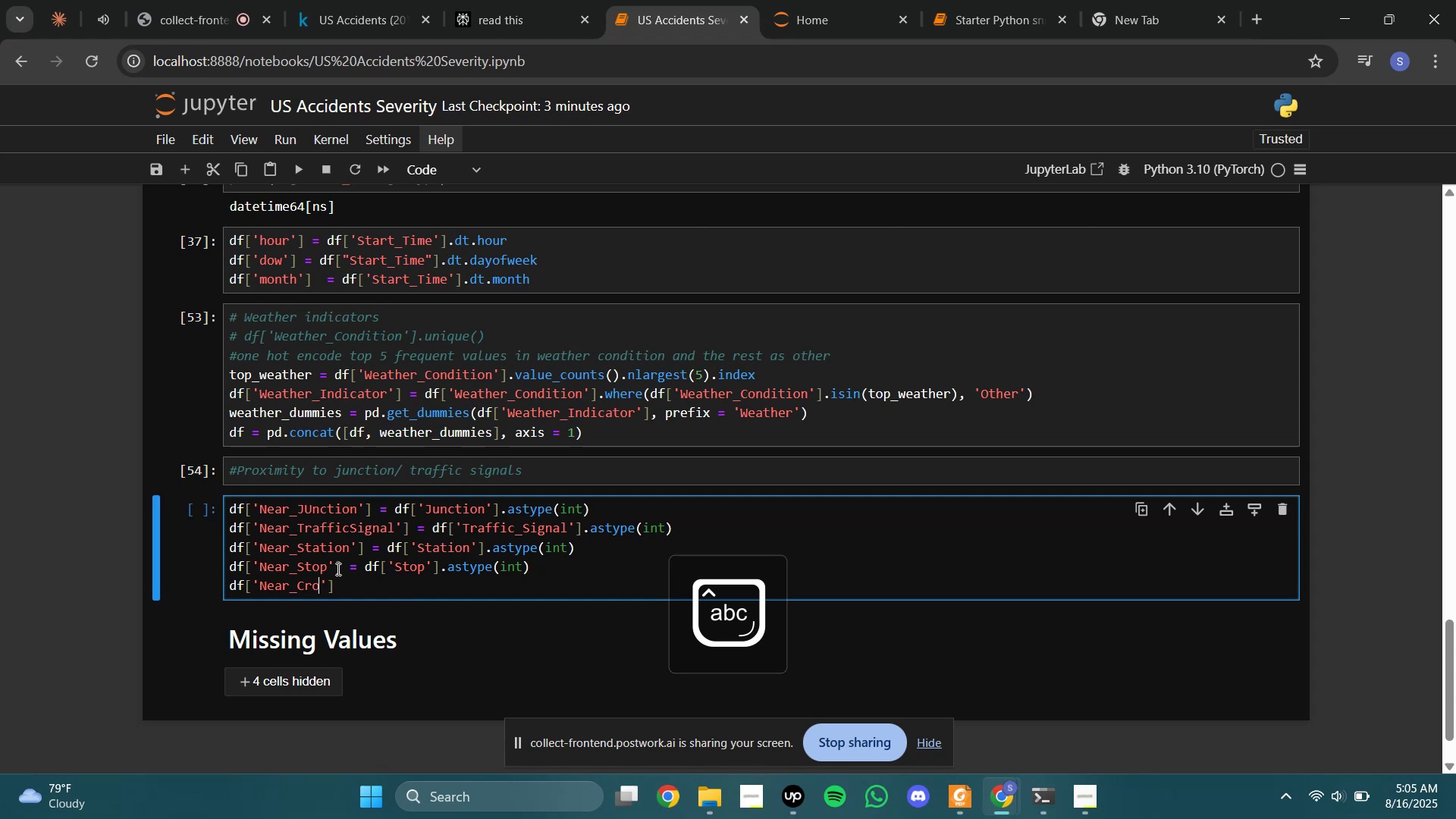 
key(ArrowRight)
 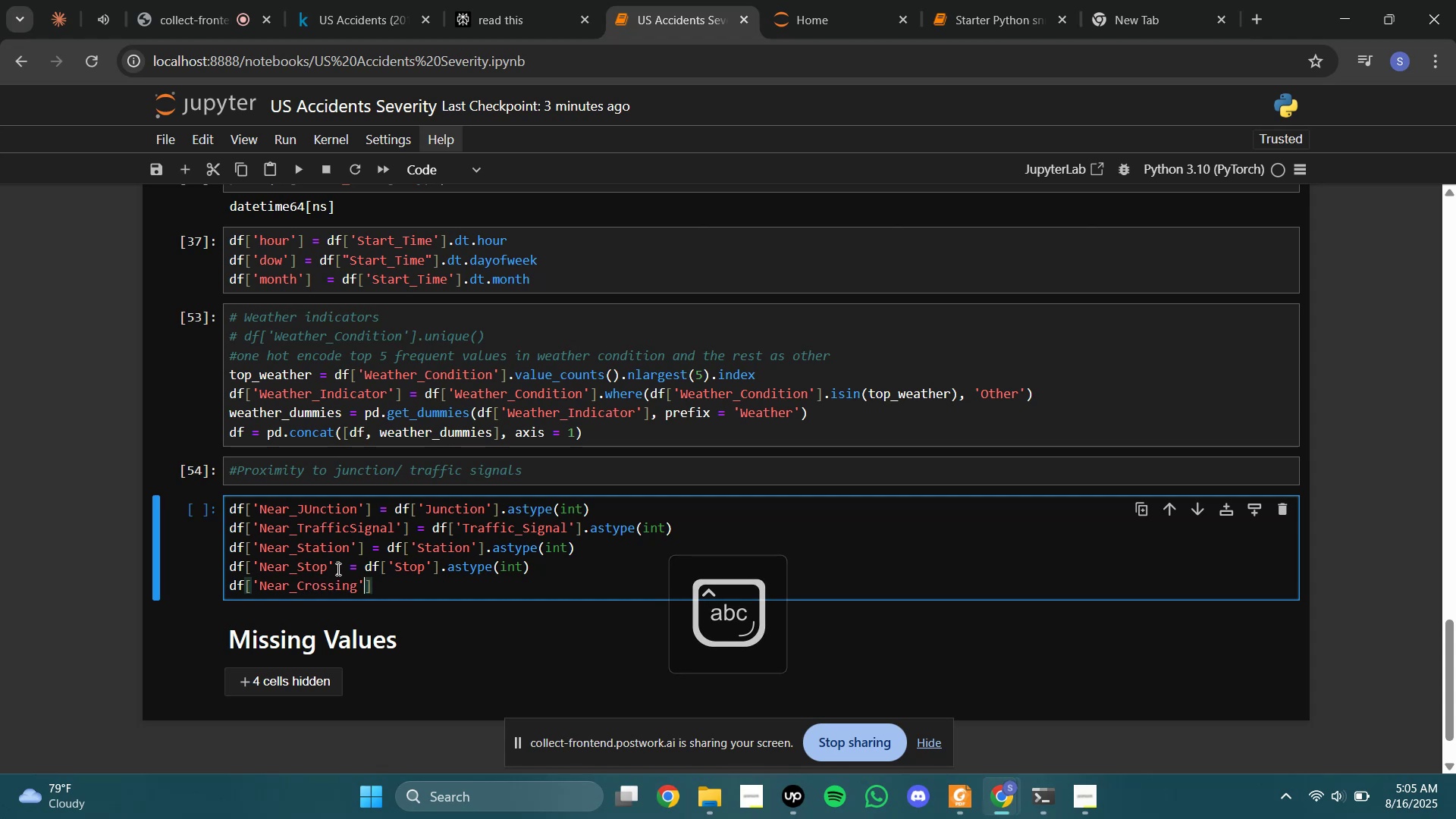 
key(ArrowRight)
 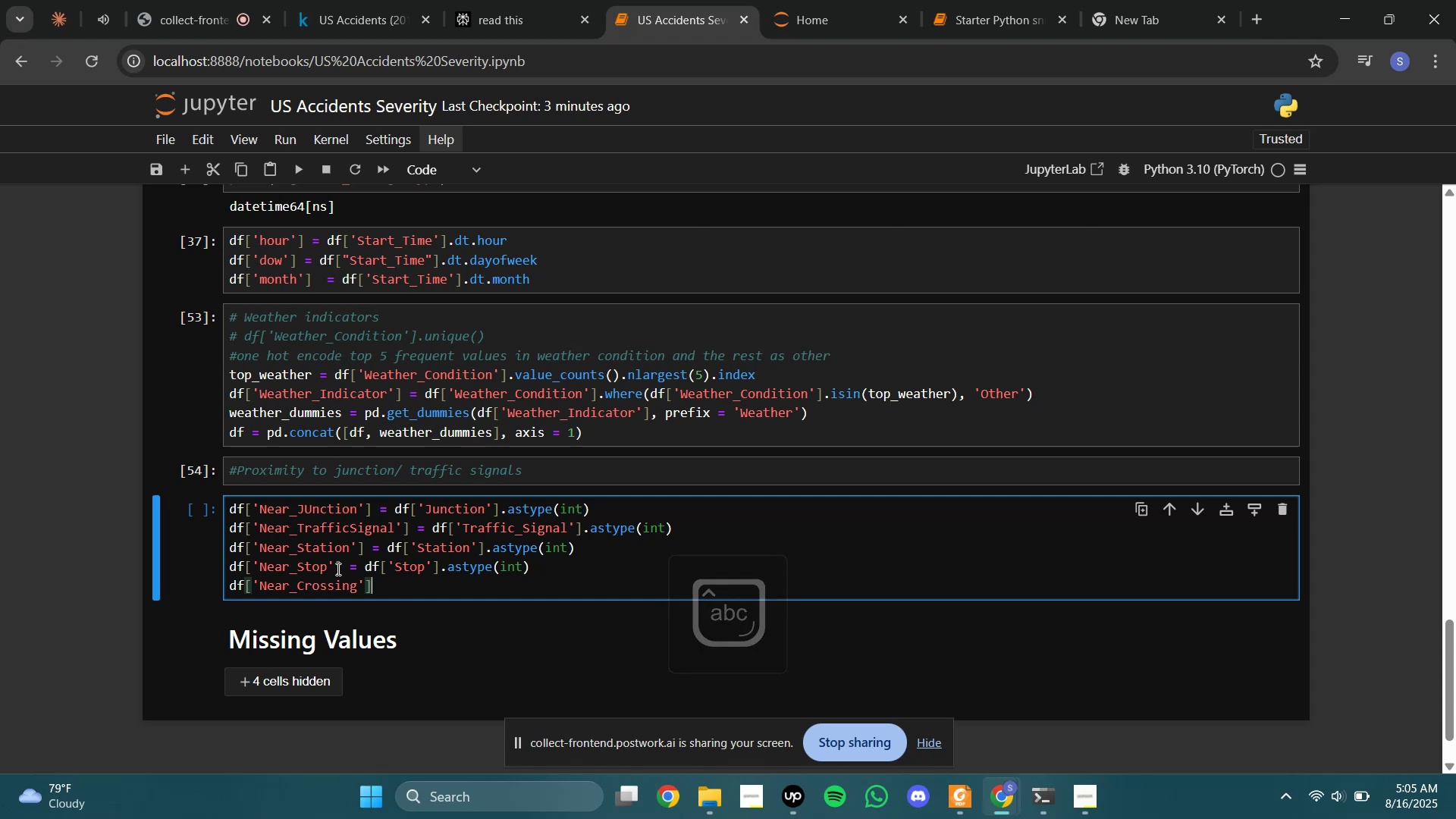 
type( = df/)
key(Backspace)
type(.)
key(Backspace)
type([])
 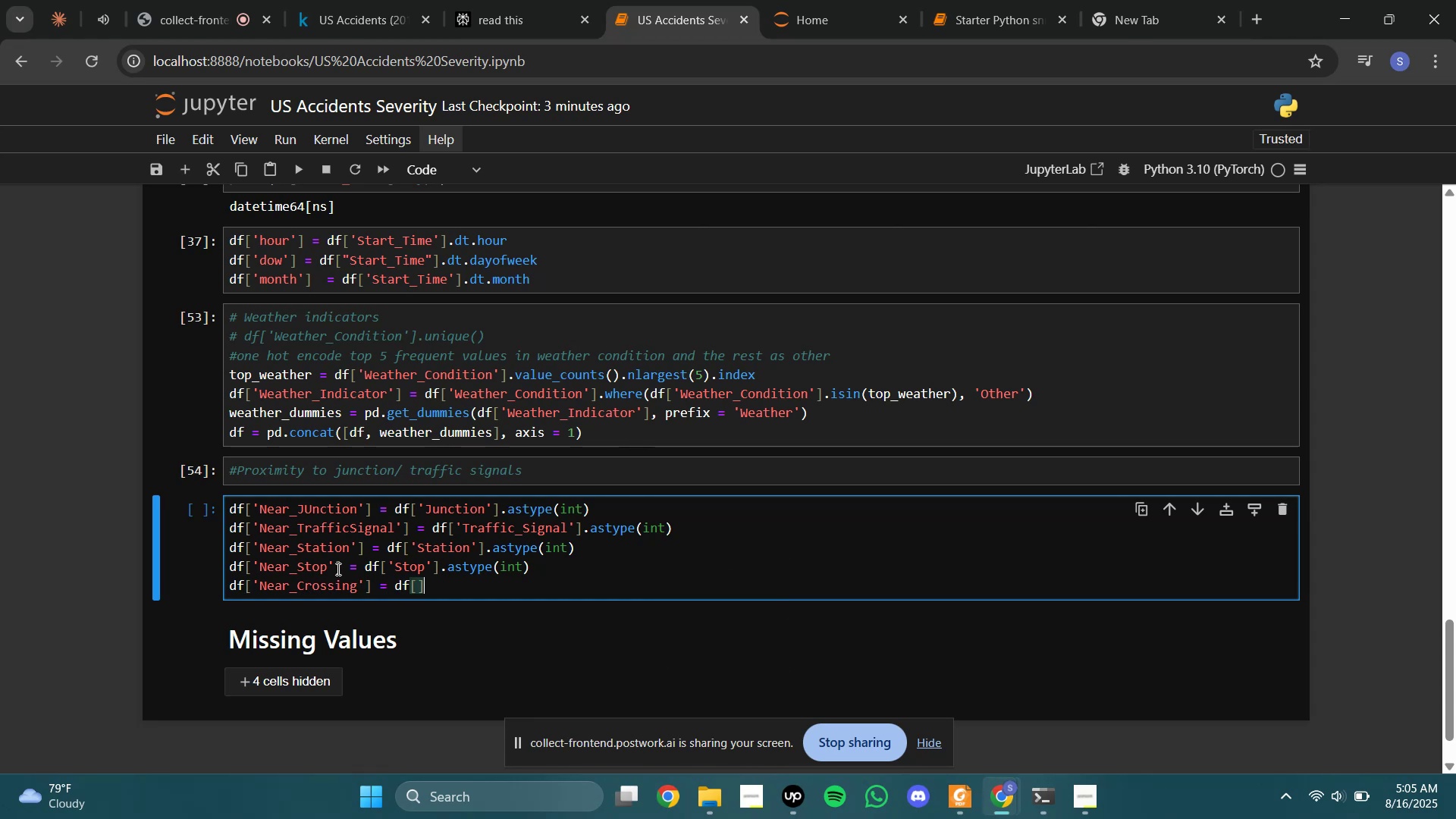 
key(ArrowLeft)
 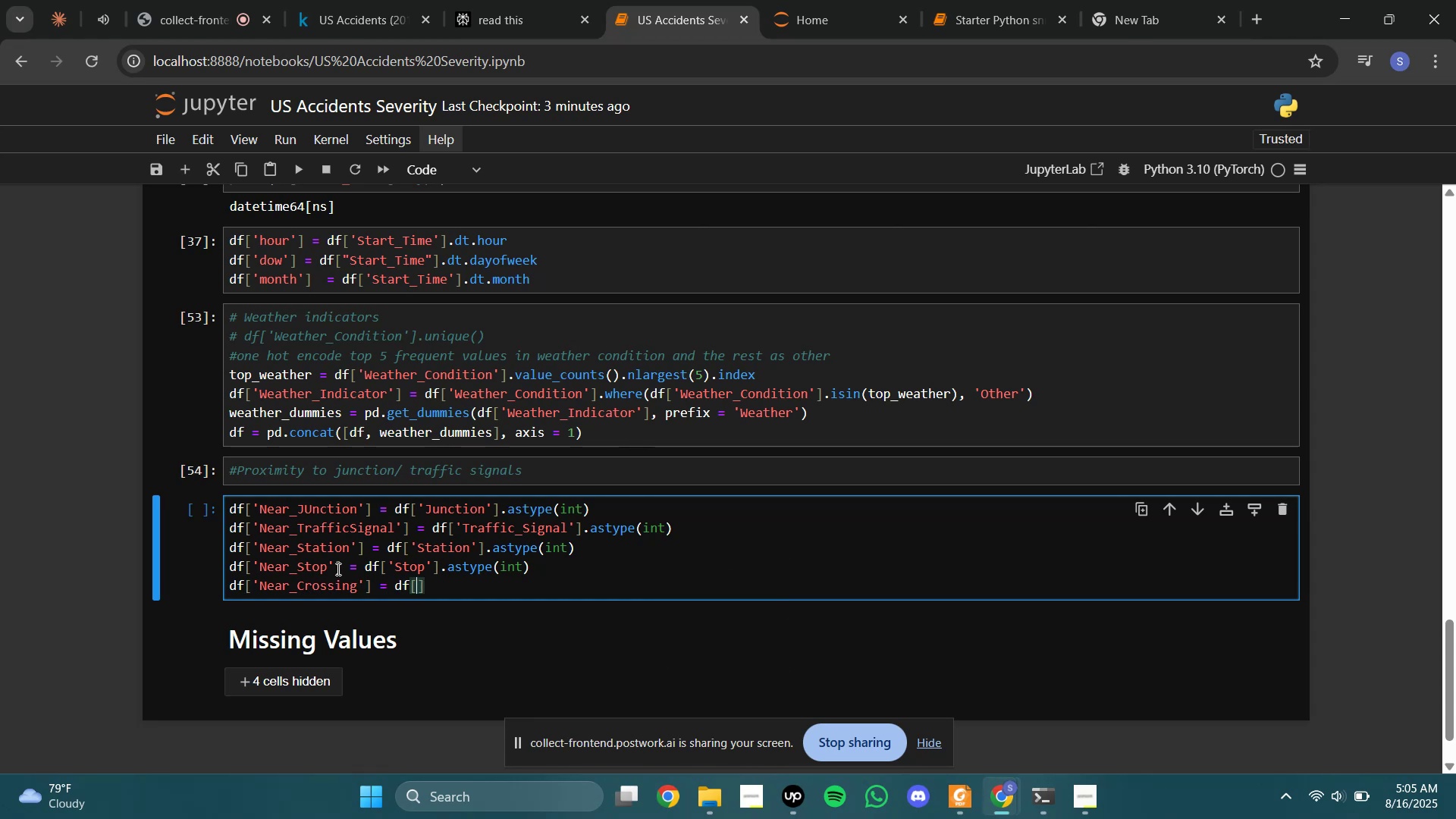 
key(CapsLock)
 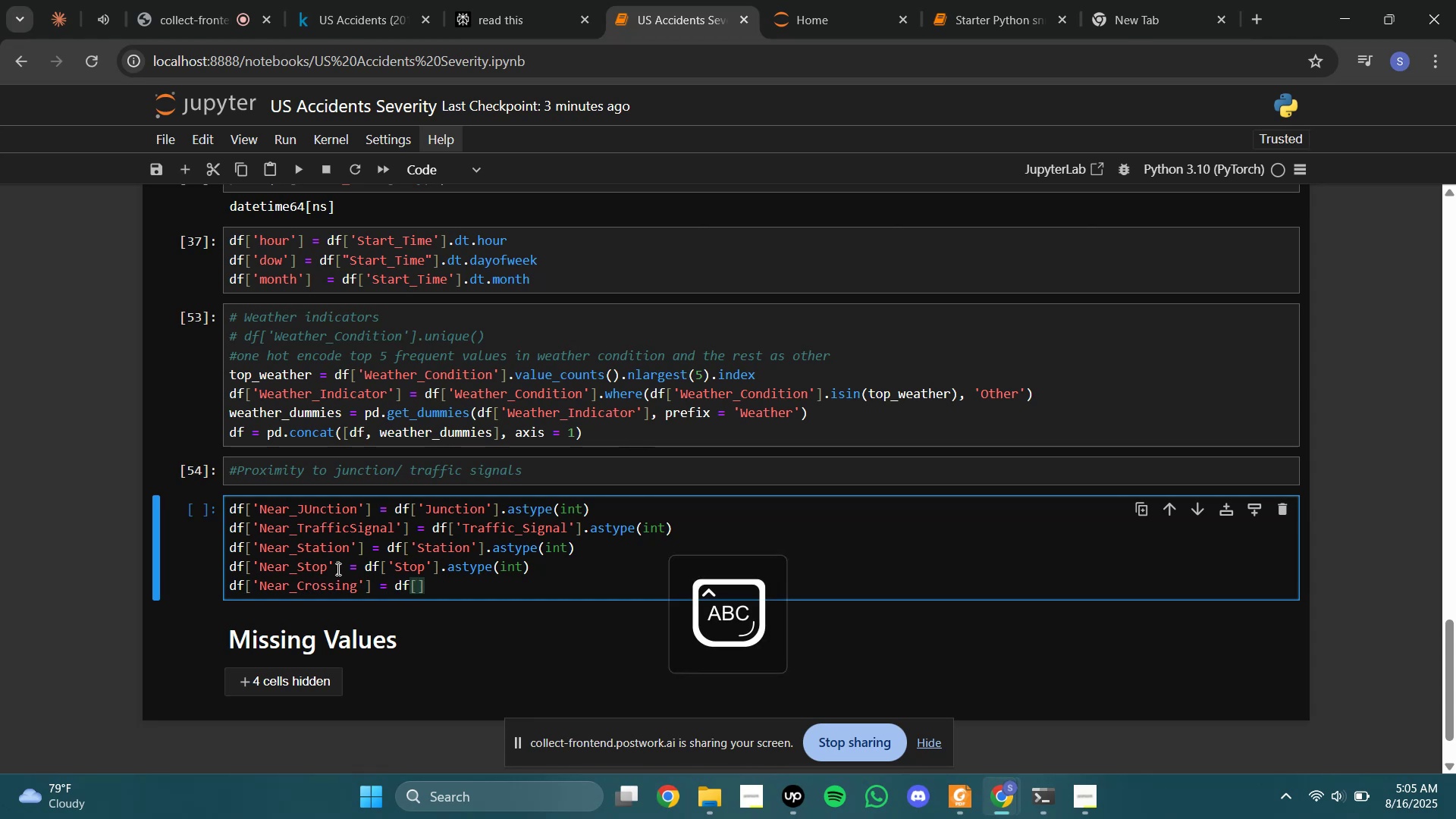 
key(Quote)
 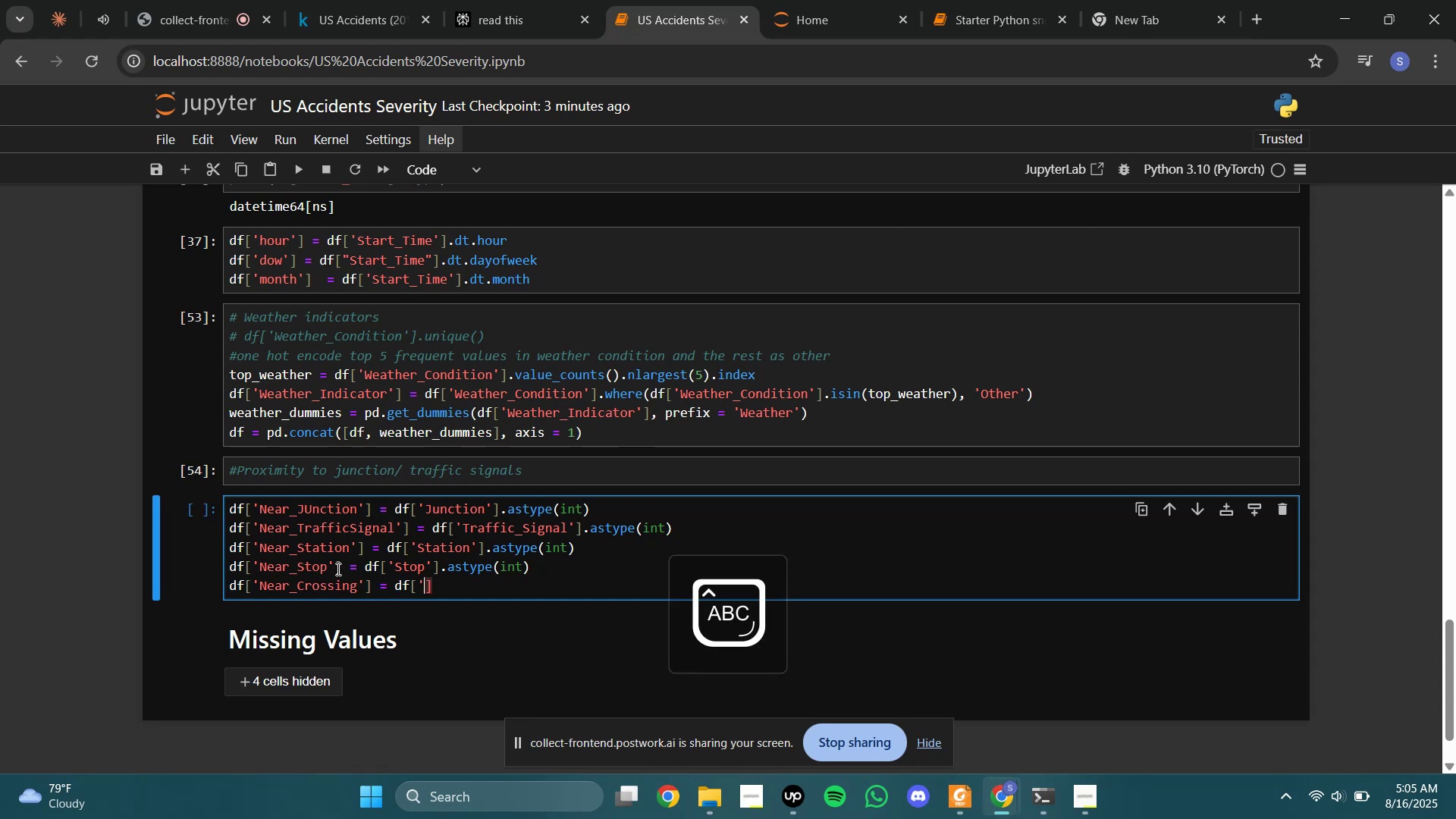 
key(Quote)
 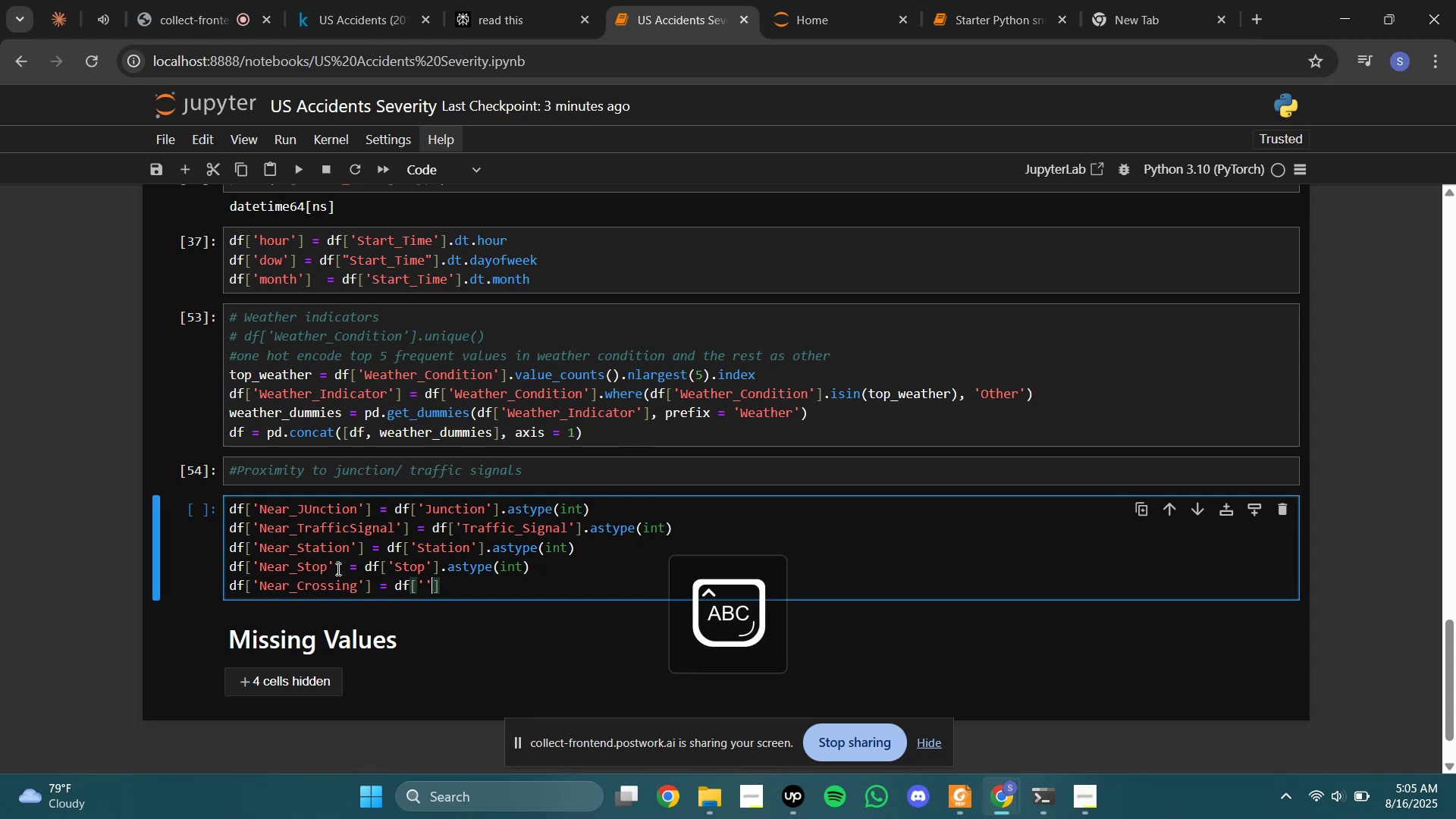 
key(ArrowLeft)
 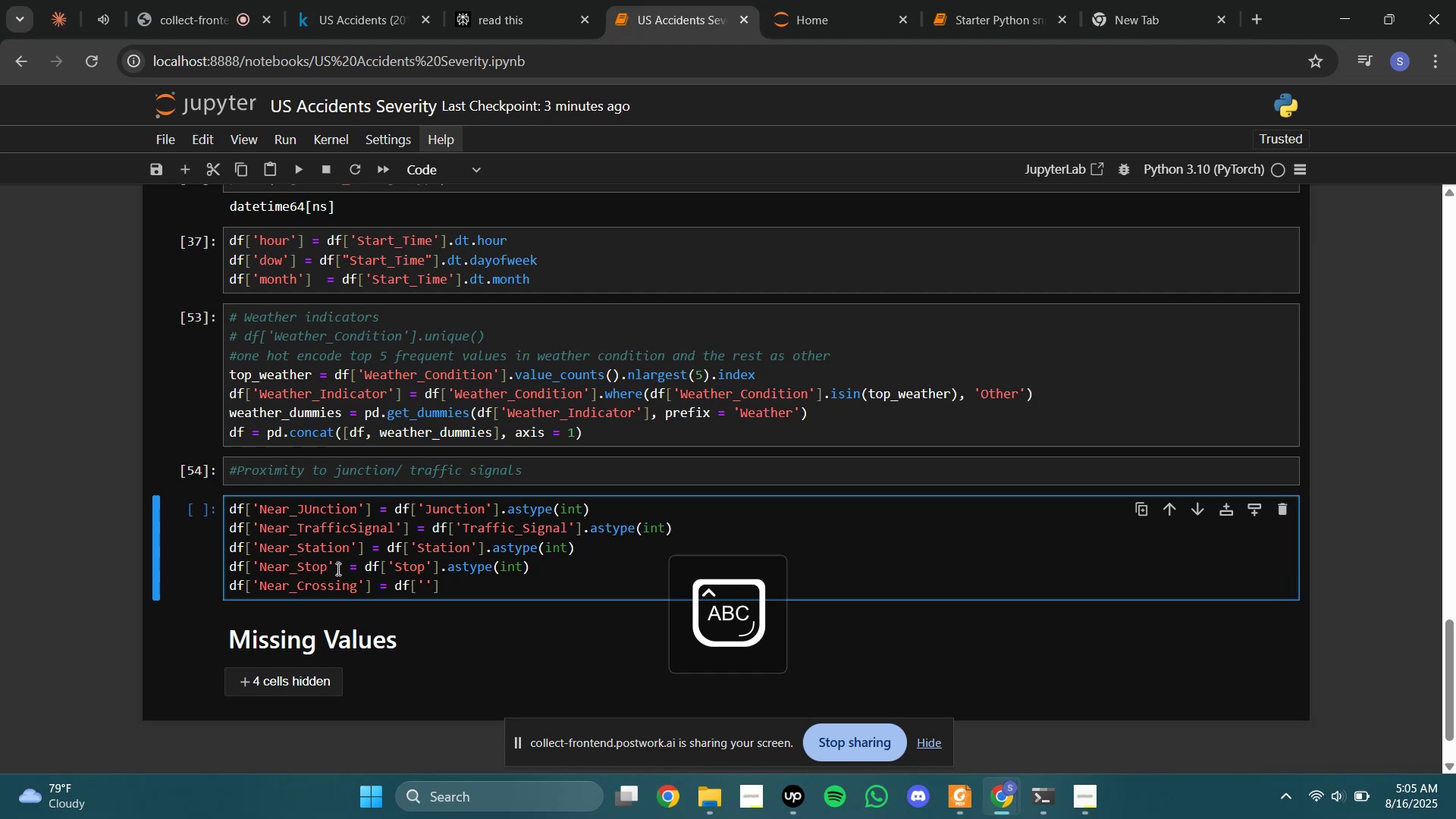 
type(Crossing)
 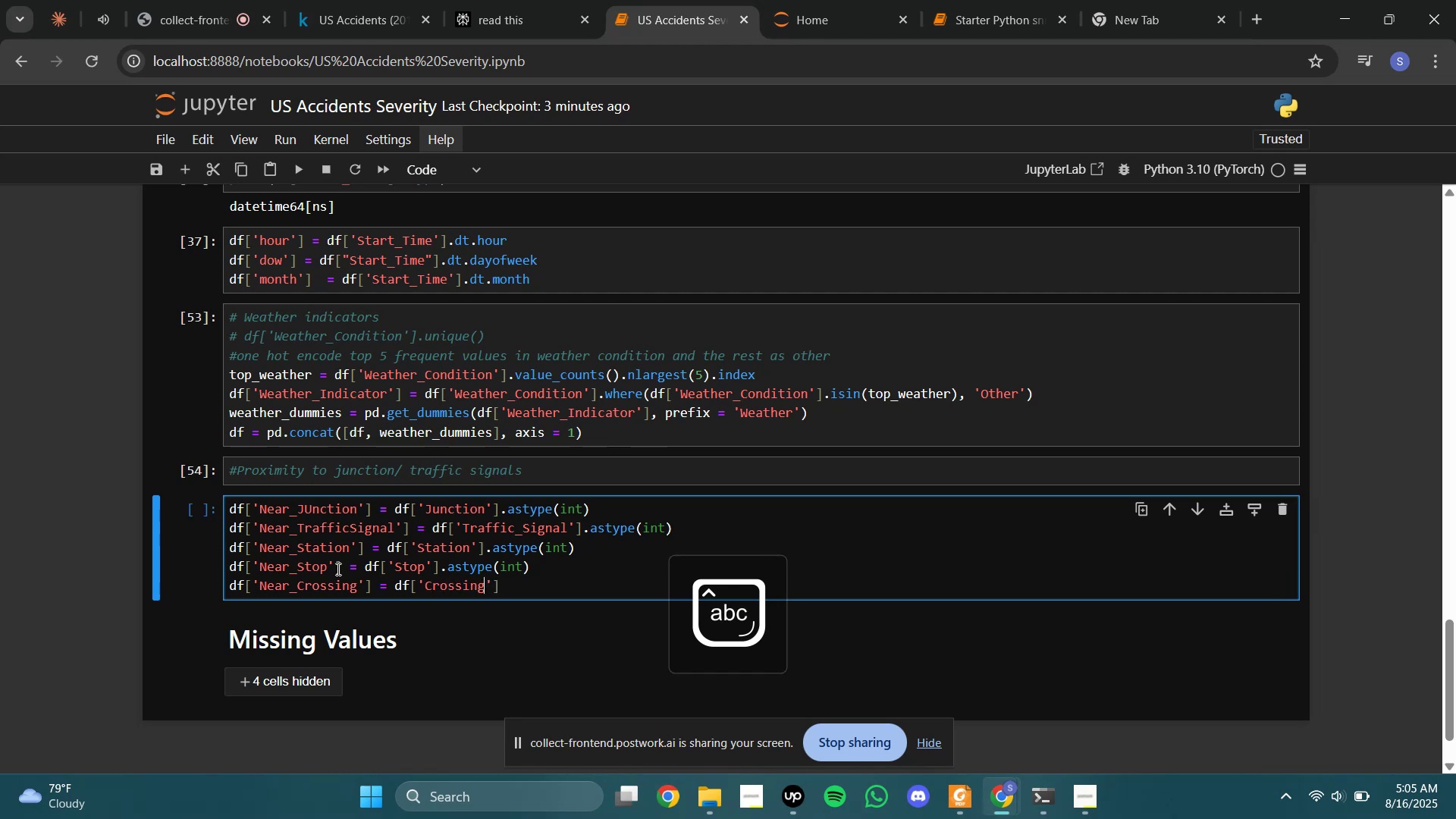 
key(ArrowRight)
 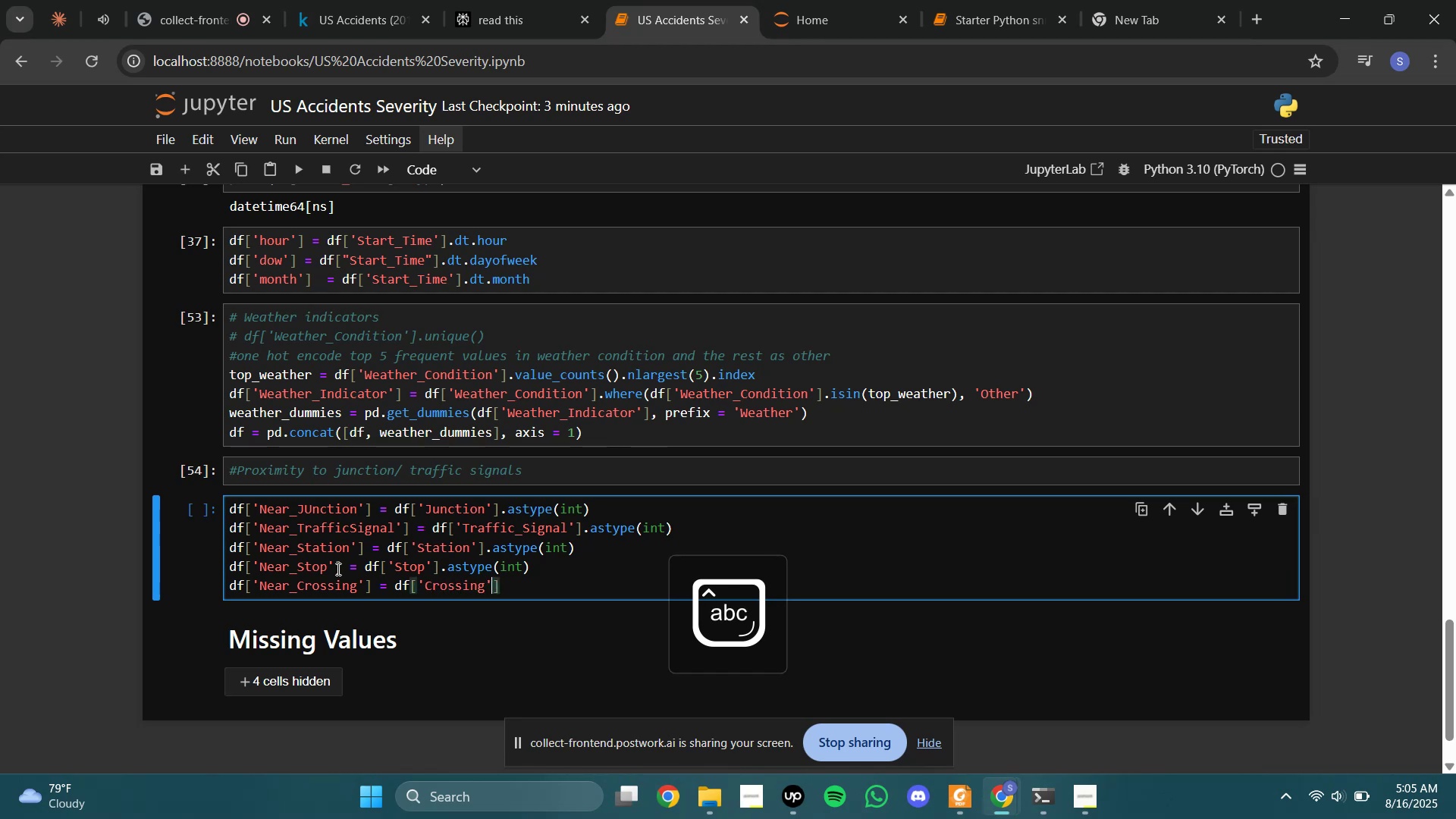 
key(ArrowRight)
 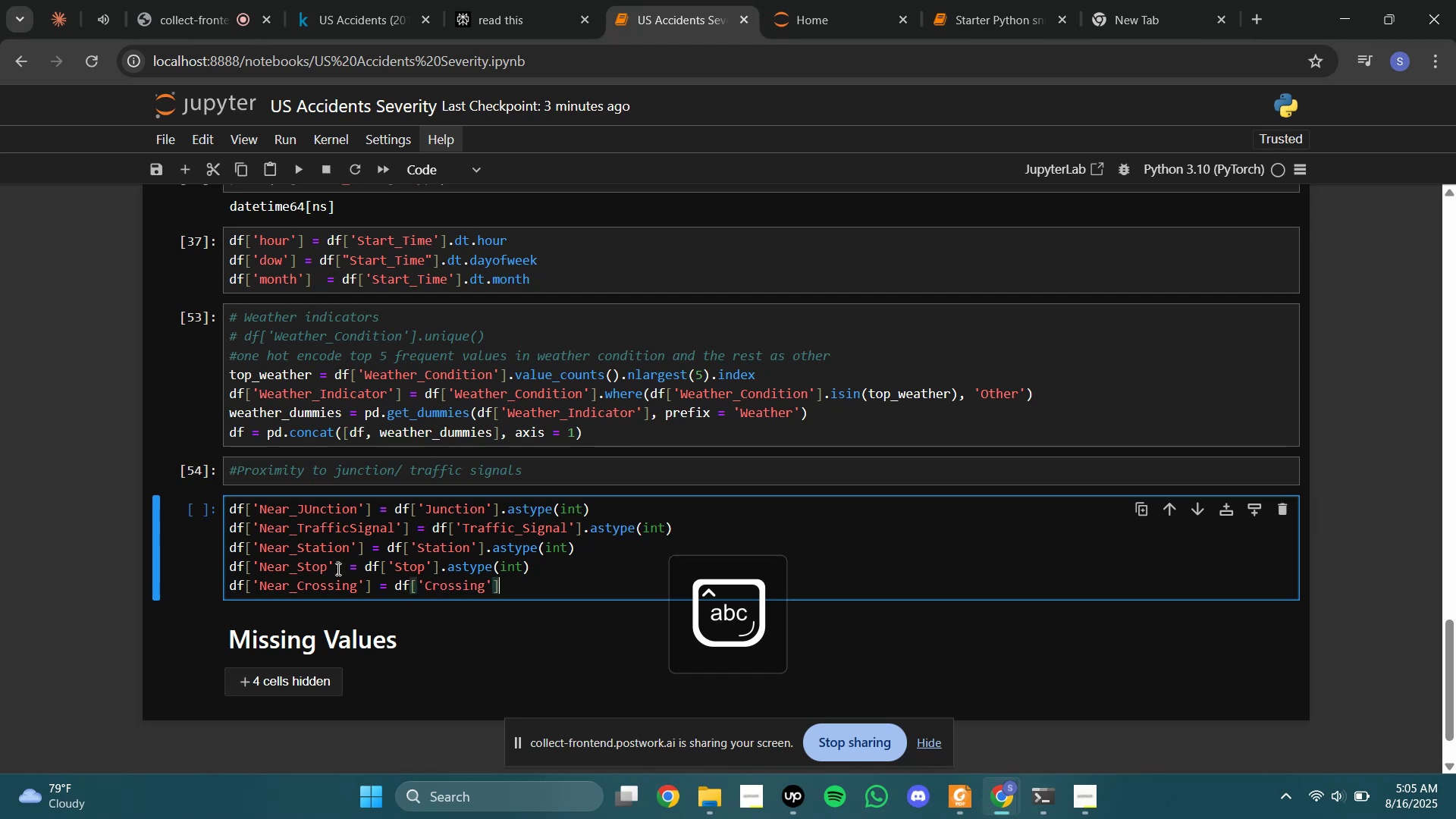 
type( )
key(Backspace)
type(.astype())
 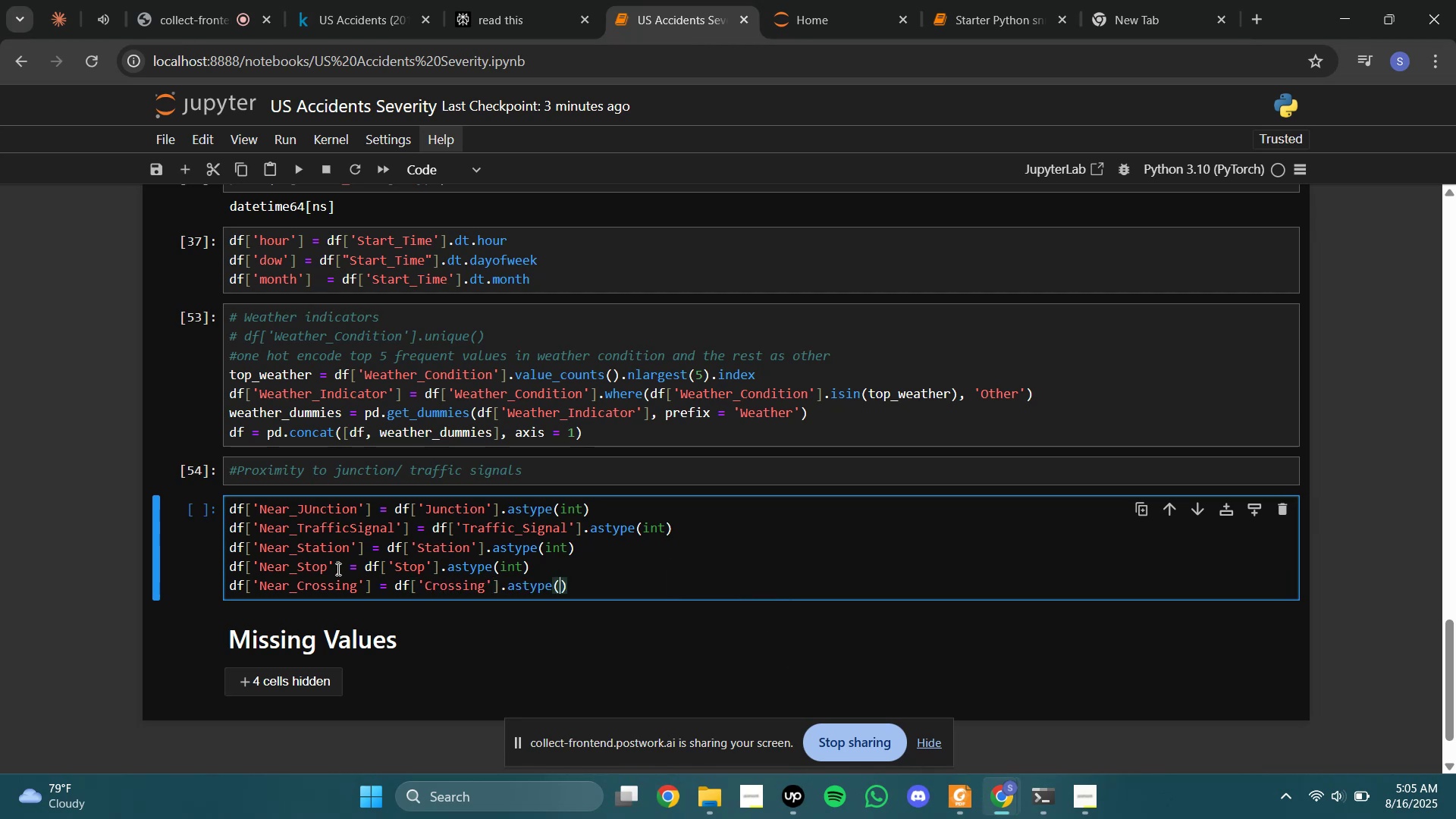 
 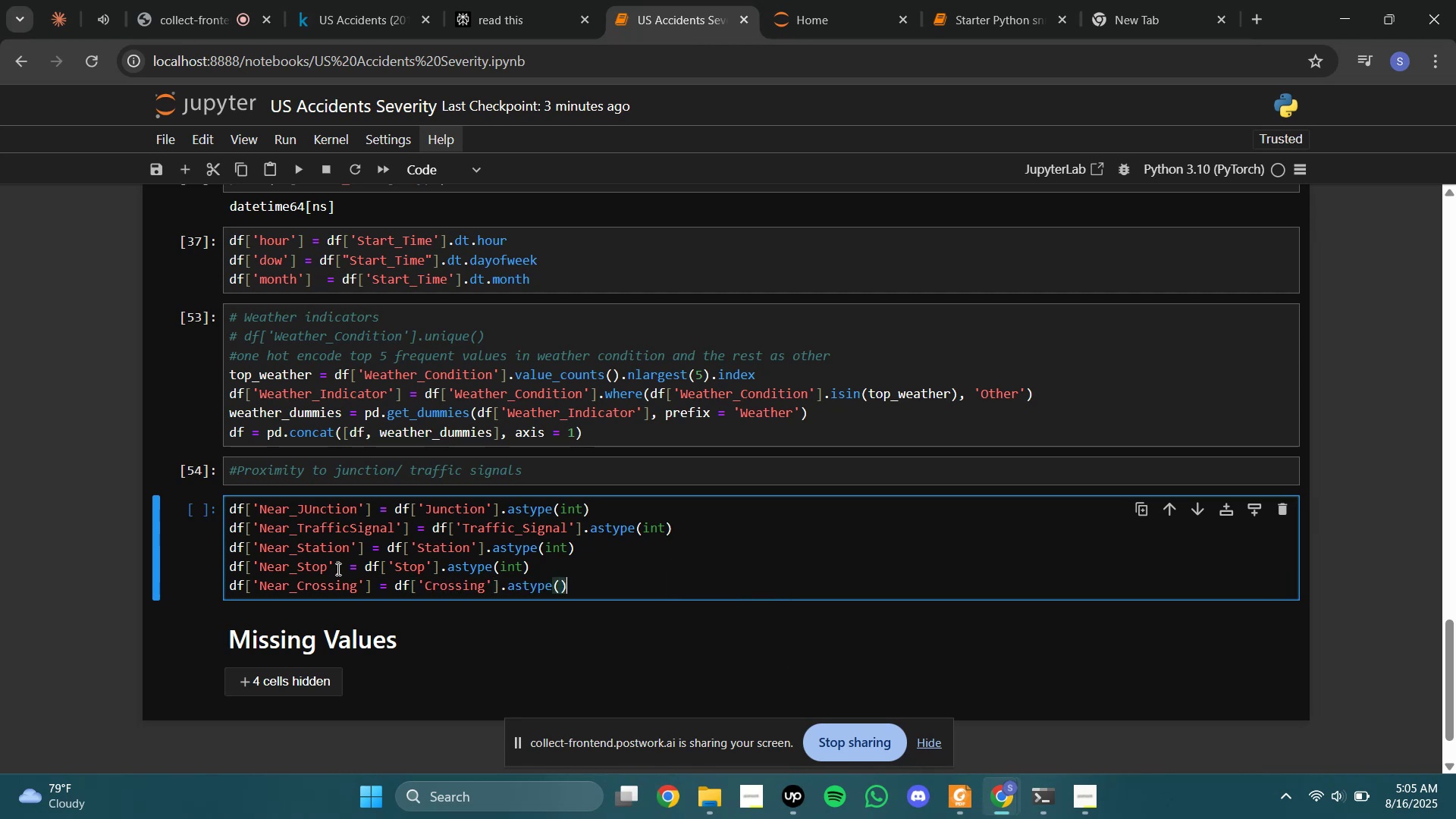 
key(ArrowLeft)
 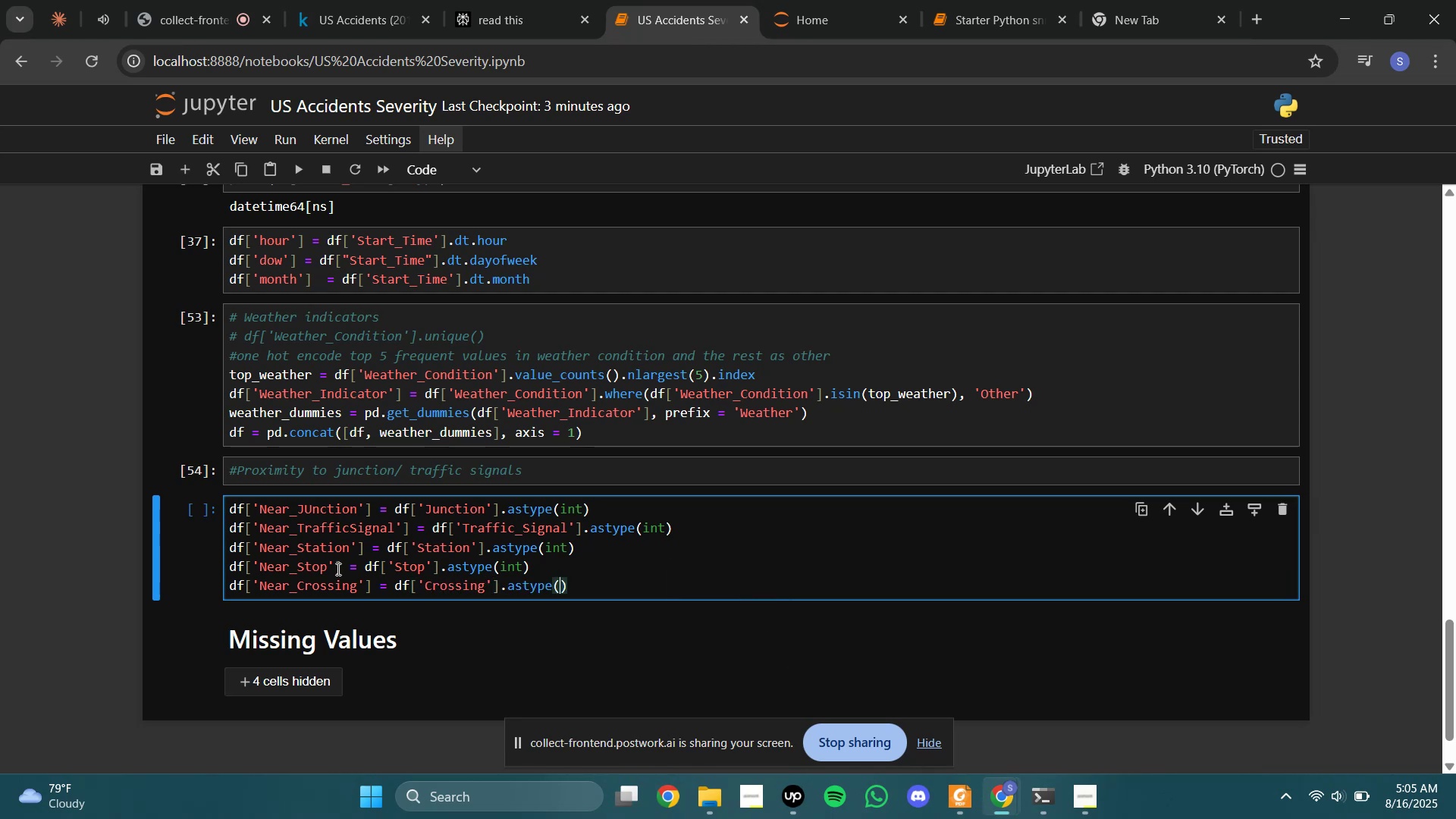 
type(int)
 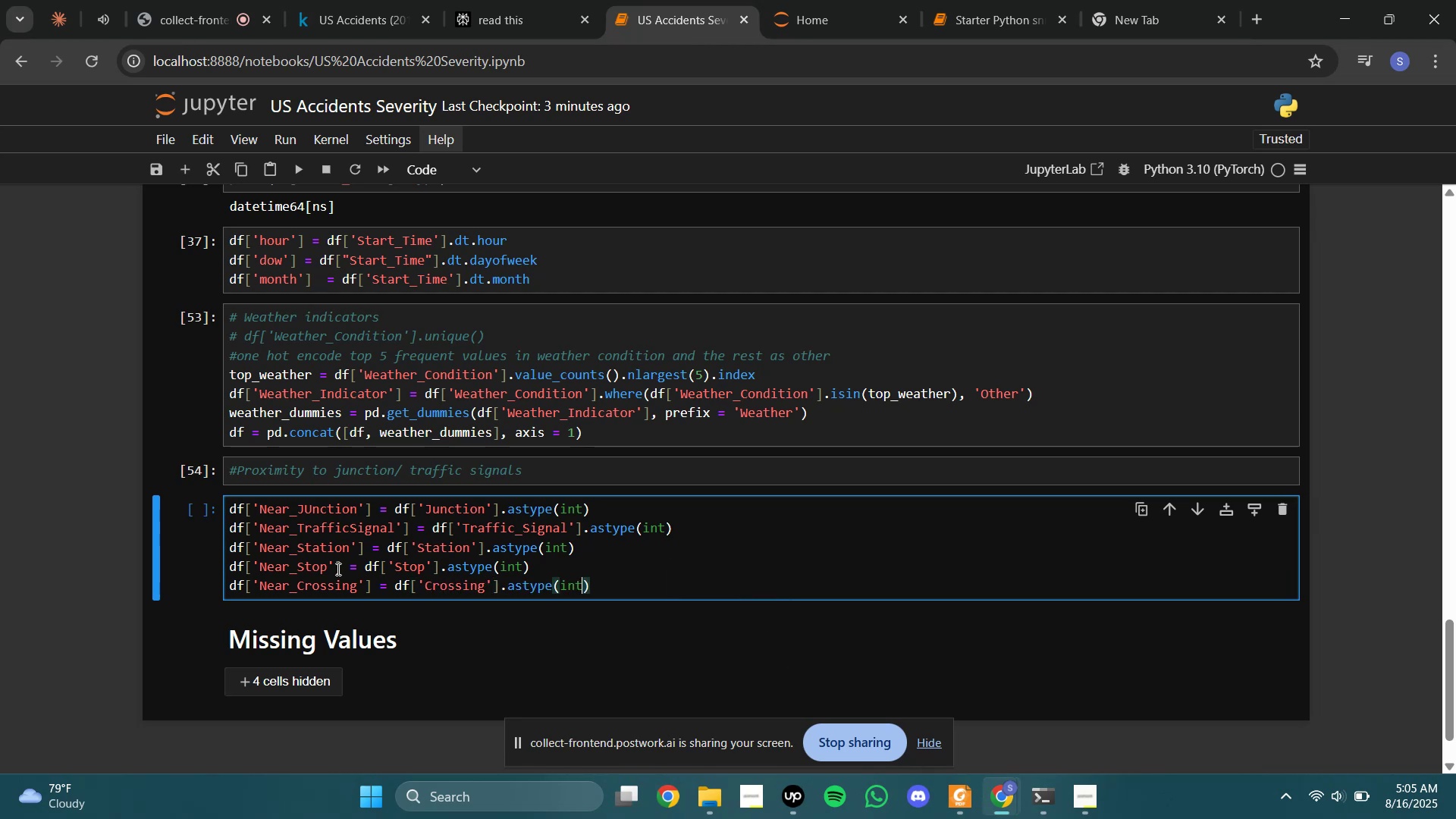 
key(ArrowRight)
 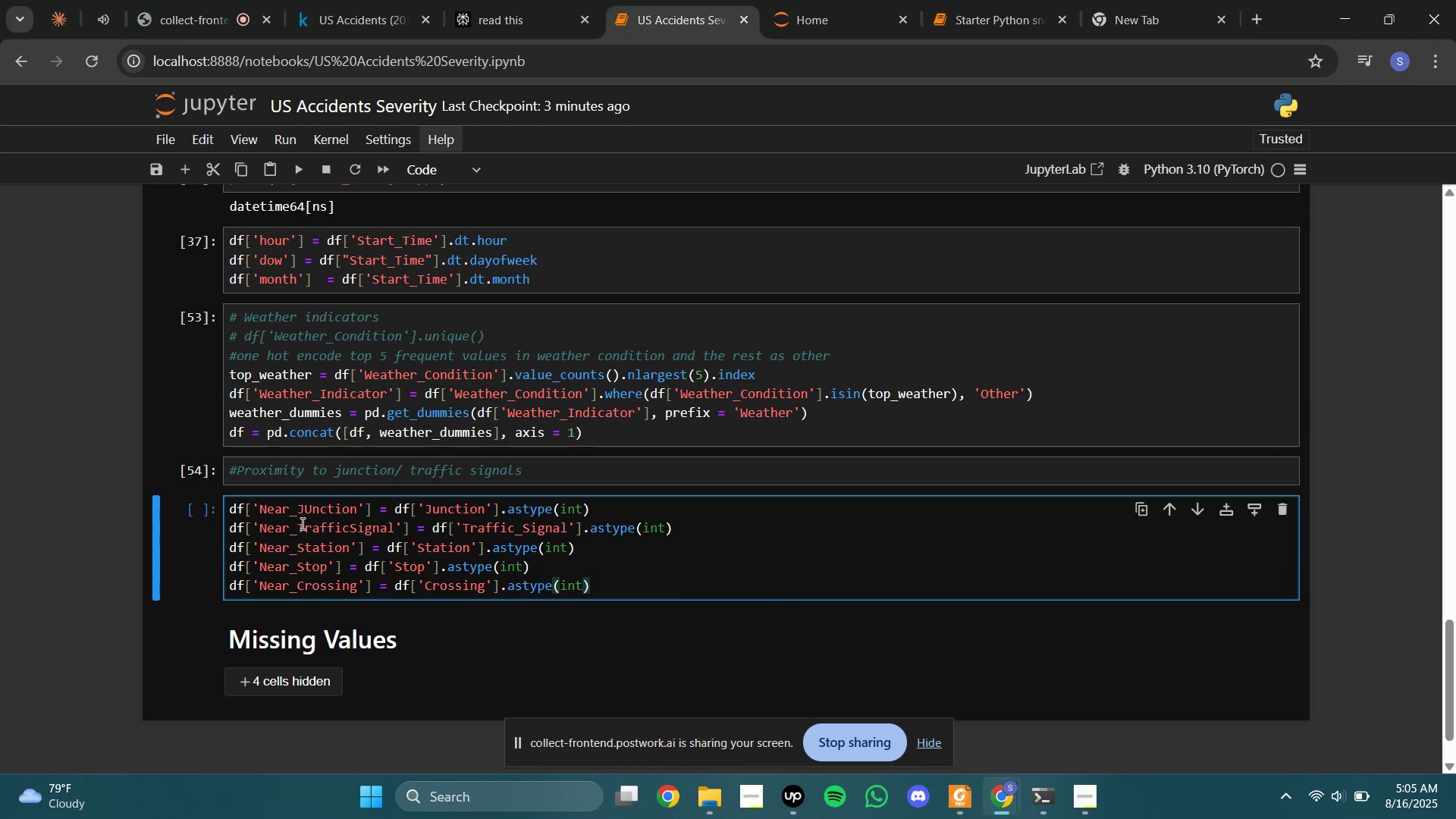 
left_click([316, 513])
 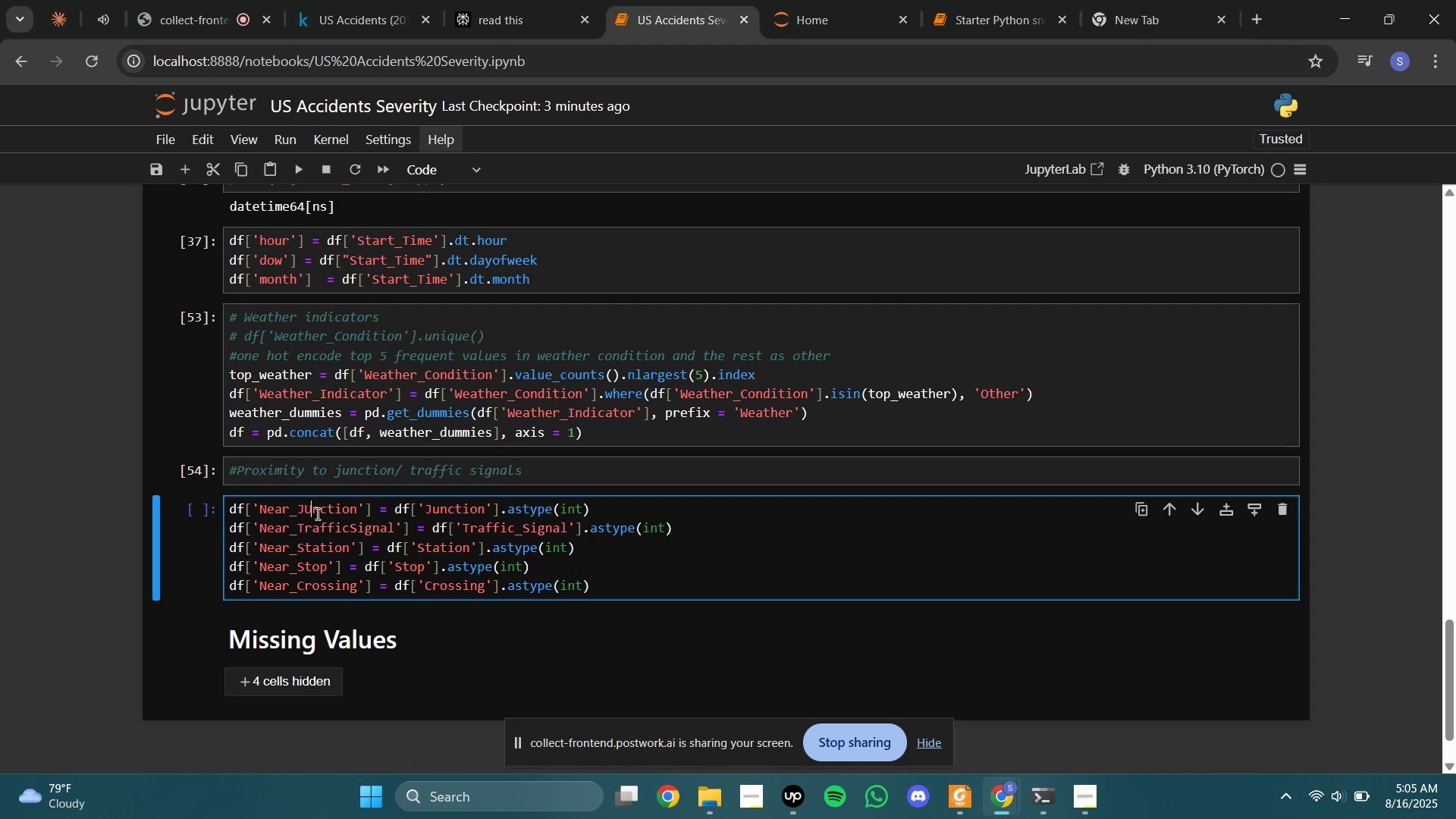 
key(Backspace)
 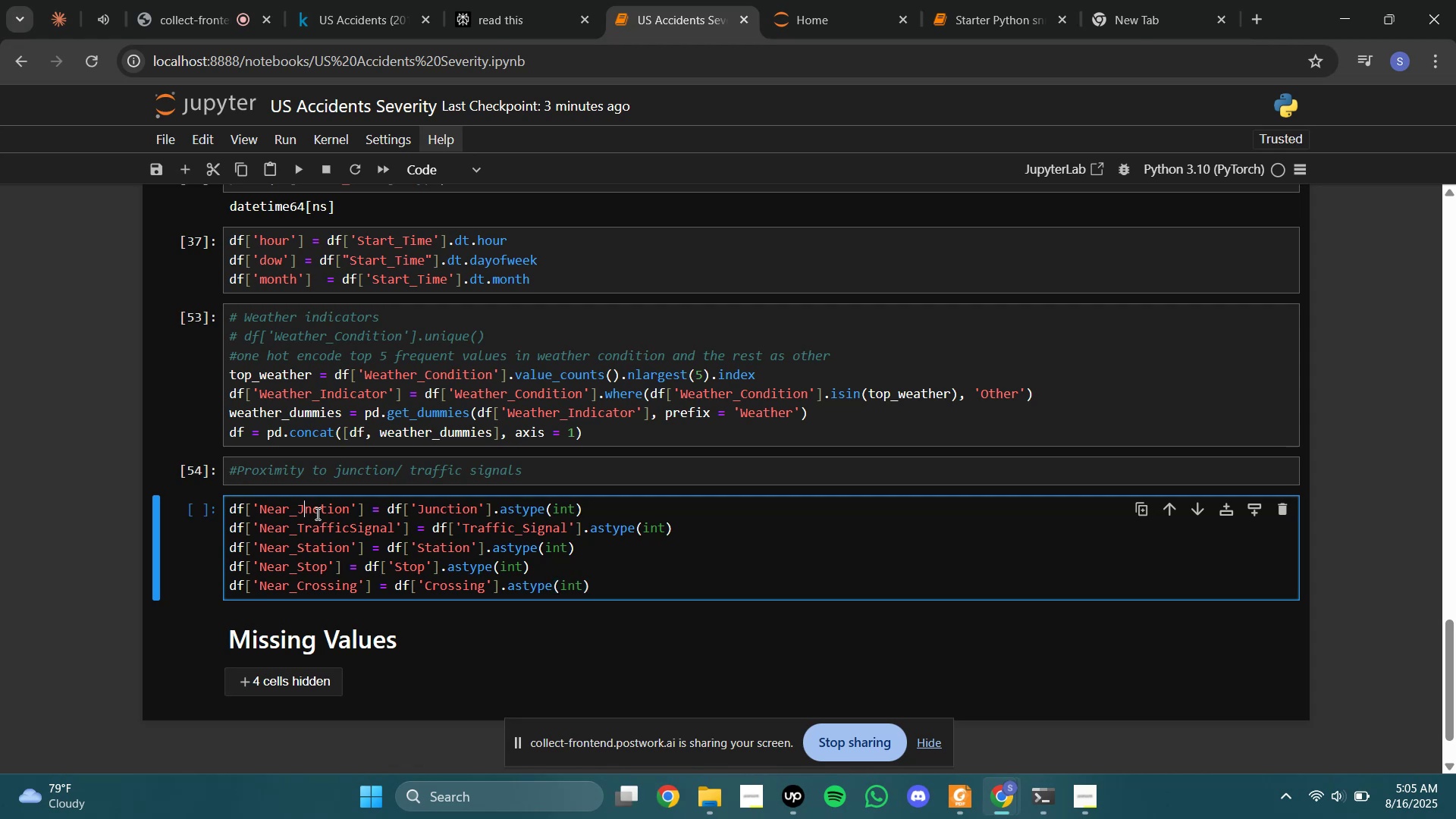 
key(N)
 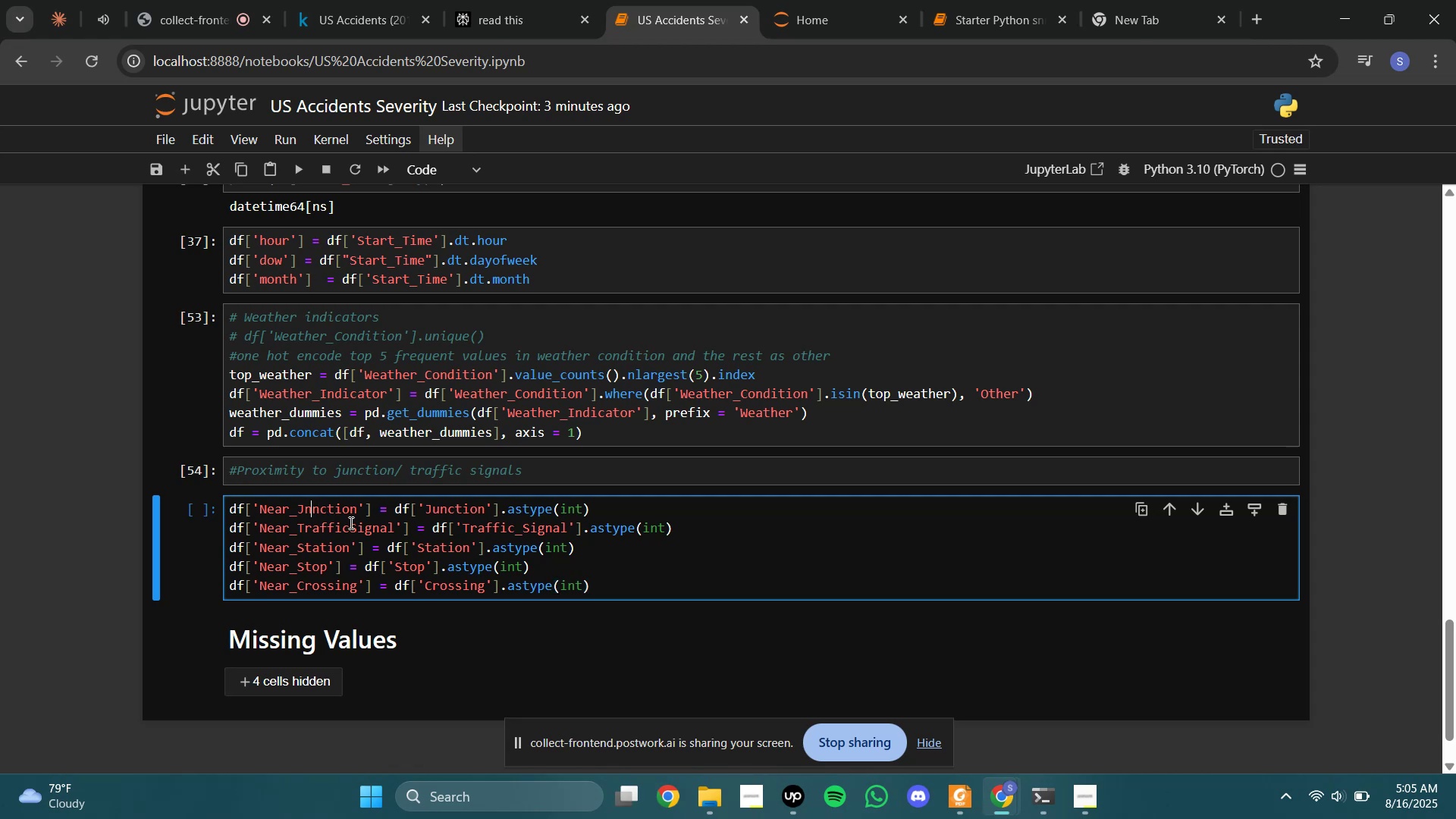 
key(Backspace)
 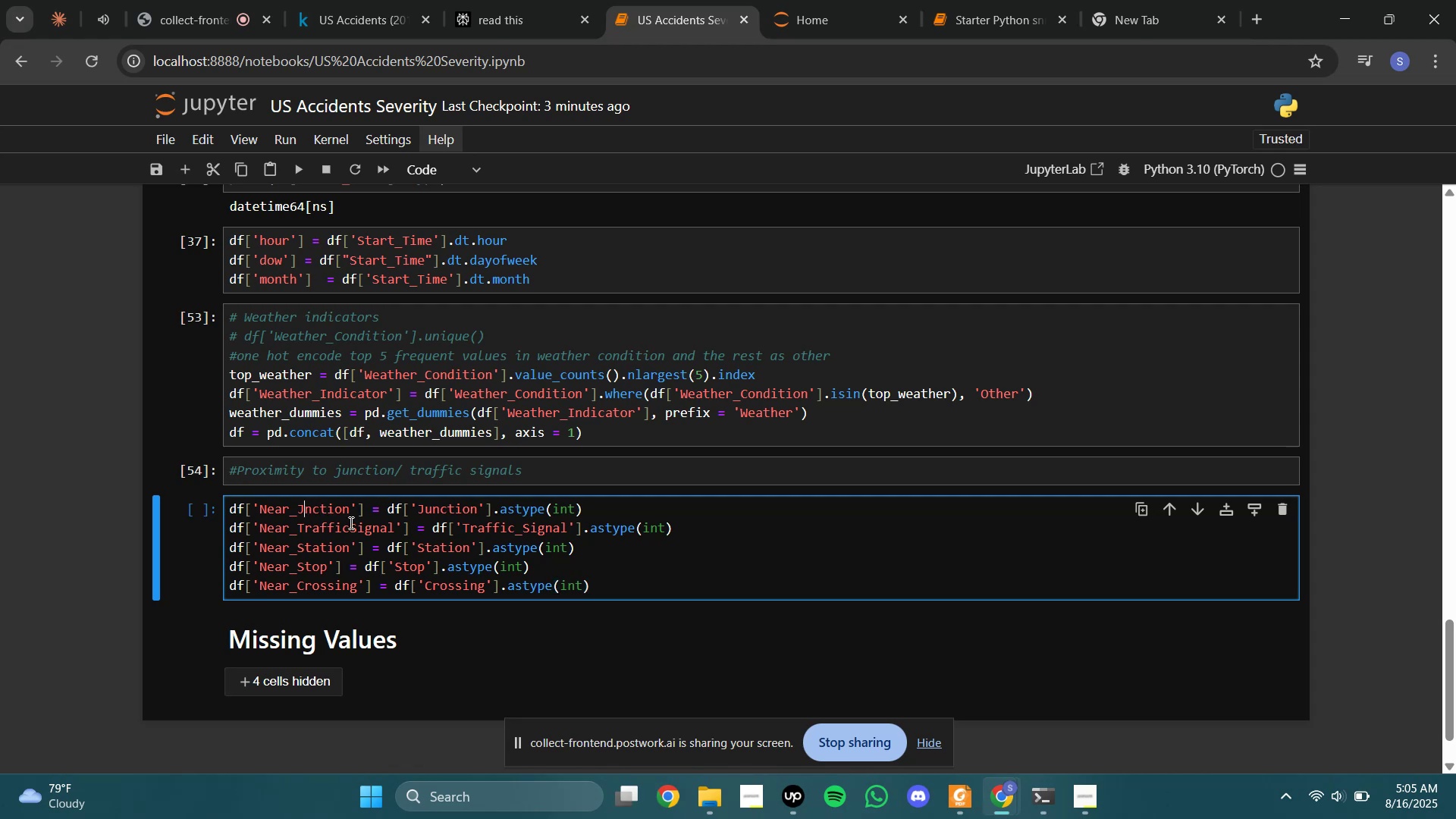 
key(U)
 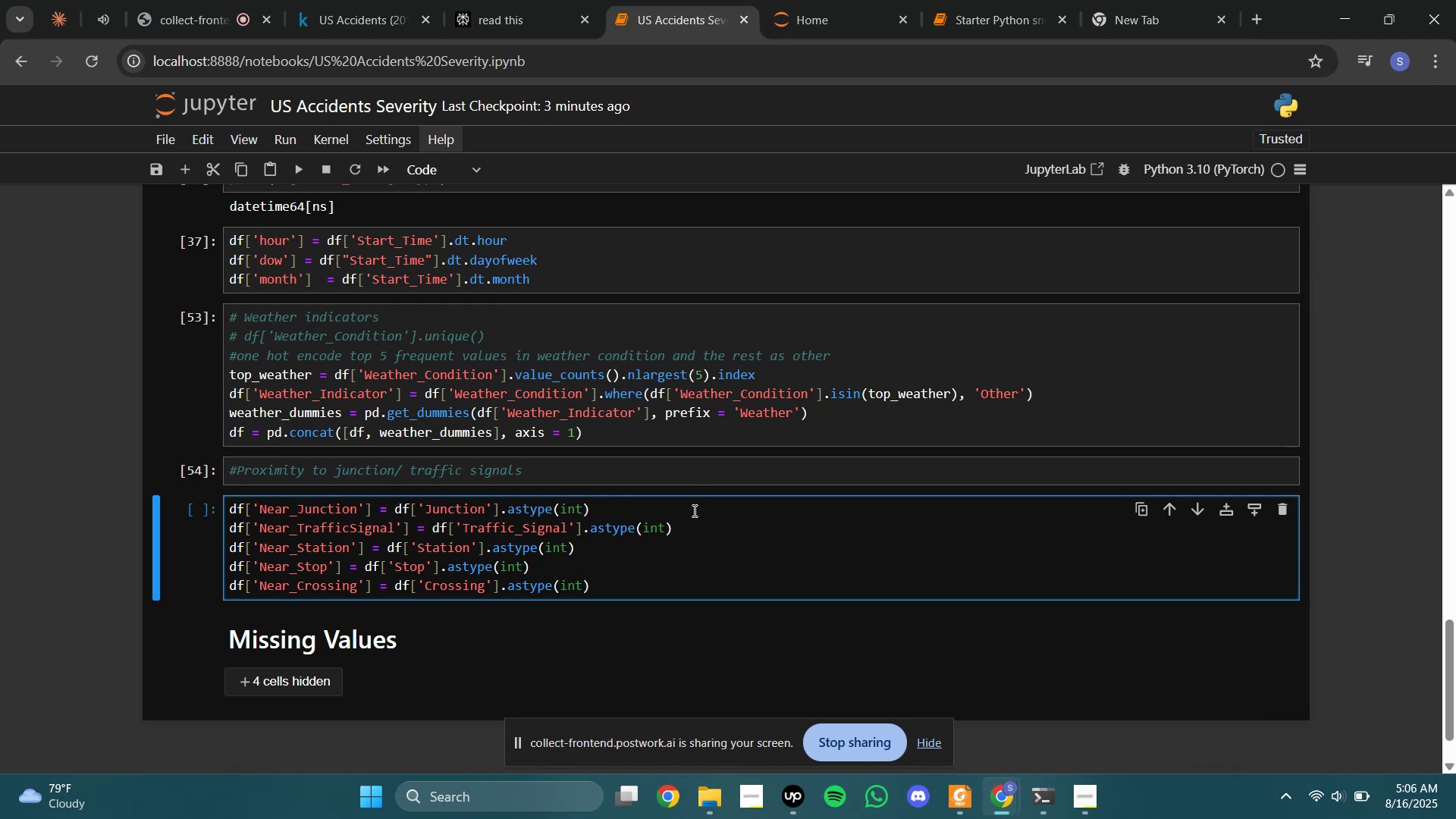 
wait(7.96)
 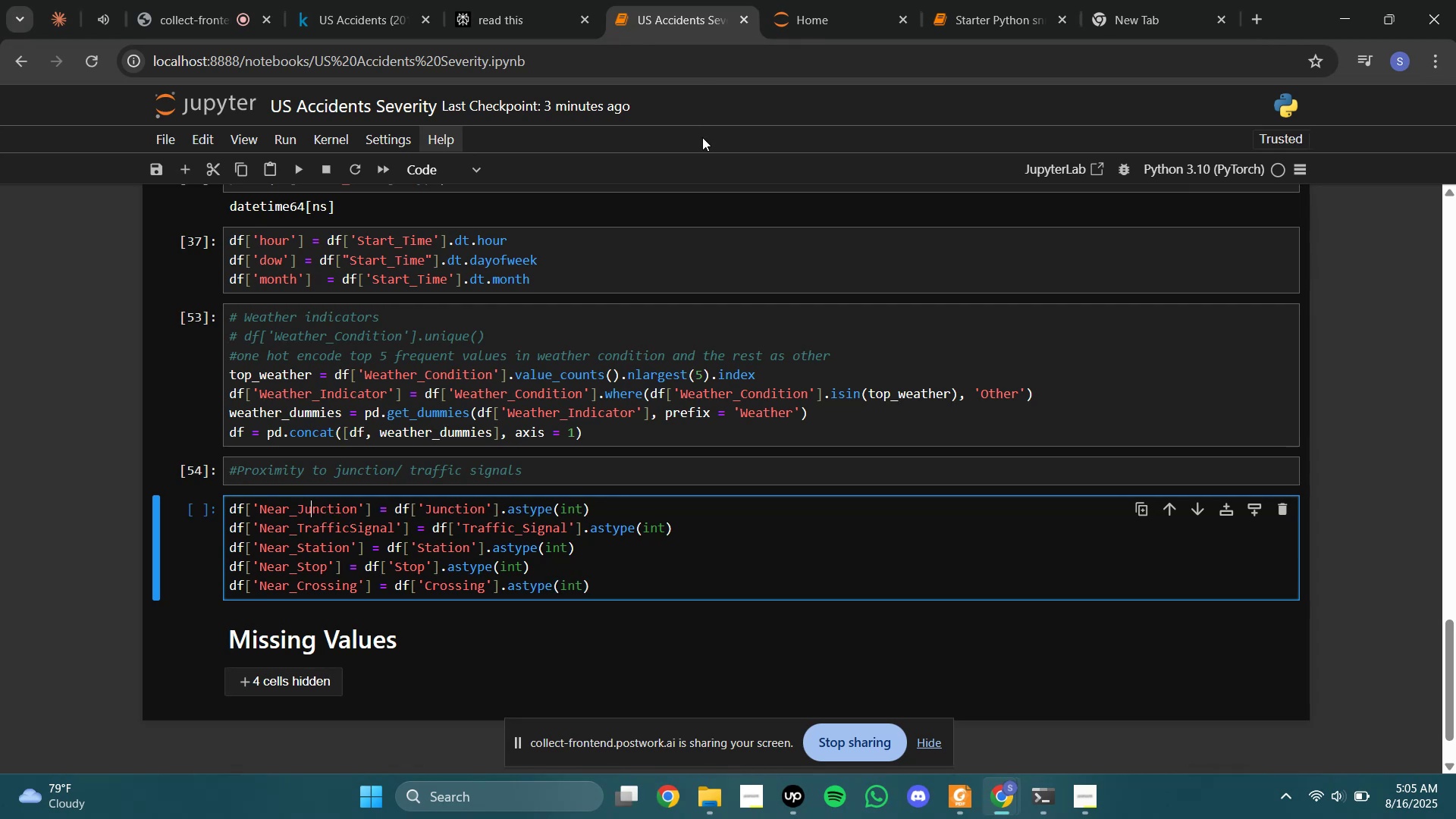 
left_click([464, 0])
 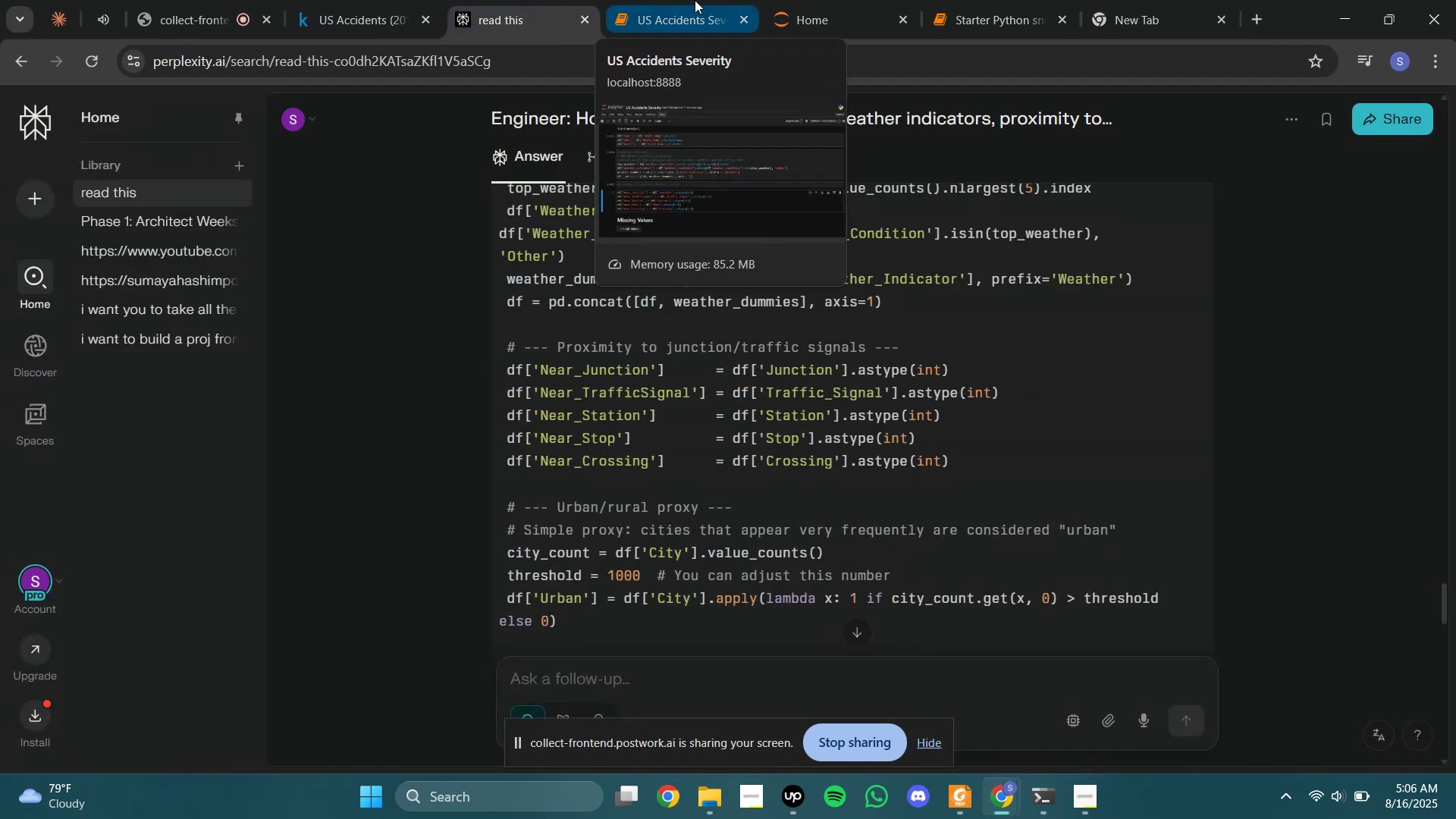 
wait(11.07)
 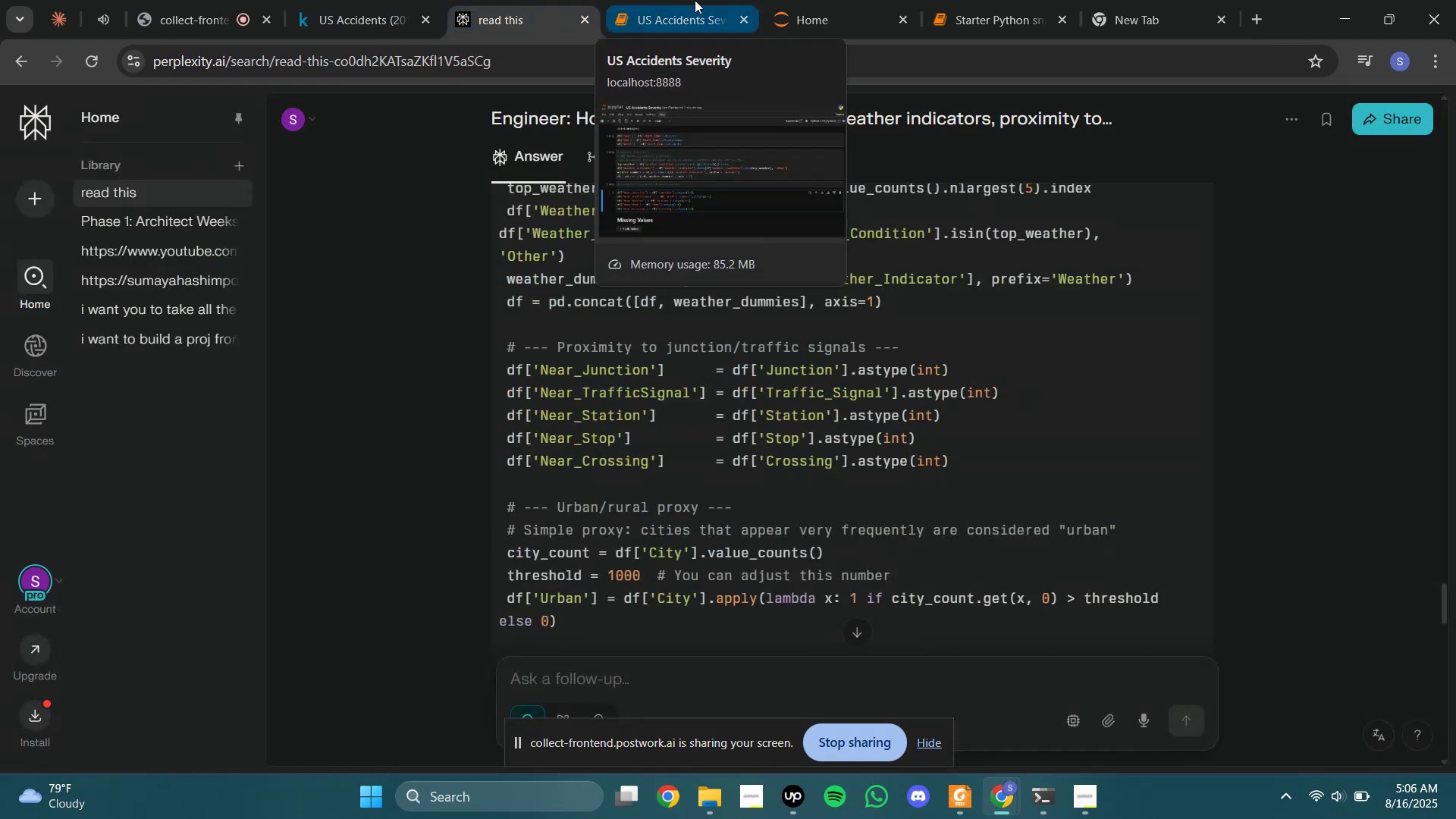 
left_click([695, 0])
 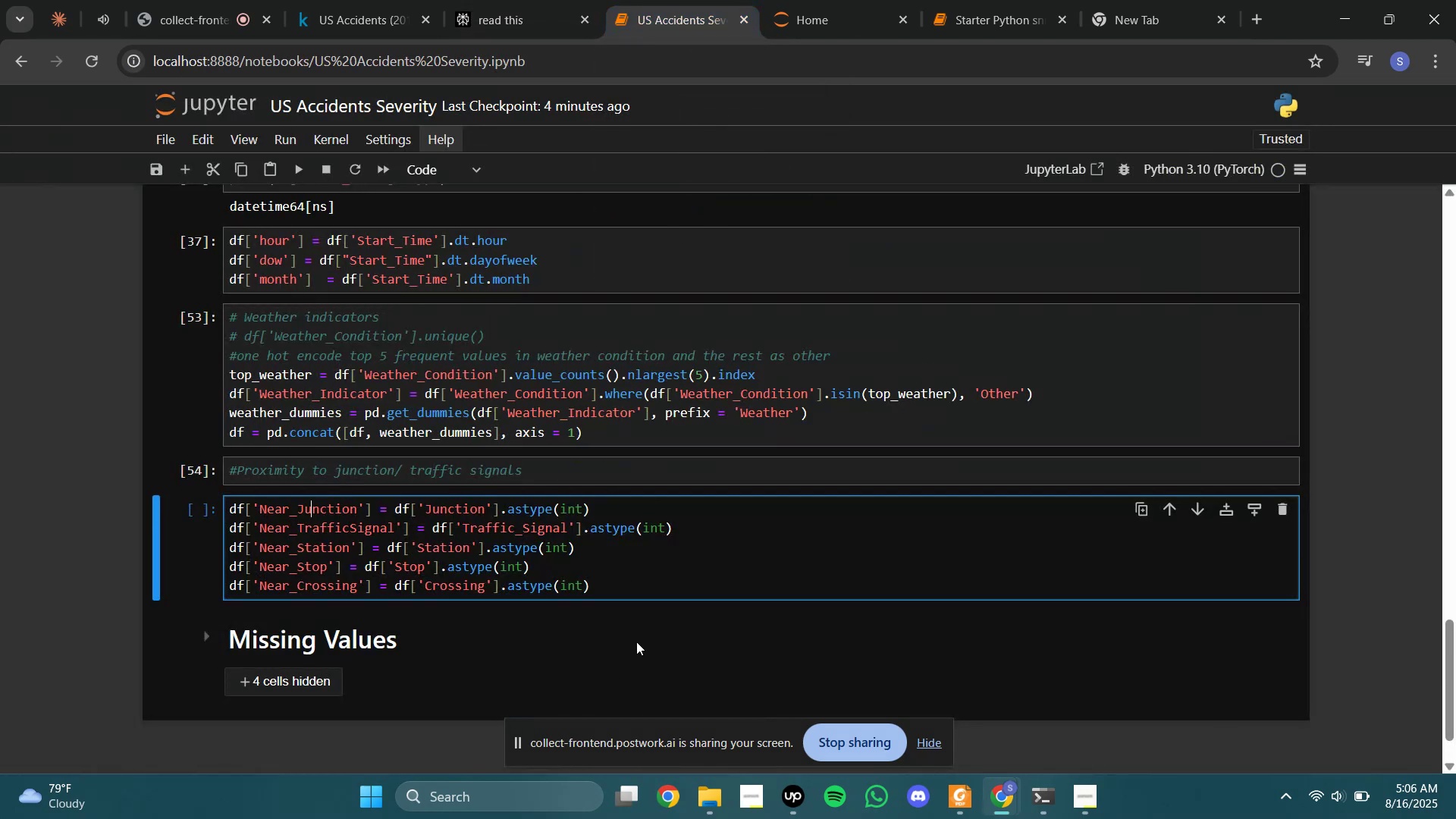 
left_click([644, 562])
 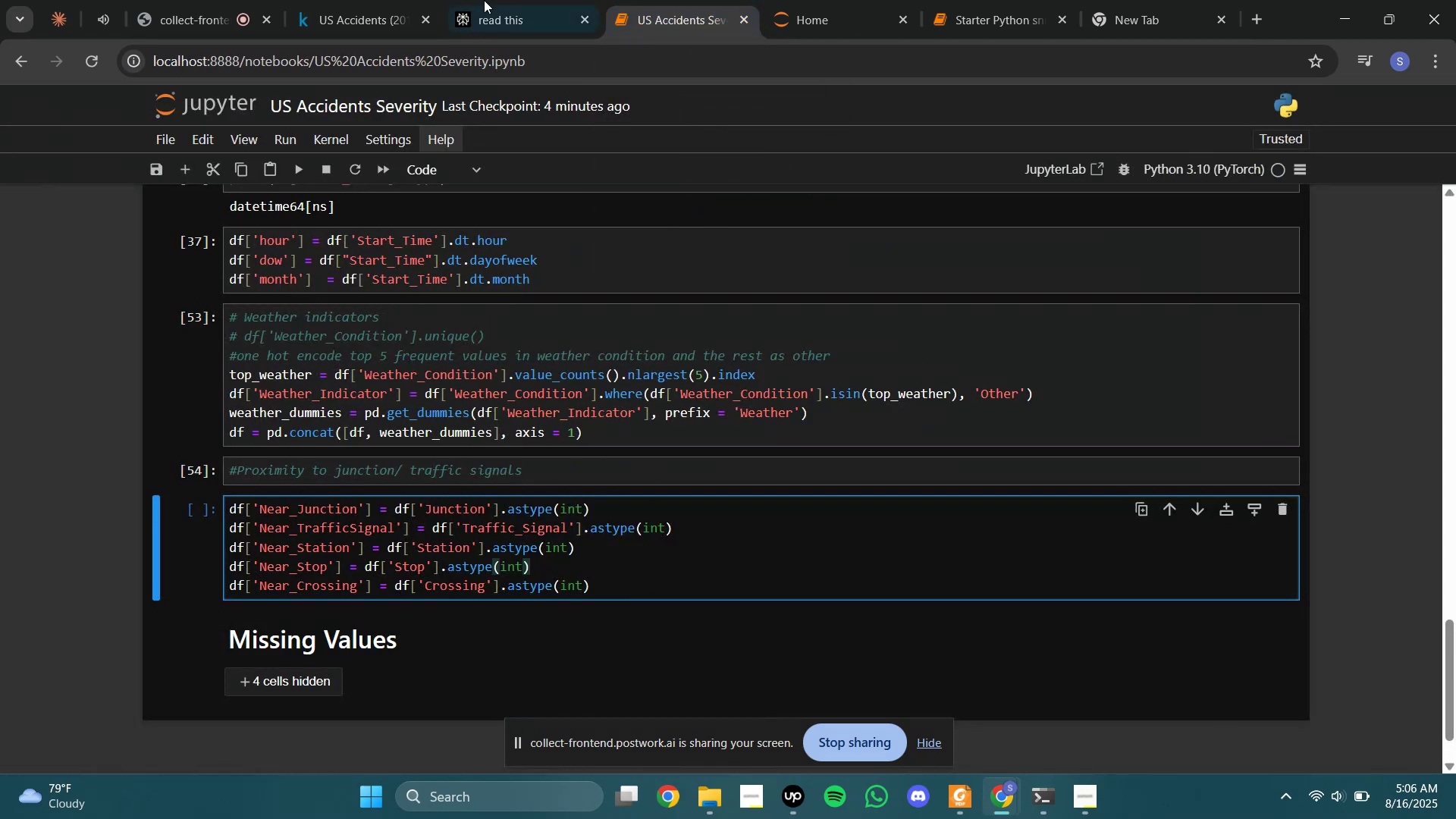 
left_click([471, 0])
 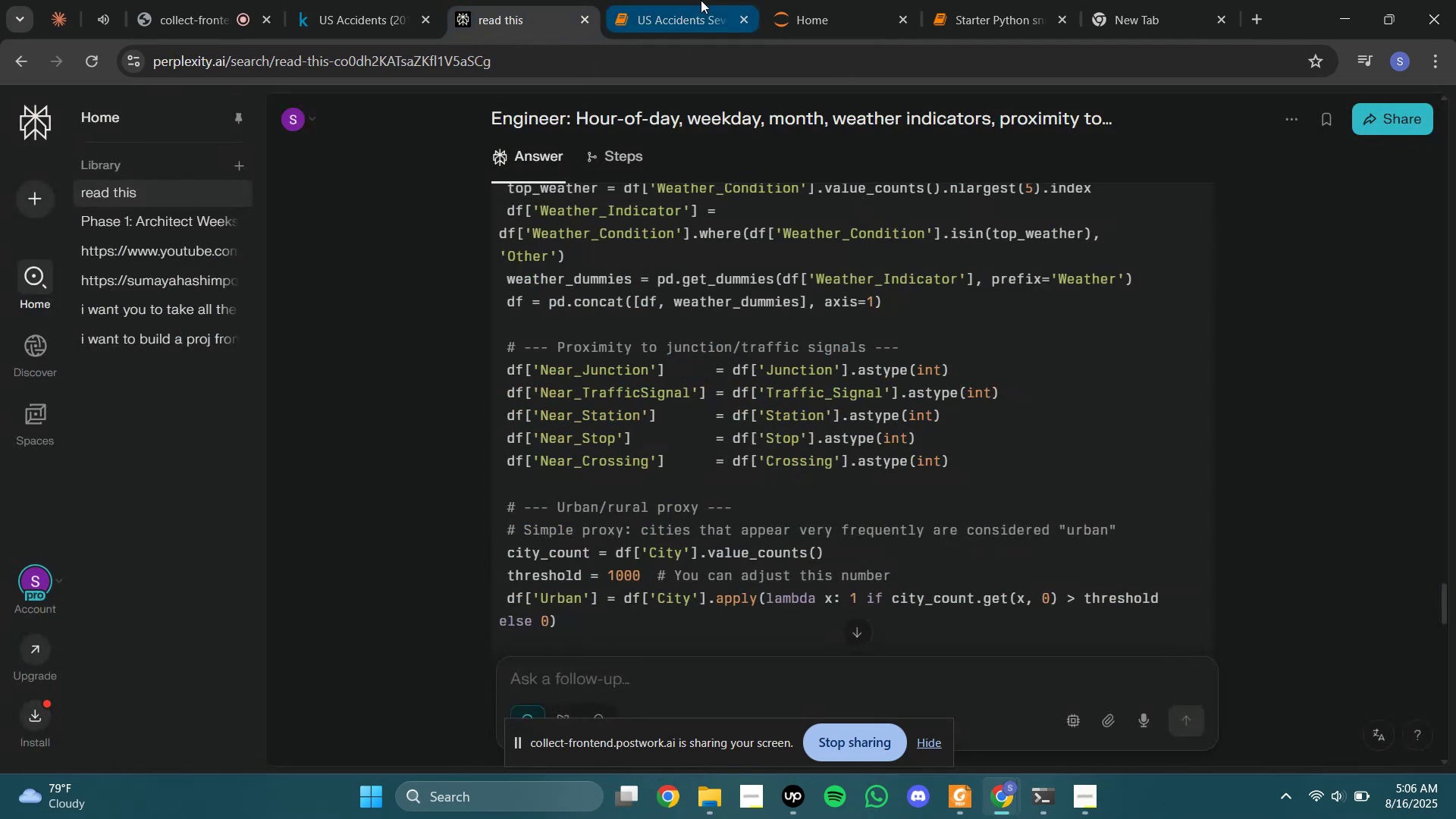 
left_click([701, 0])
 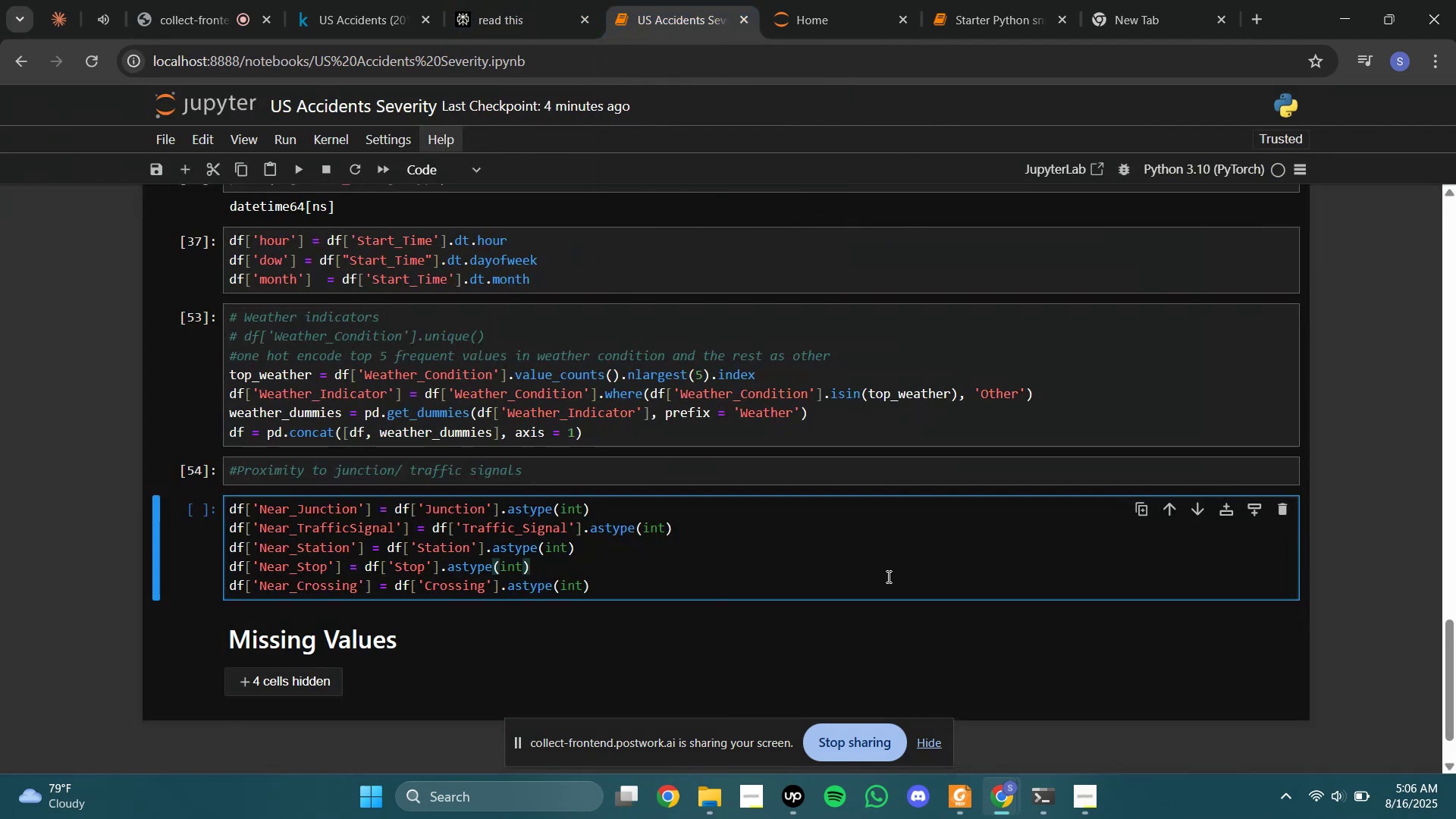 
left_click([887, 576])
 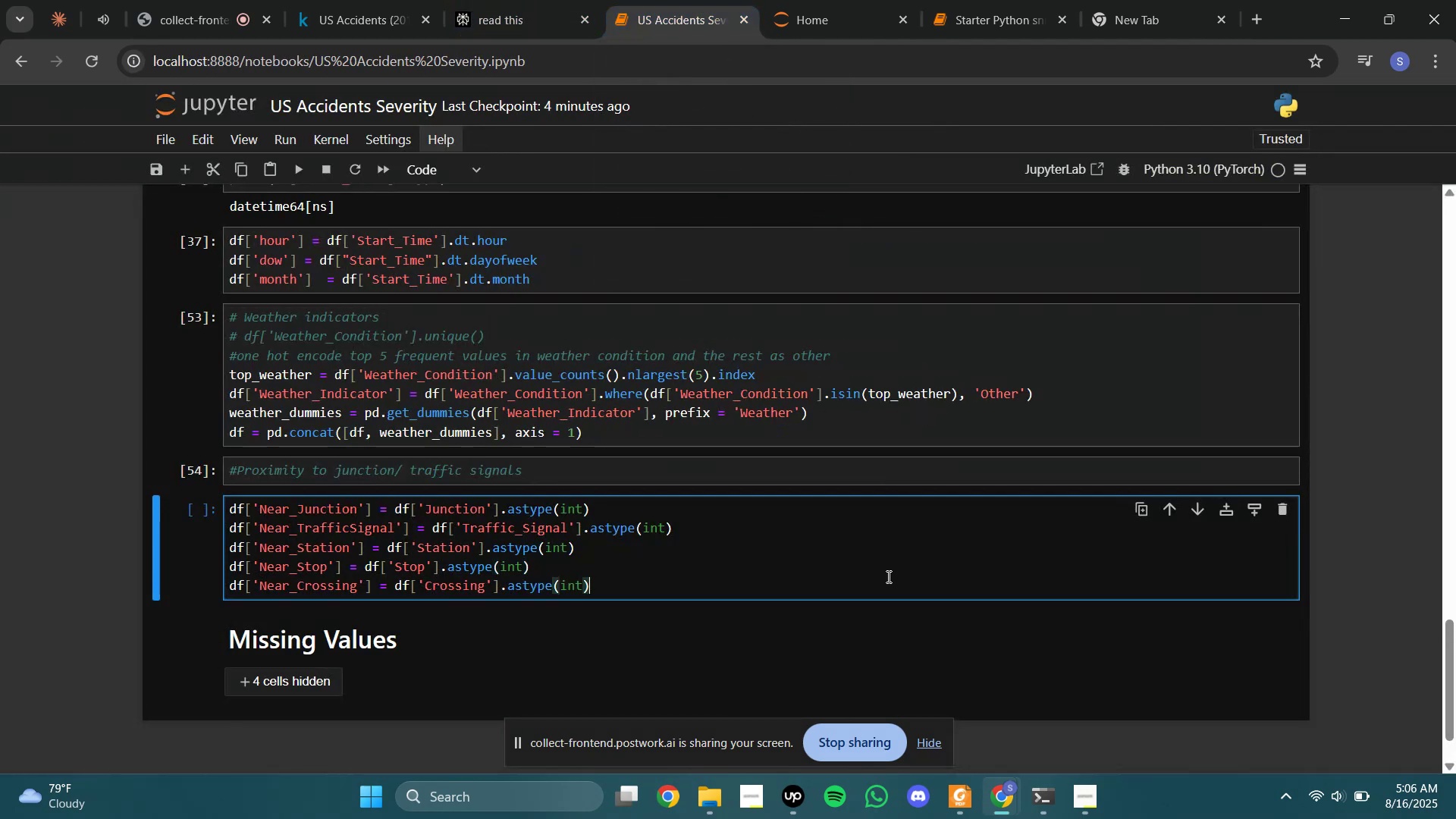 
key(Shift+Enter)
 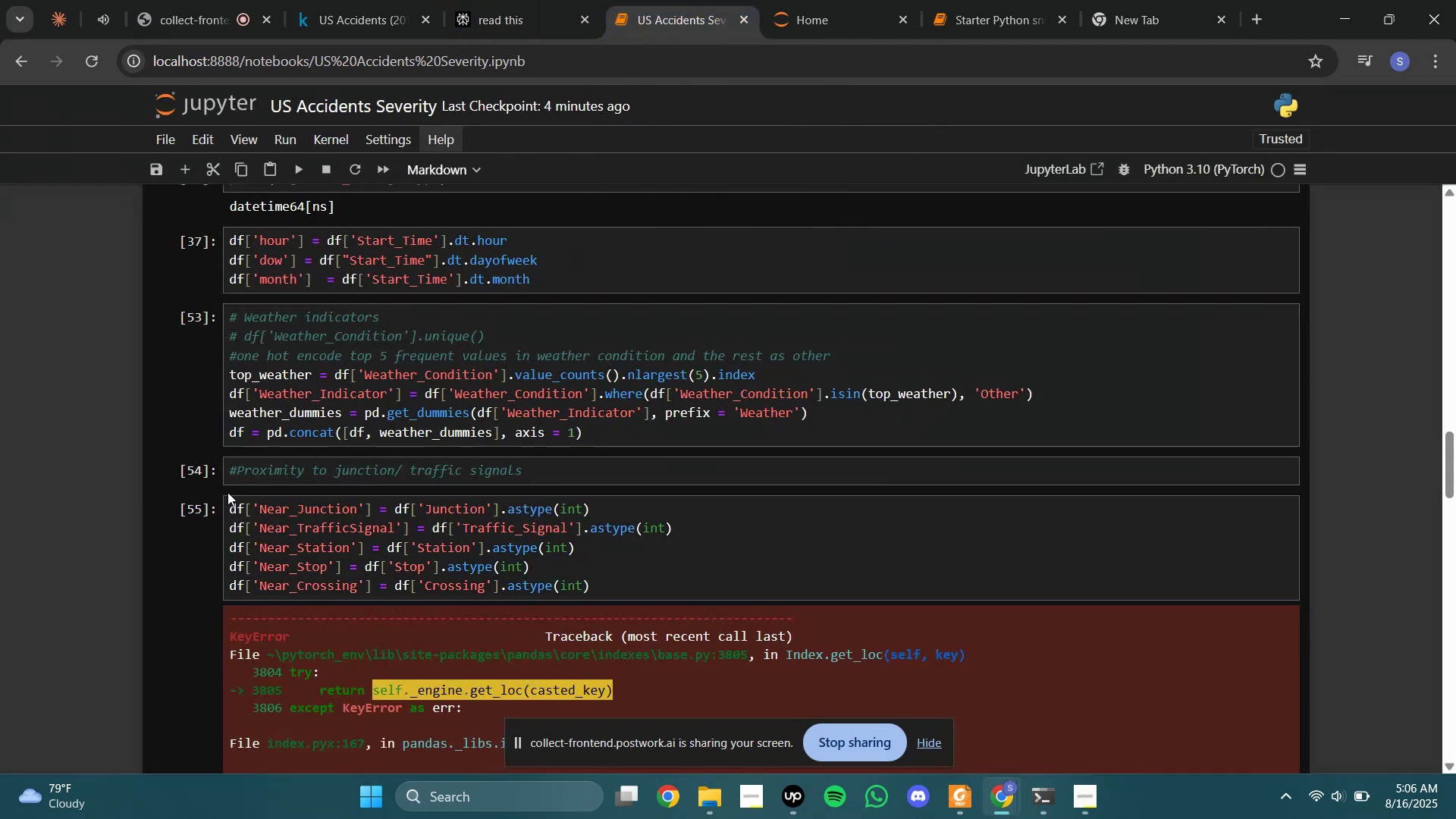 
scroll: coordinate [297, 485], scroll_direction: down, amount: 9.0
 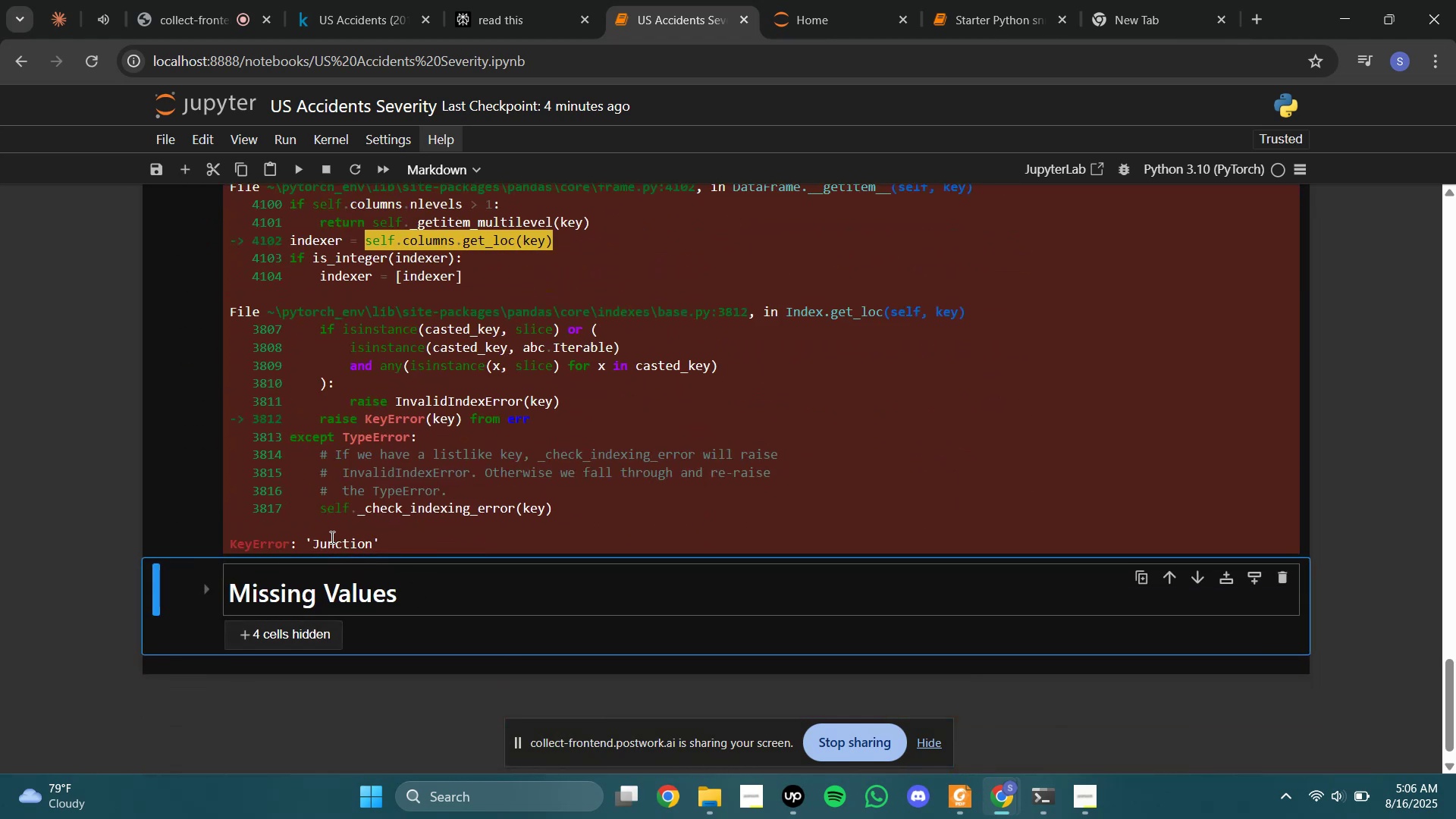 
scroll: coordinate [320, 536], scroll_direction: up, amount: 10.0
 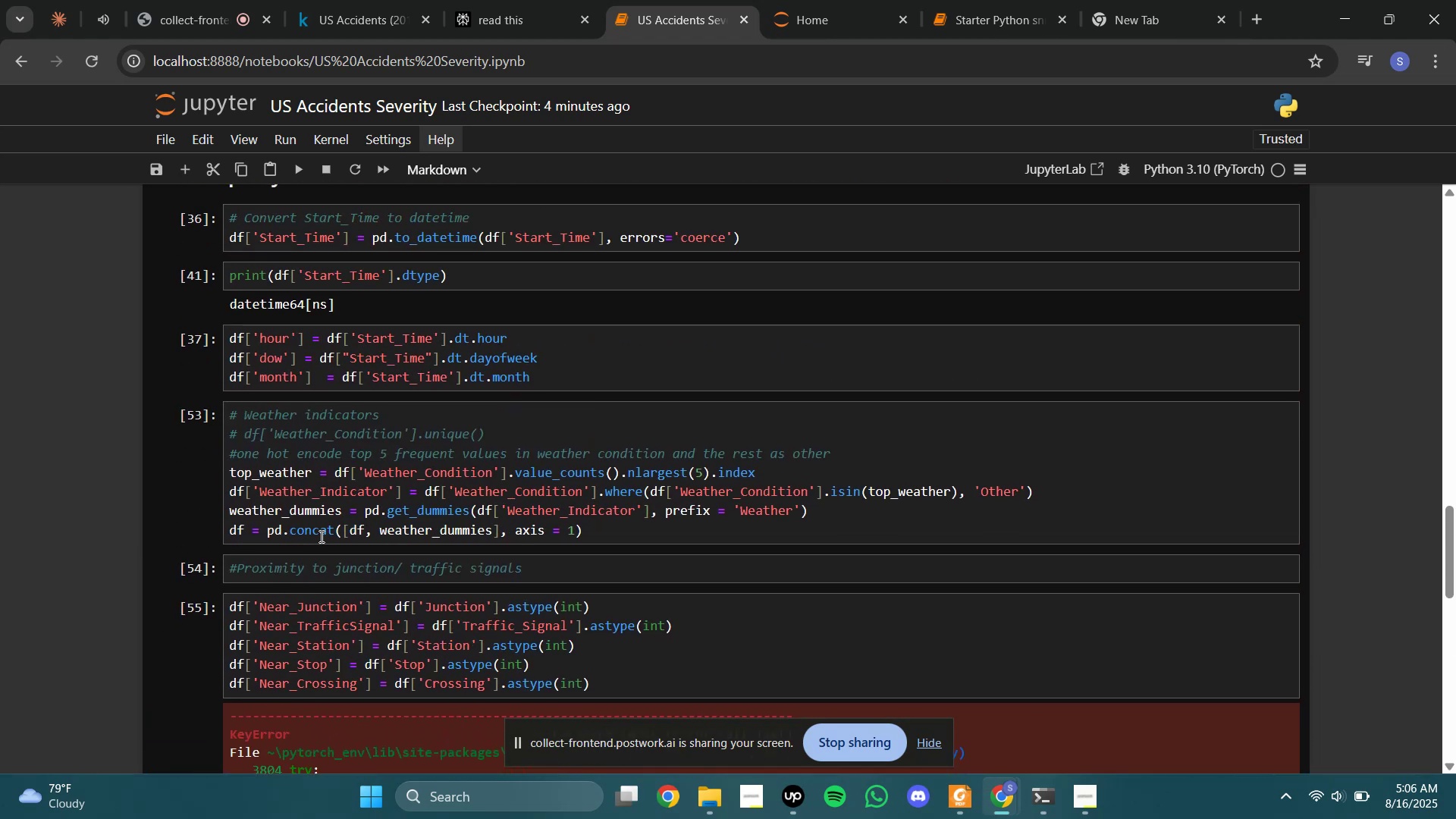 
scroll: coordinate [320, 536], scroll_direction: down, amount: 2.0
 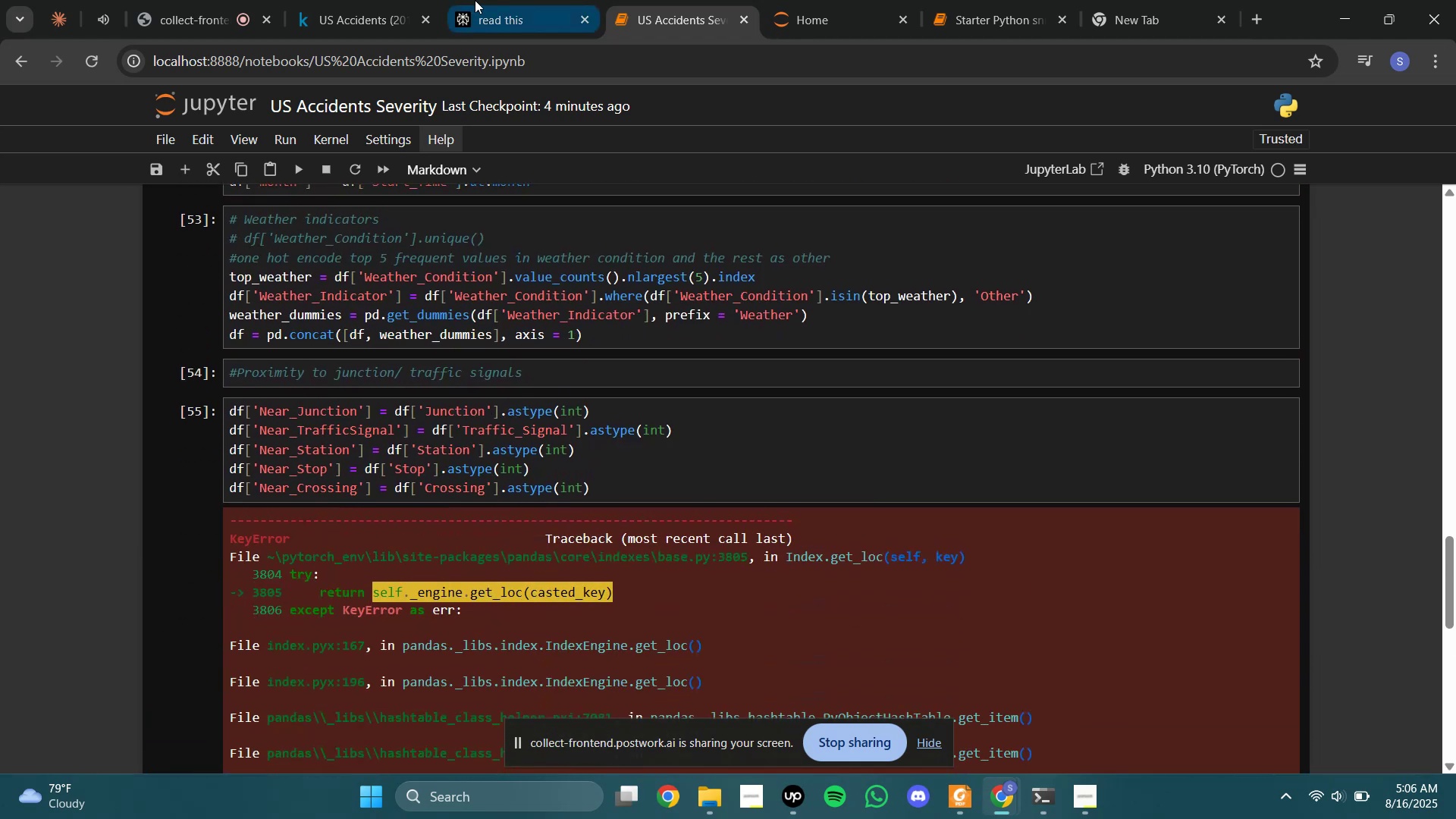 
left_click([481, 0])
 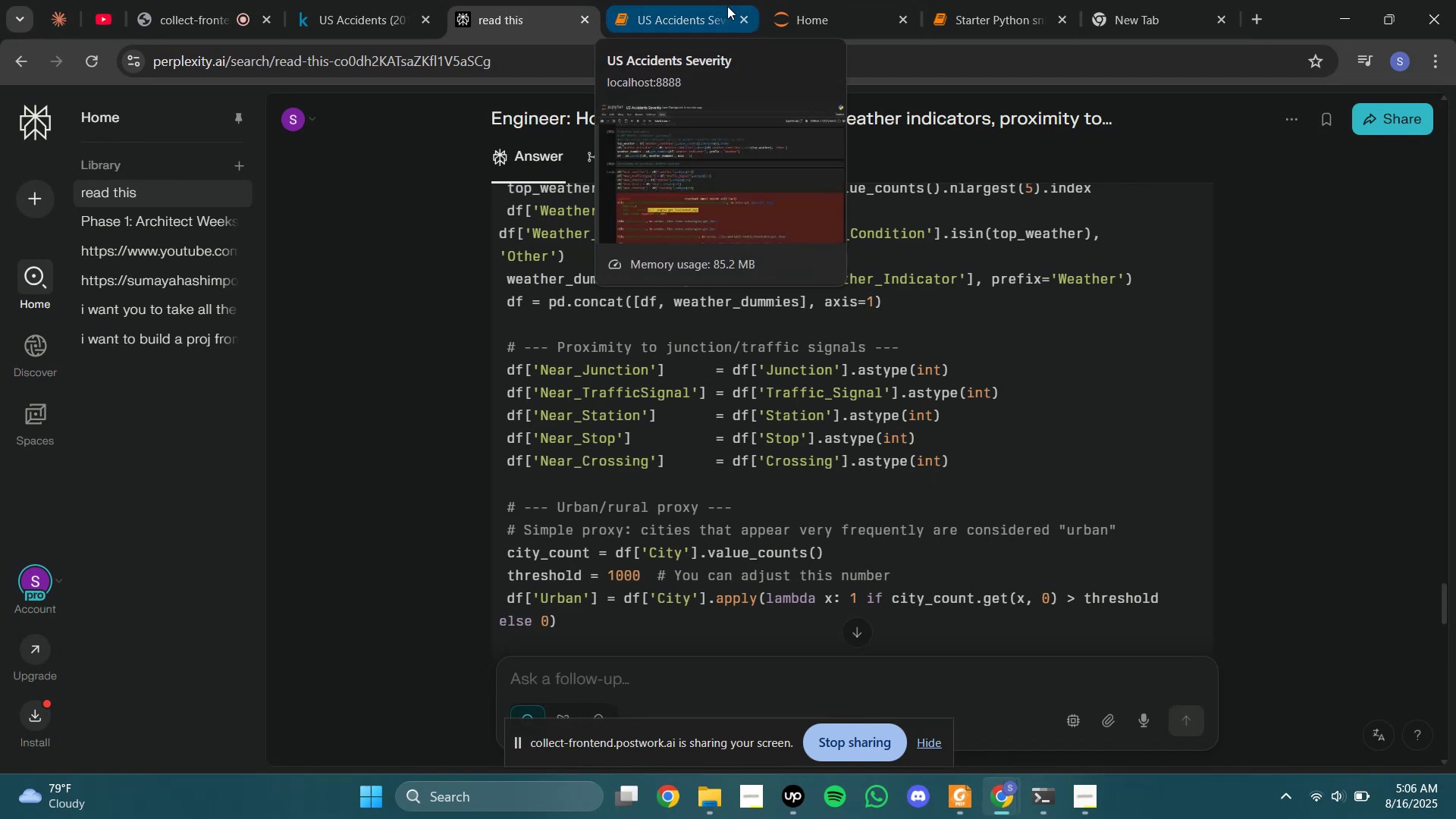 
left_click([727, 6])
 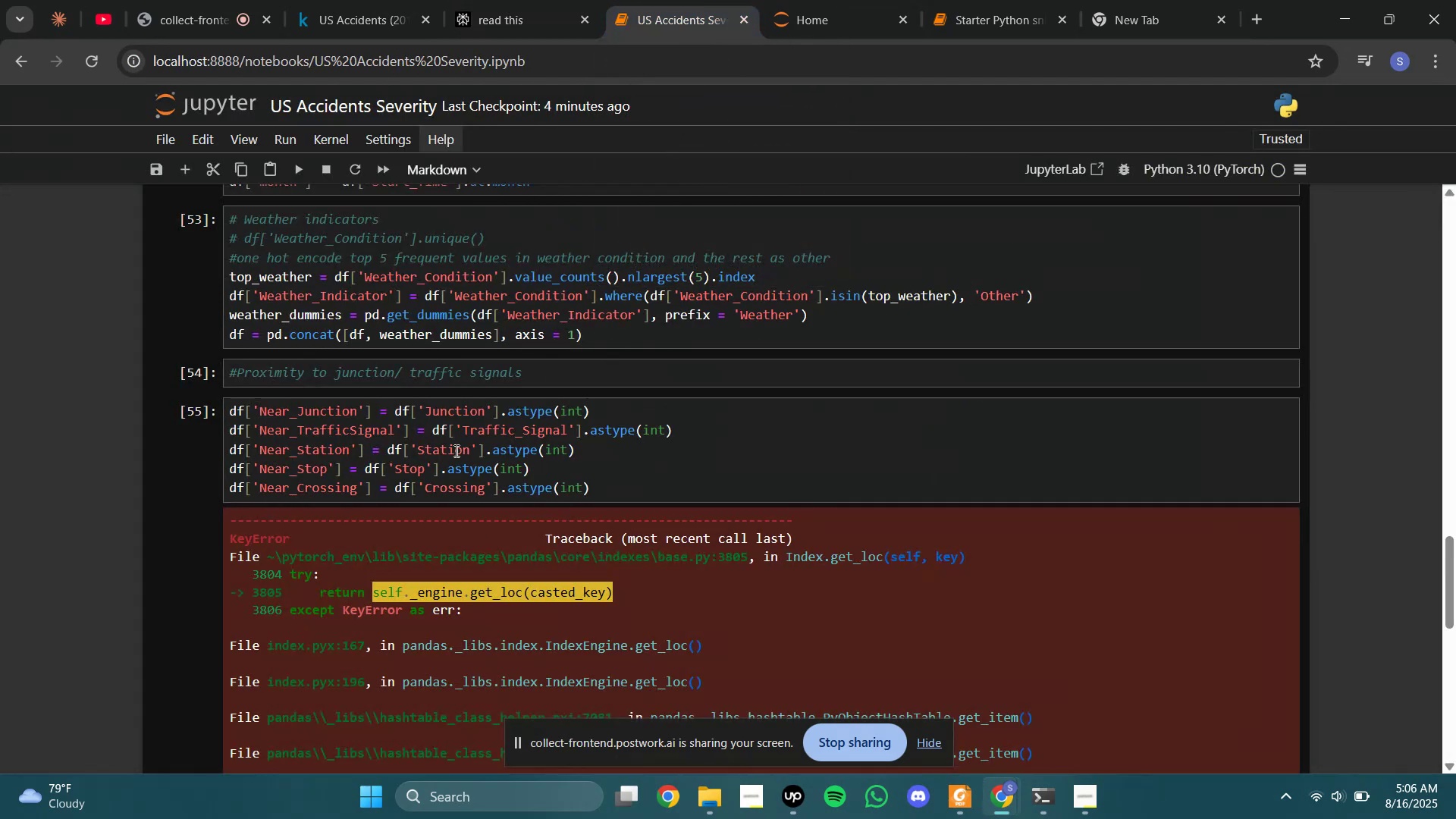 
left_click([188, 444])
 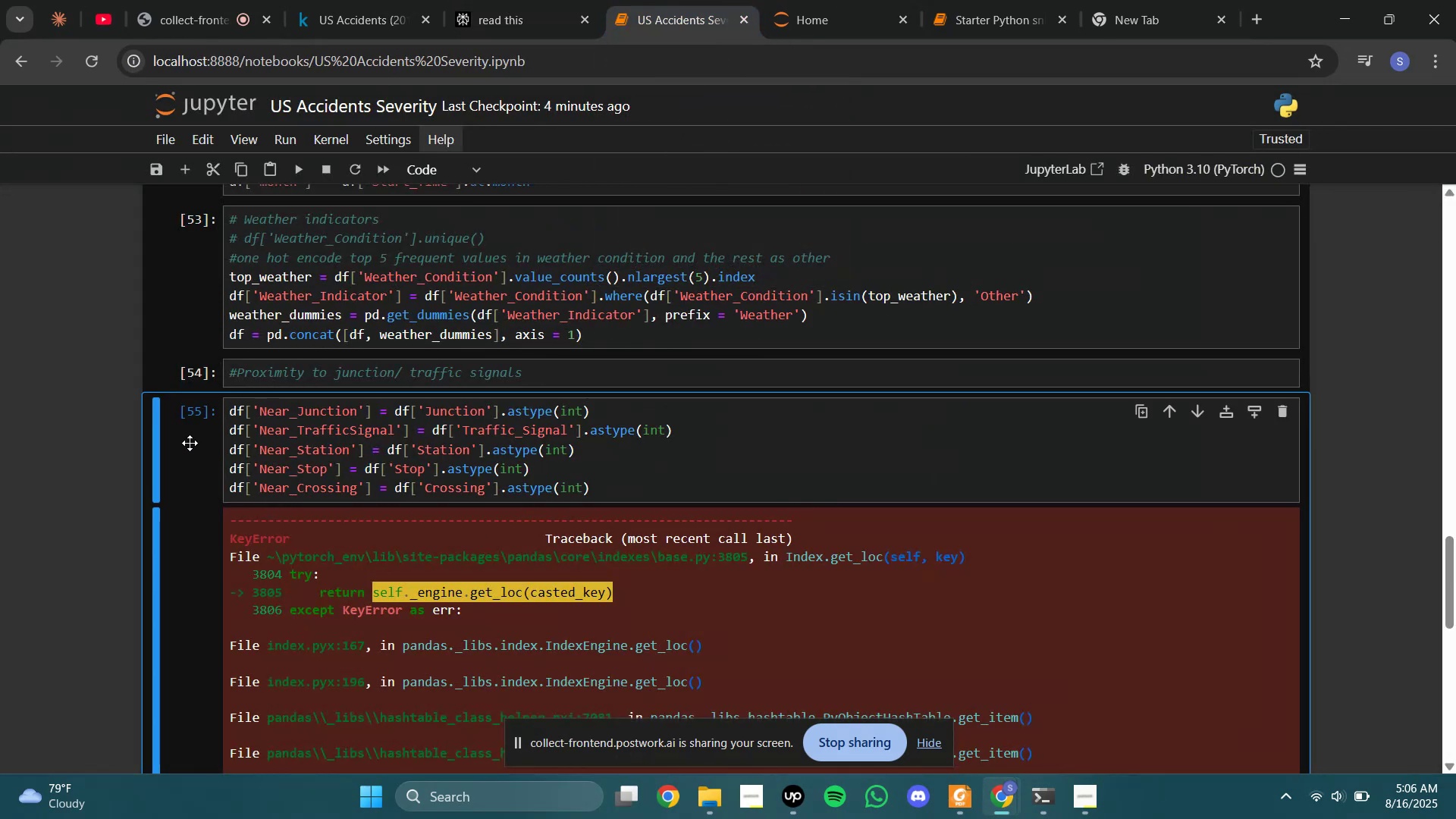 
key(A)
 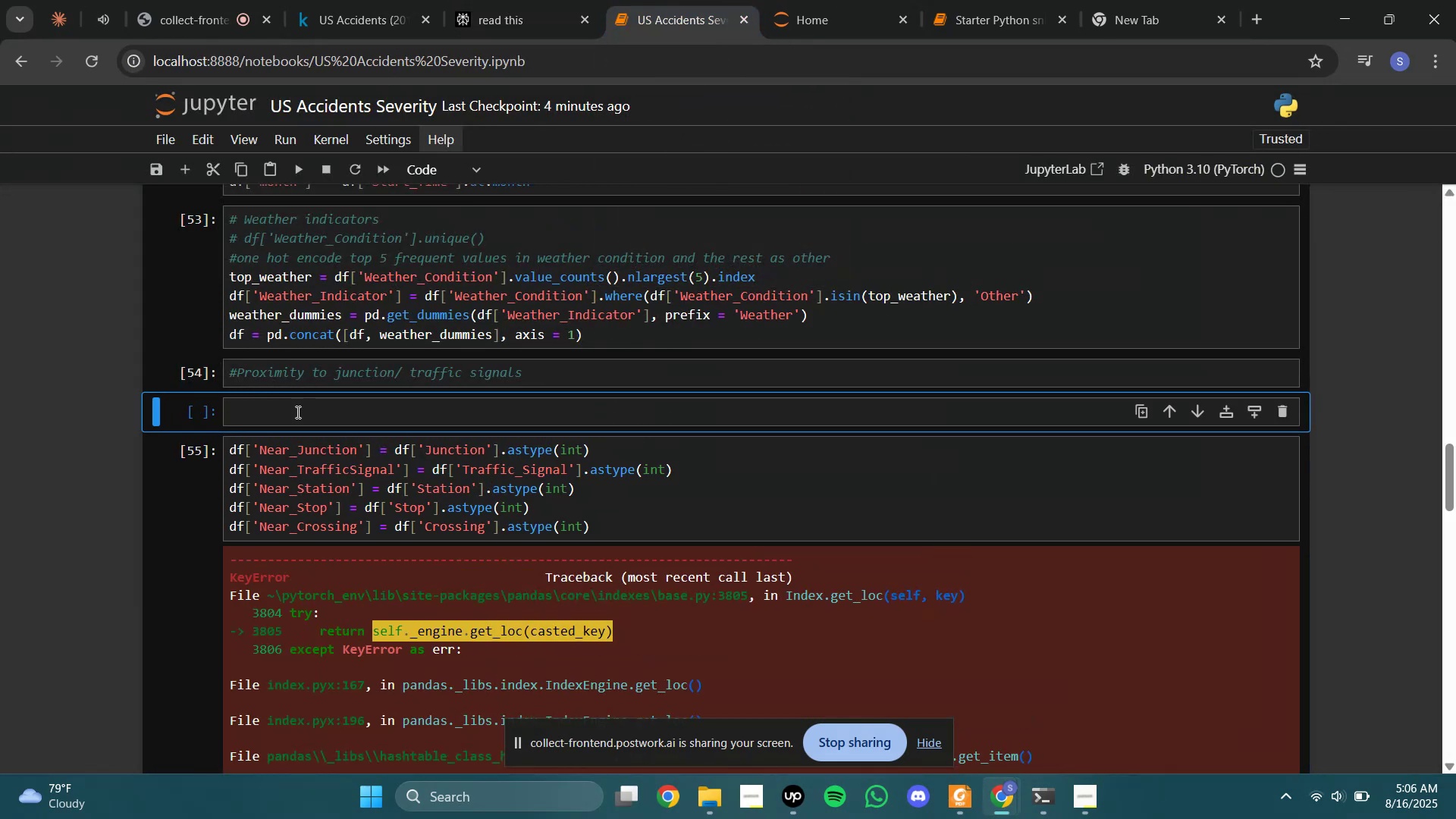 
left_click([297, 415])
 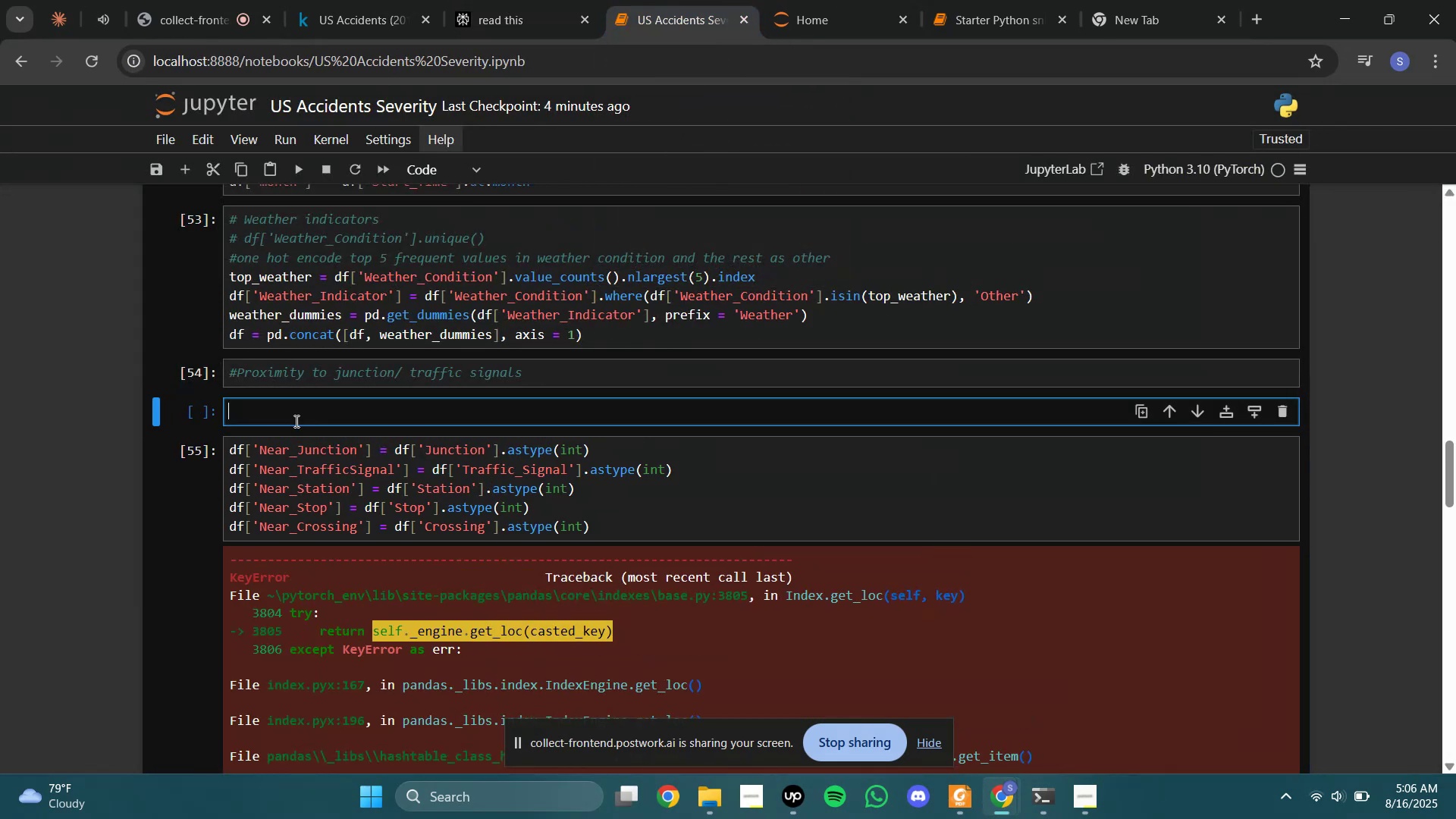 
type(df.cou)
key(Backspace)
type(lumns)
 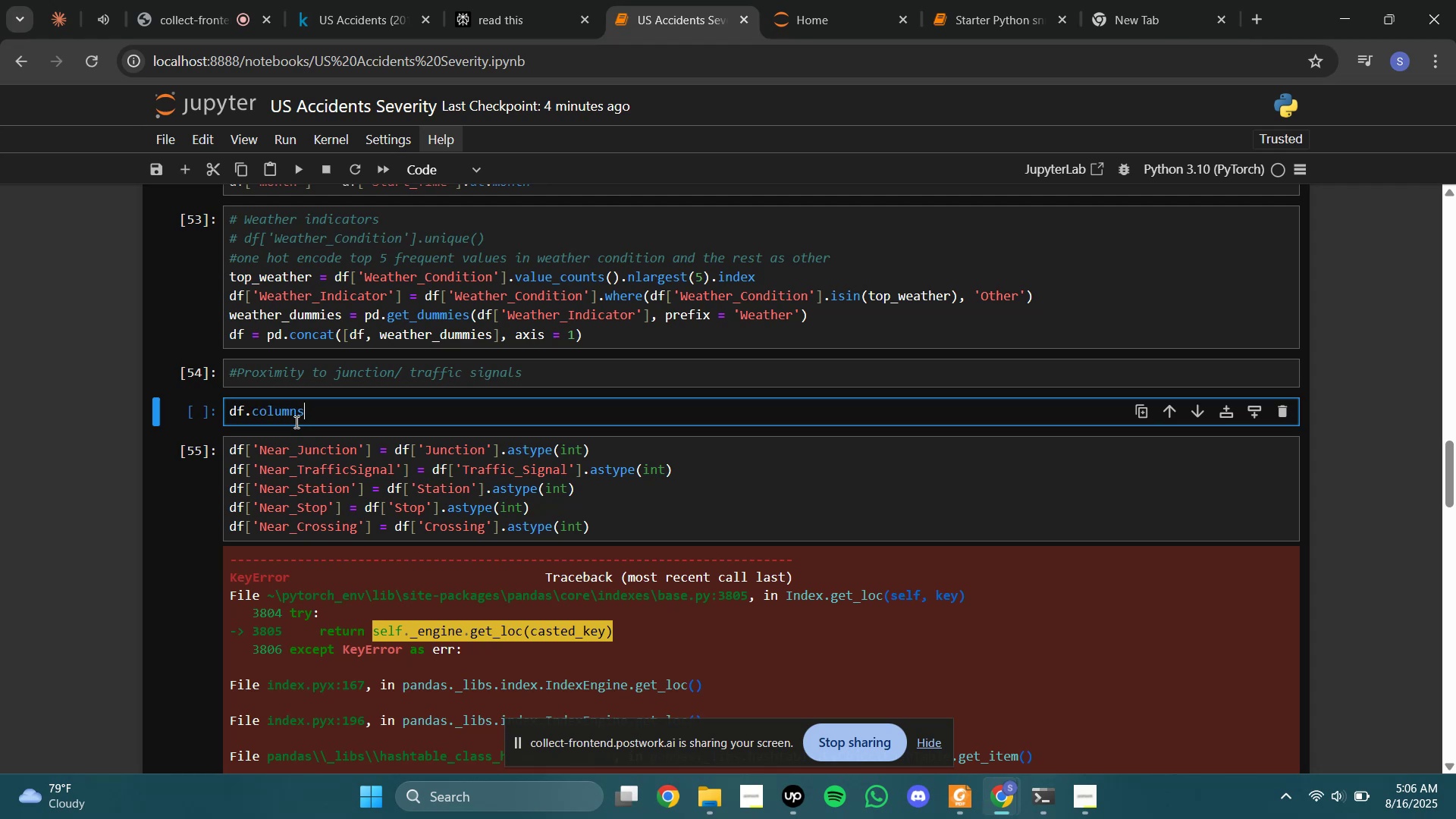 
key(Shift+Enter)
 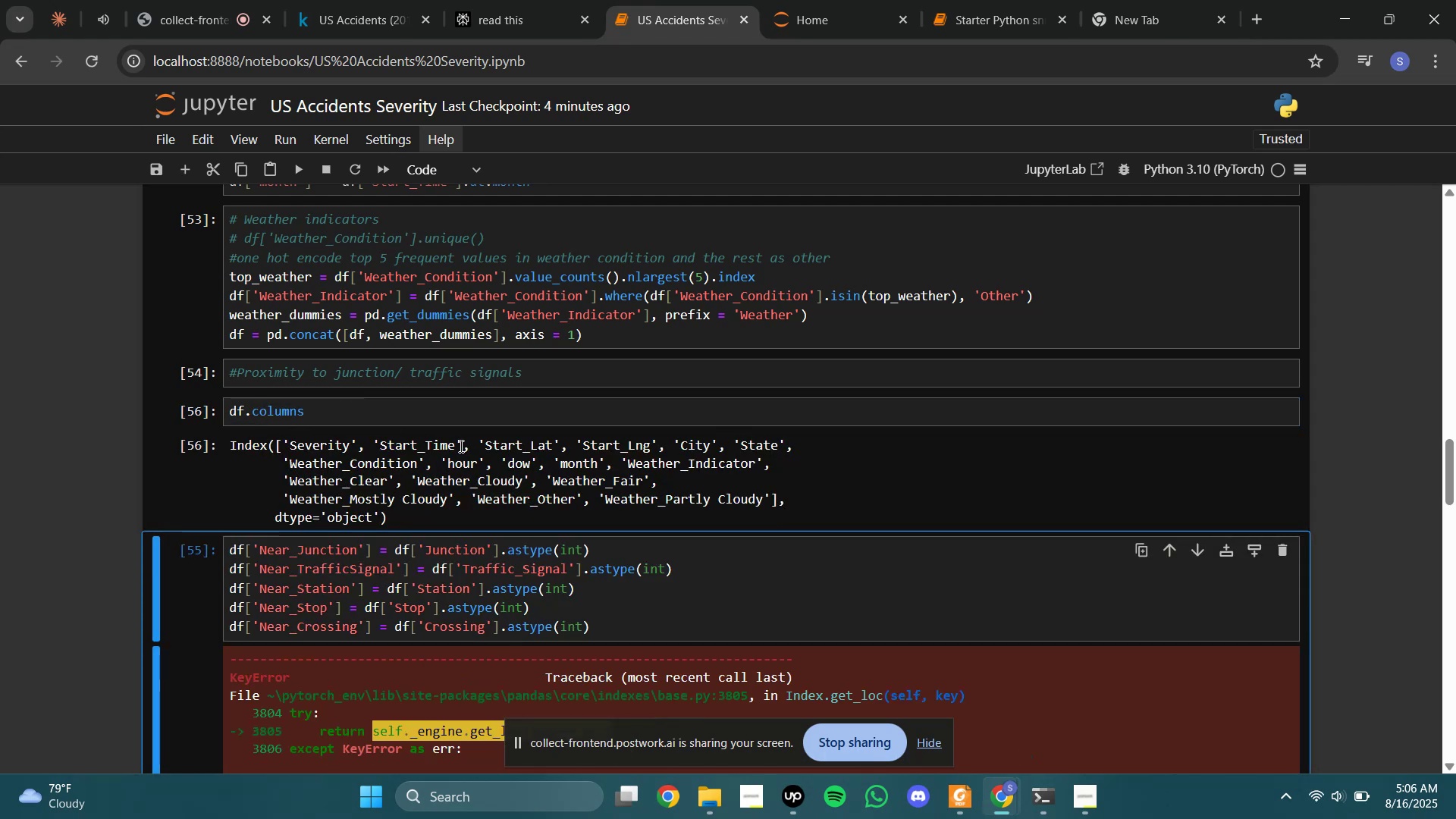 
wait(6.51)
 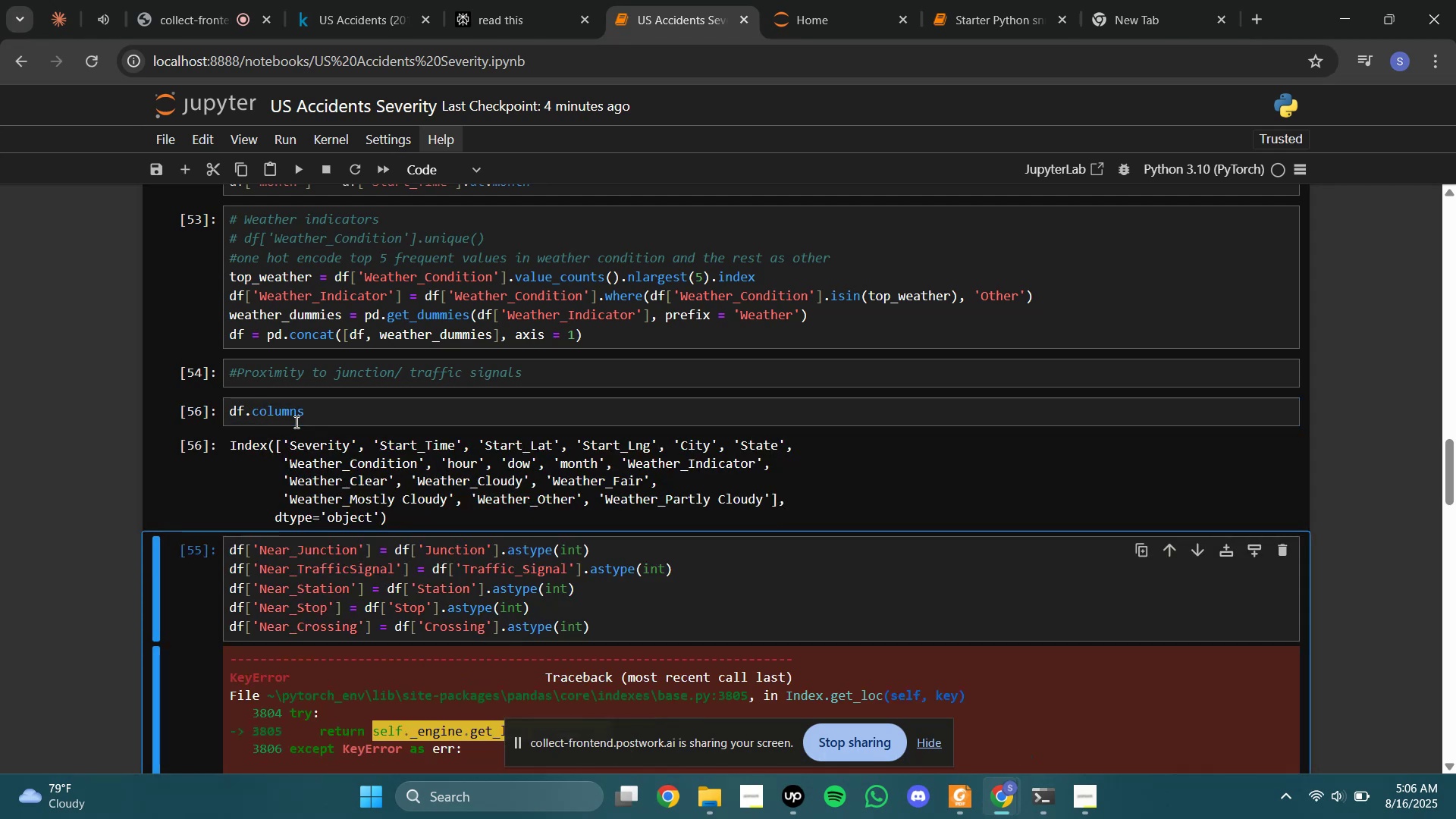 
left_click([460, 446])
 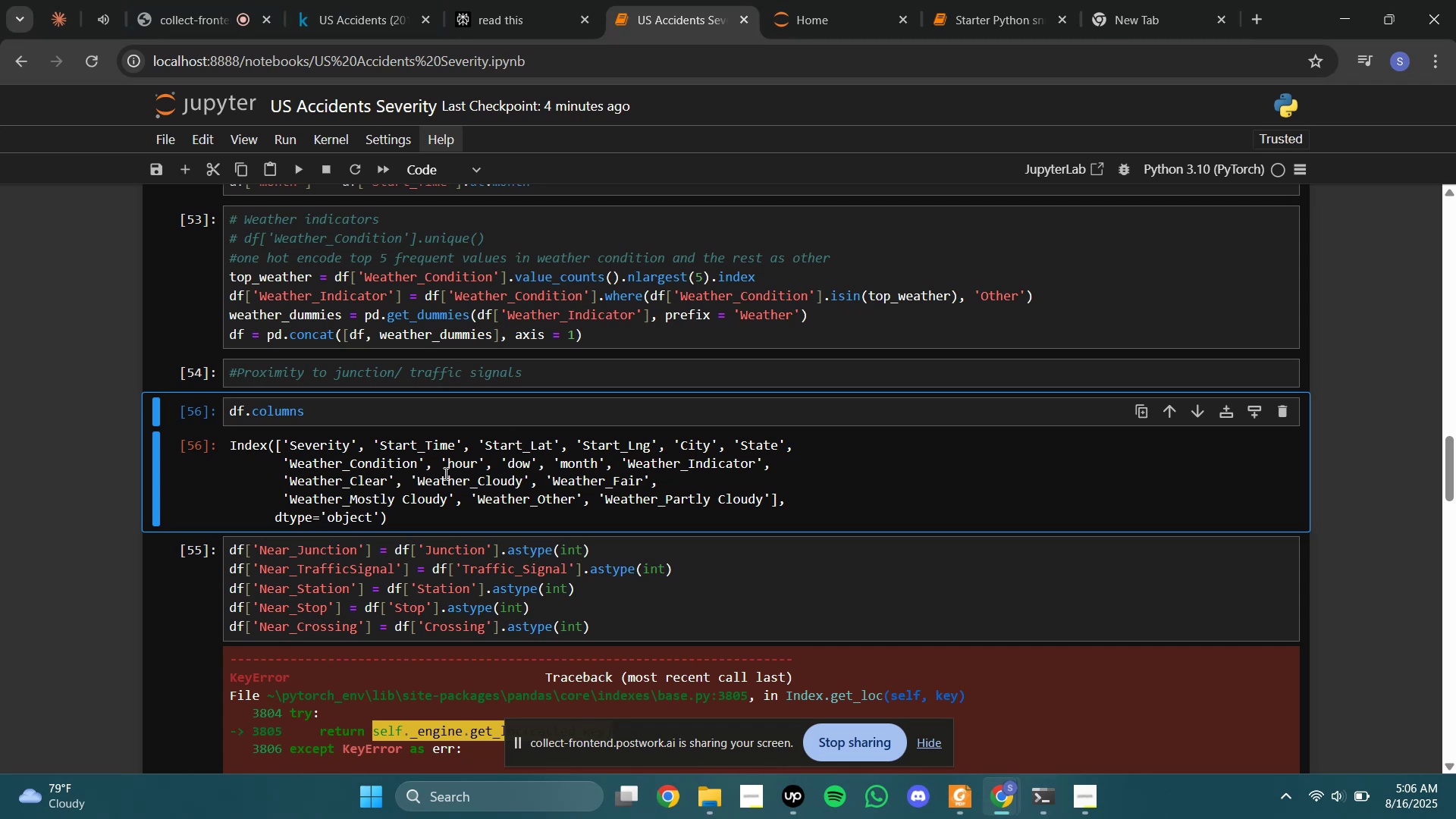 
wait(10.95)
 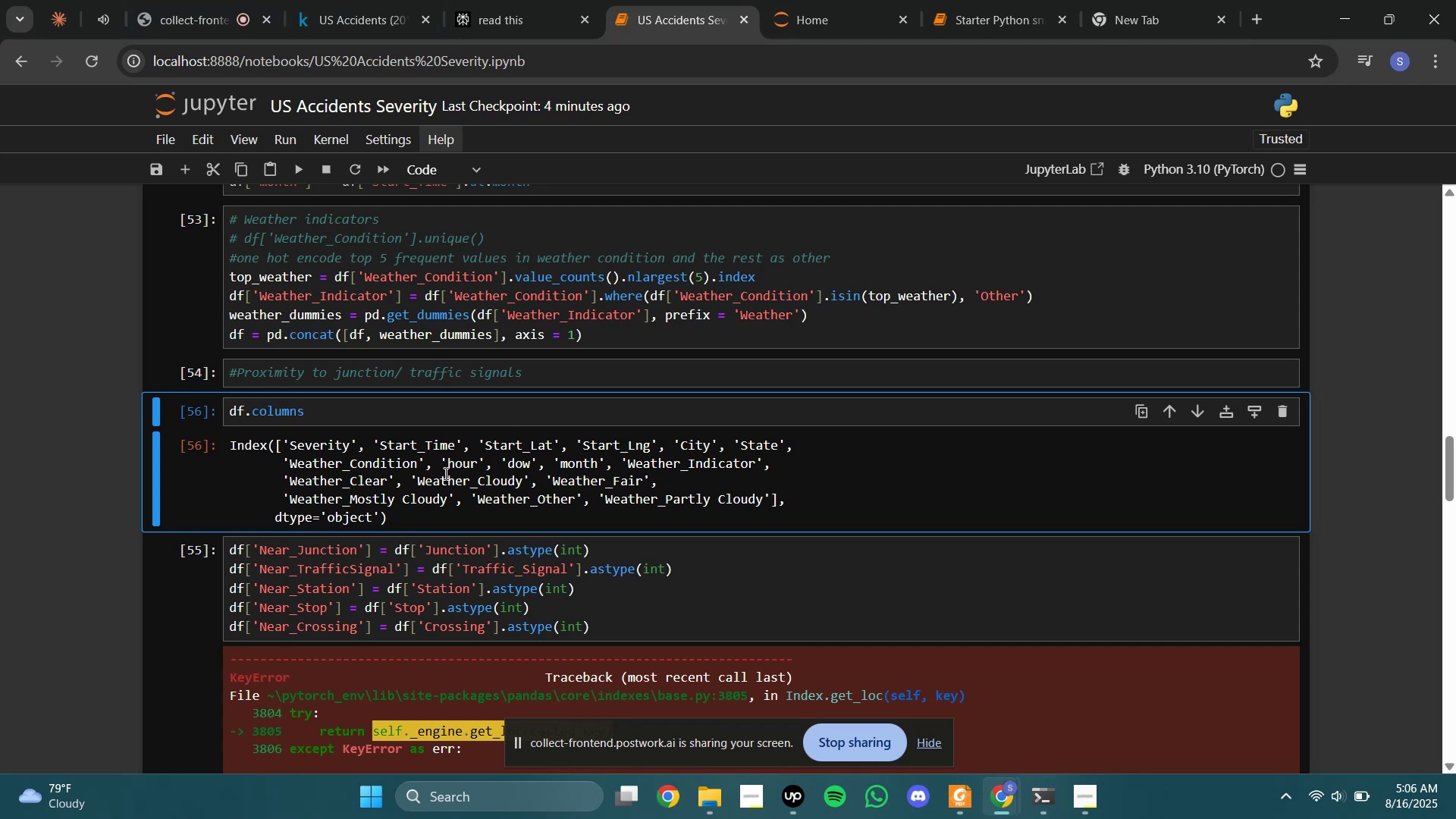 
scroll: coordinate [440, 580], scroll_direction: down, amount: 2.0
 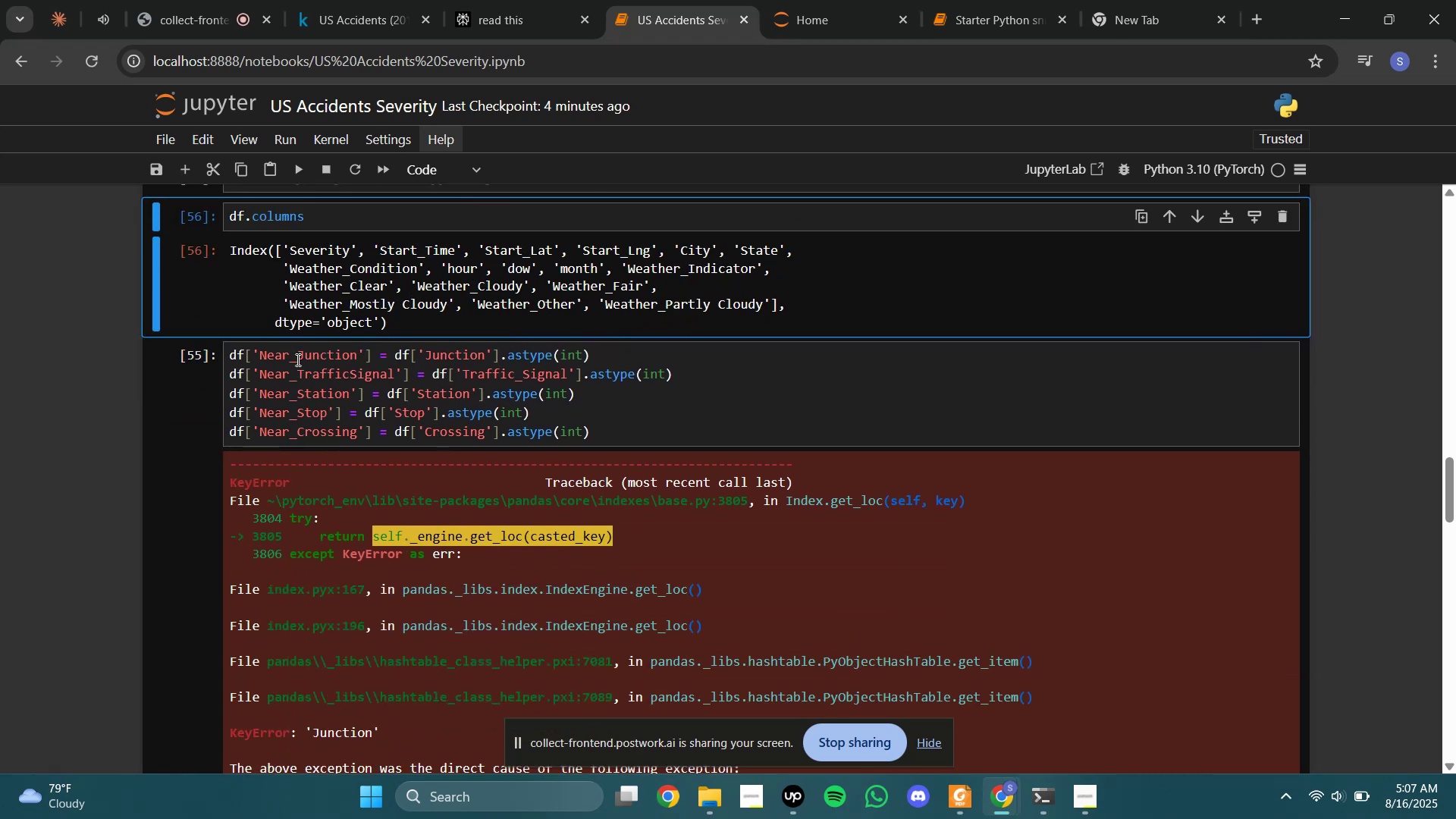 
left_click([288, 379])
 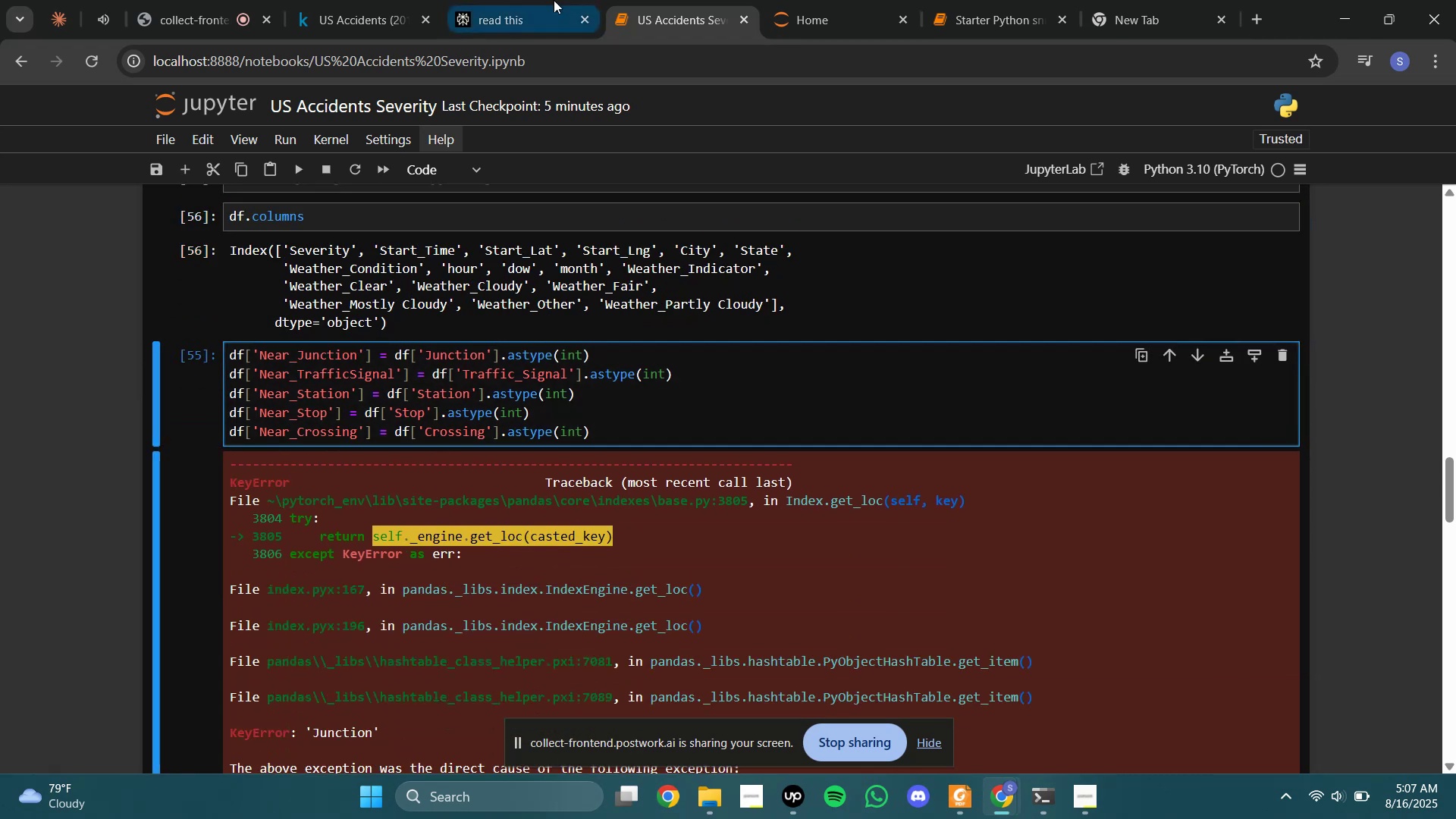 
left_click([554, 0])
 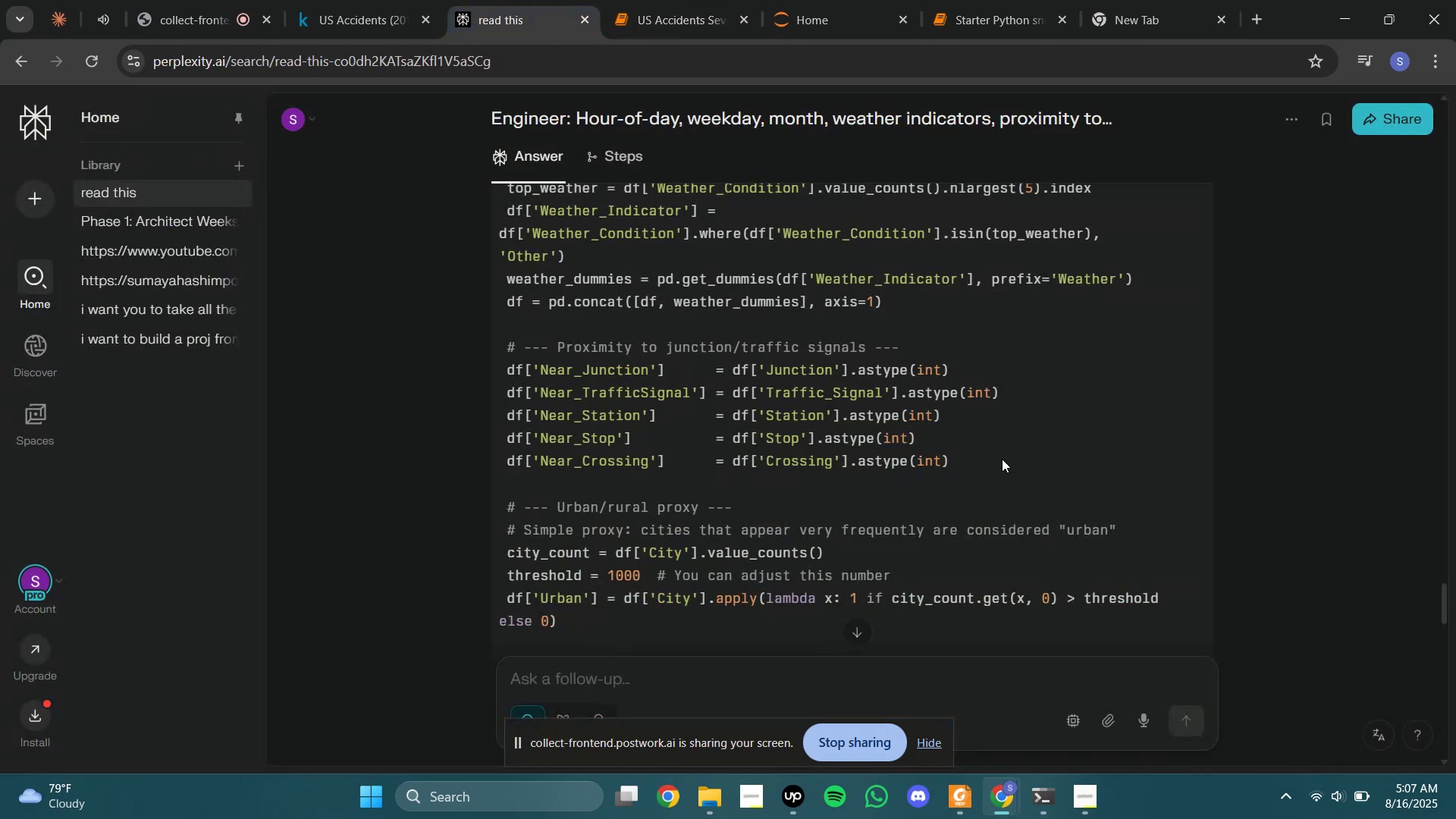 
wait(5.86)
 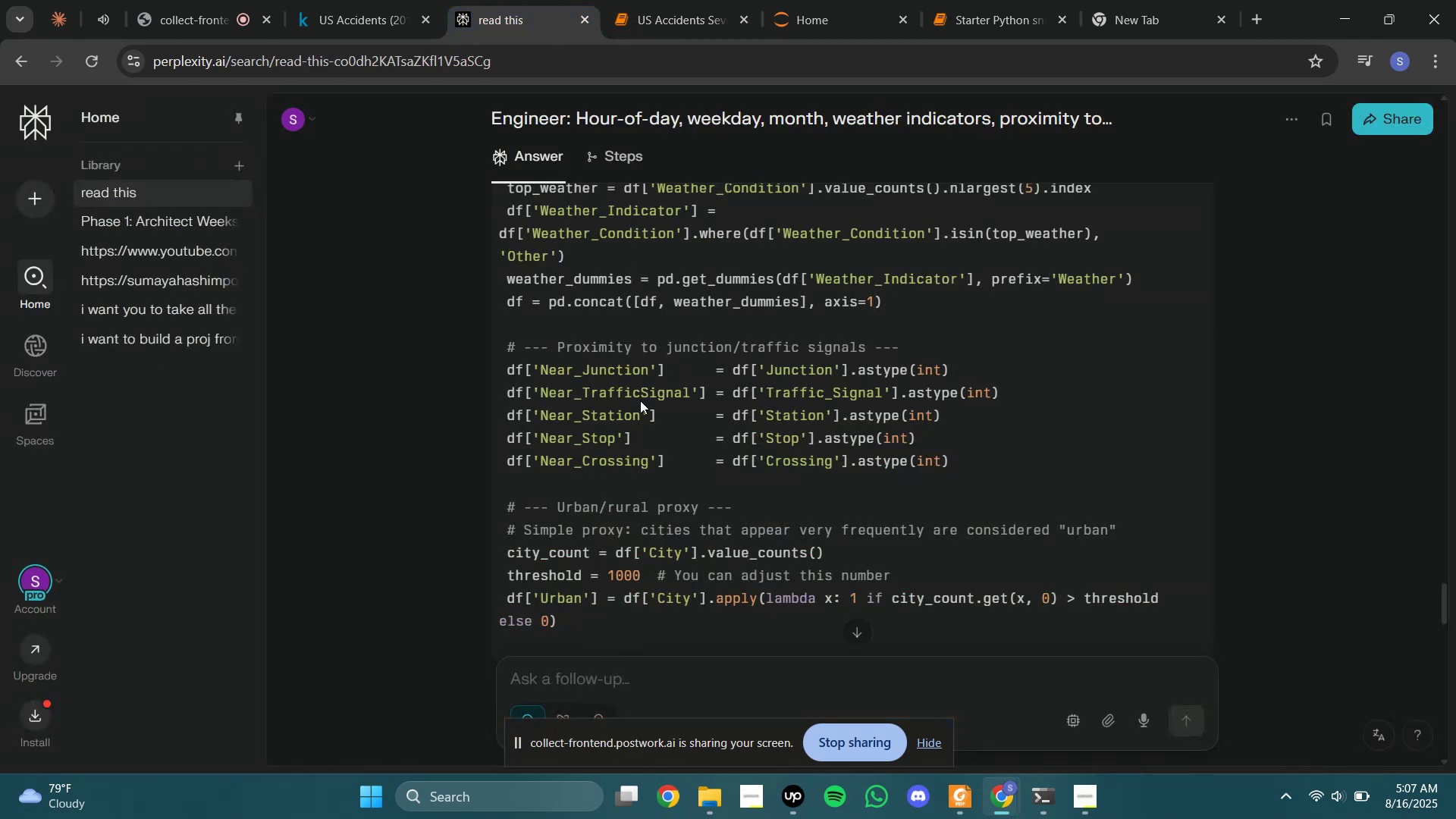 
scroll: coordinate [682, 356], scroll_direction: up, amount: 5.0
 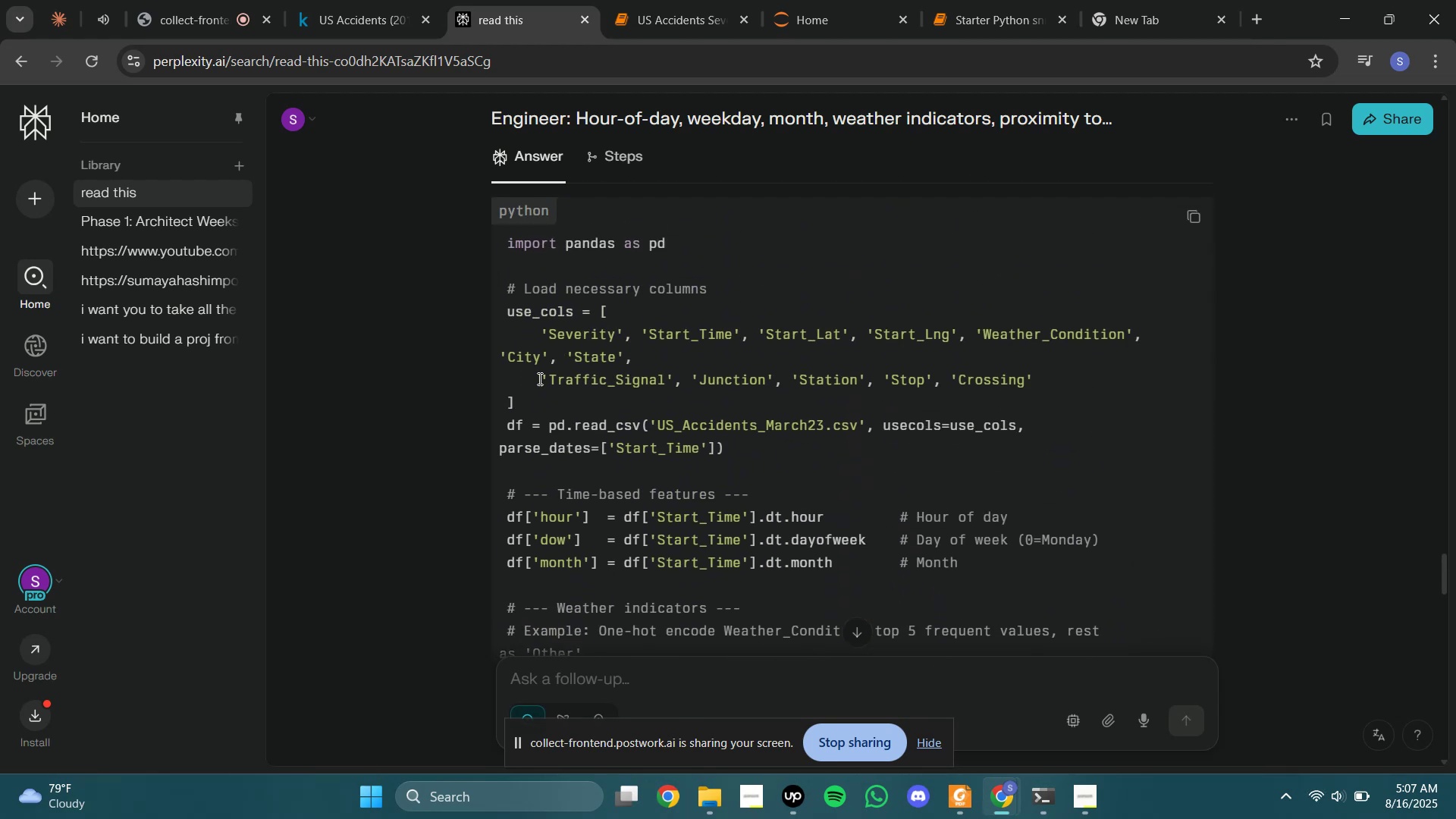 
wait(6.75)
 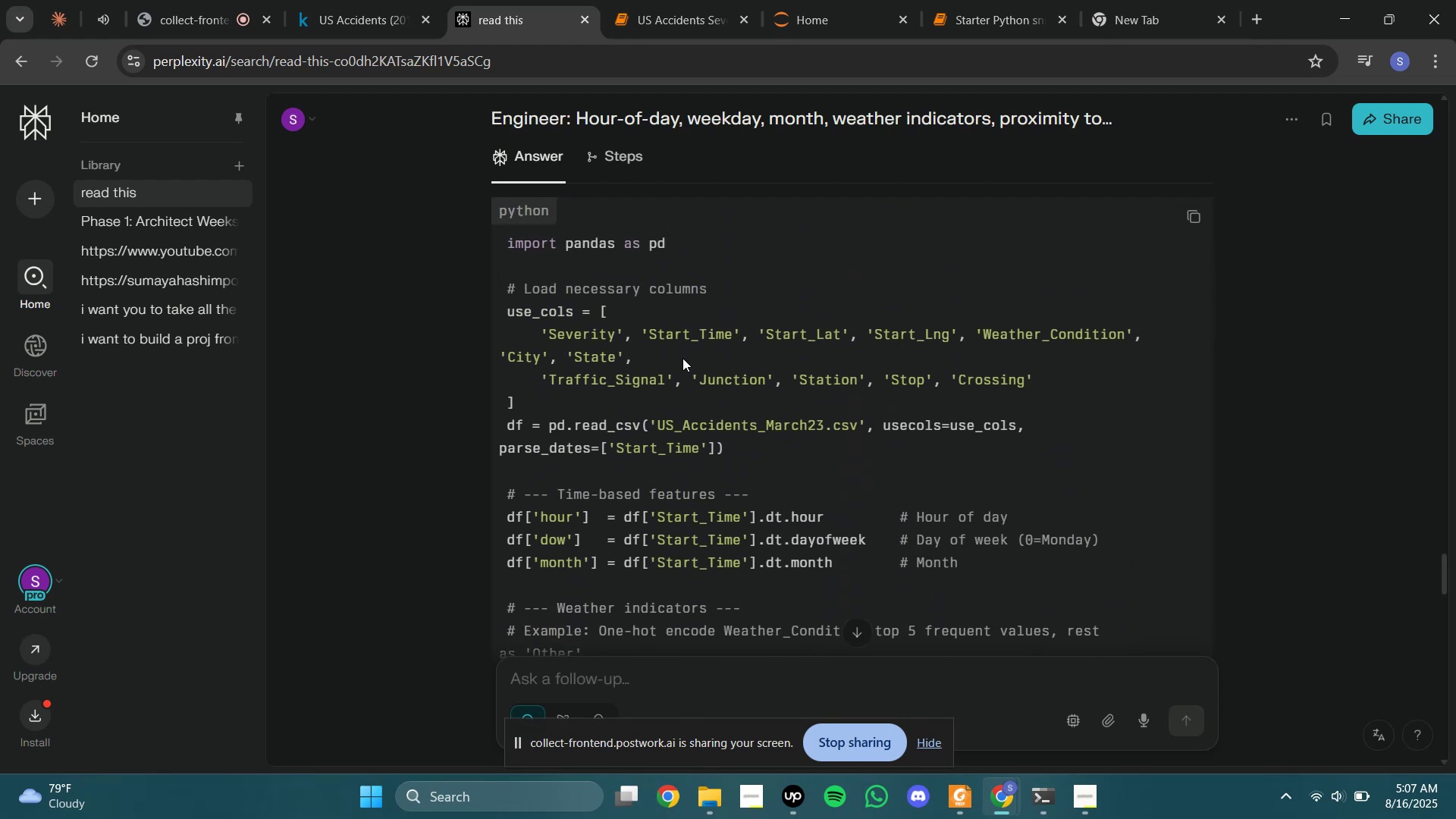 
left_click_drag(start_coordinate=[538, 378], to_coordinate=[1031, 378])
 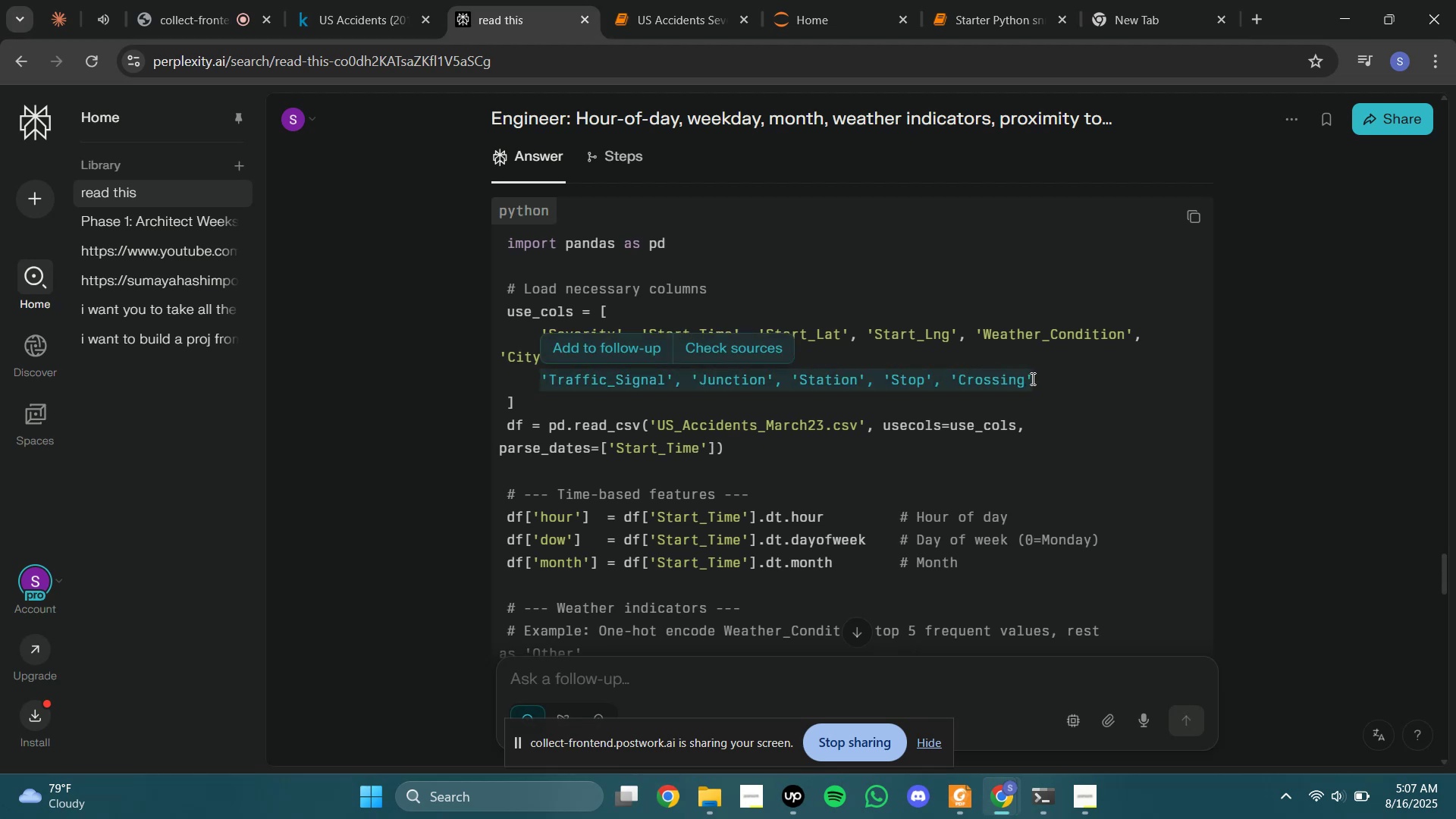 
key(Control+C)
 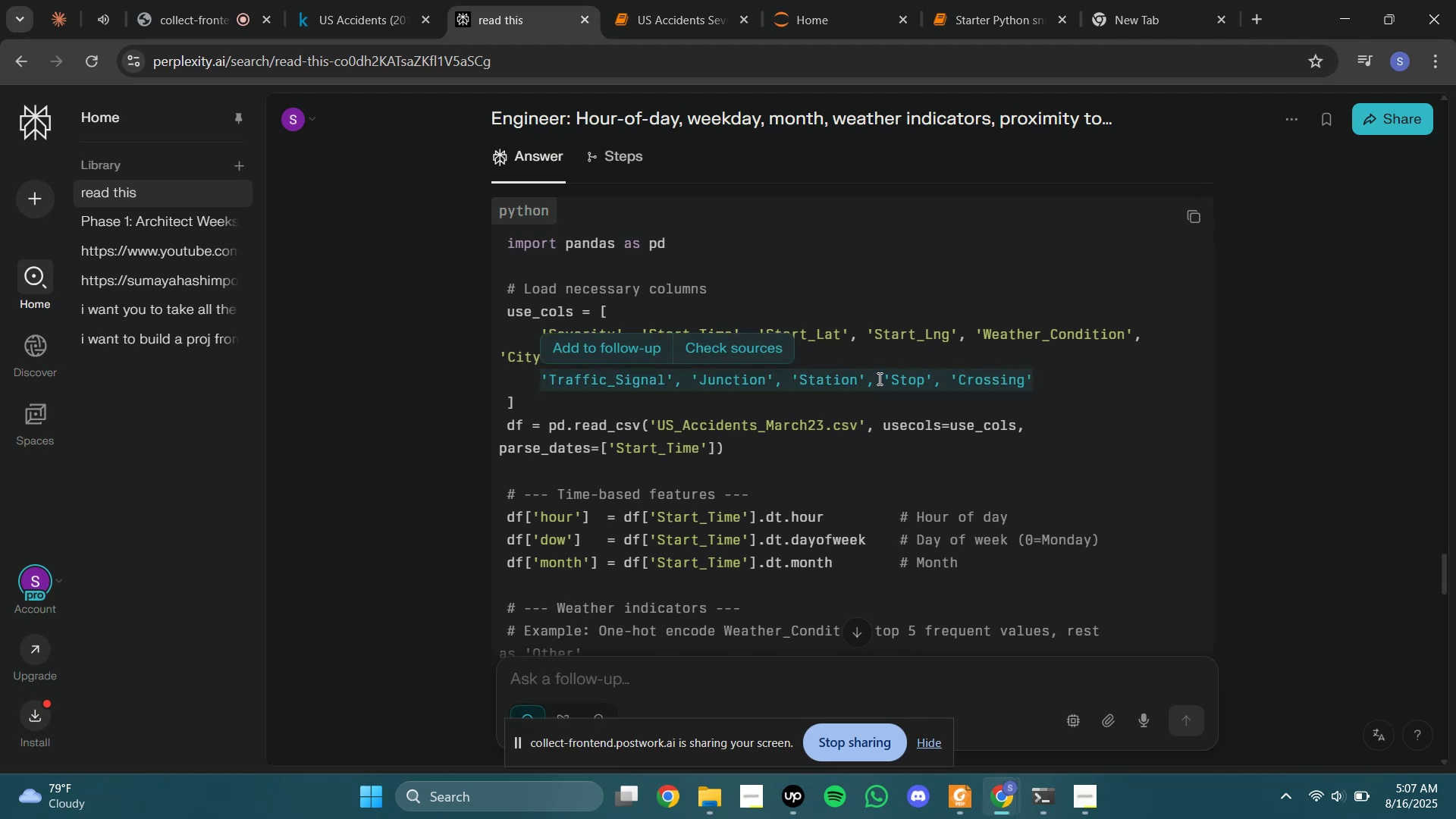 
left_click([878, 378])
 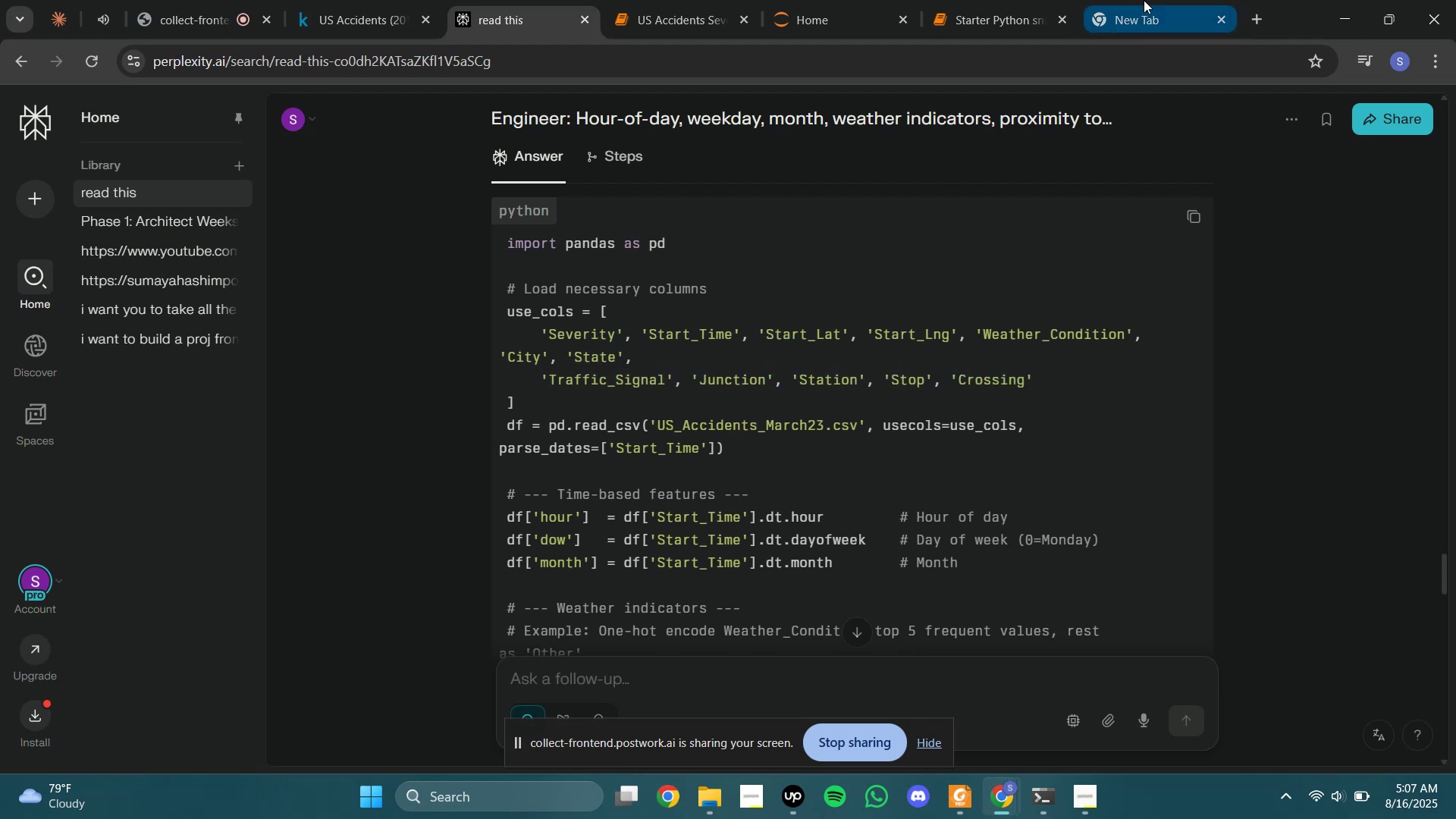 
left_click([1008, 0])
 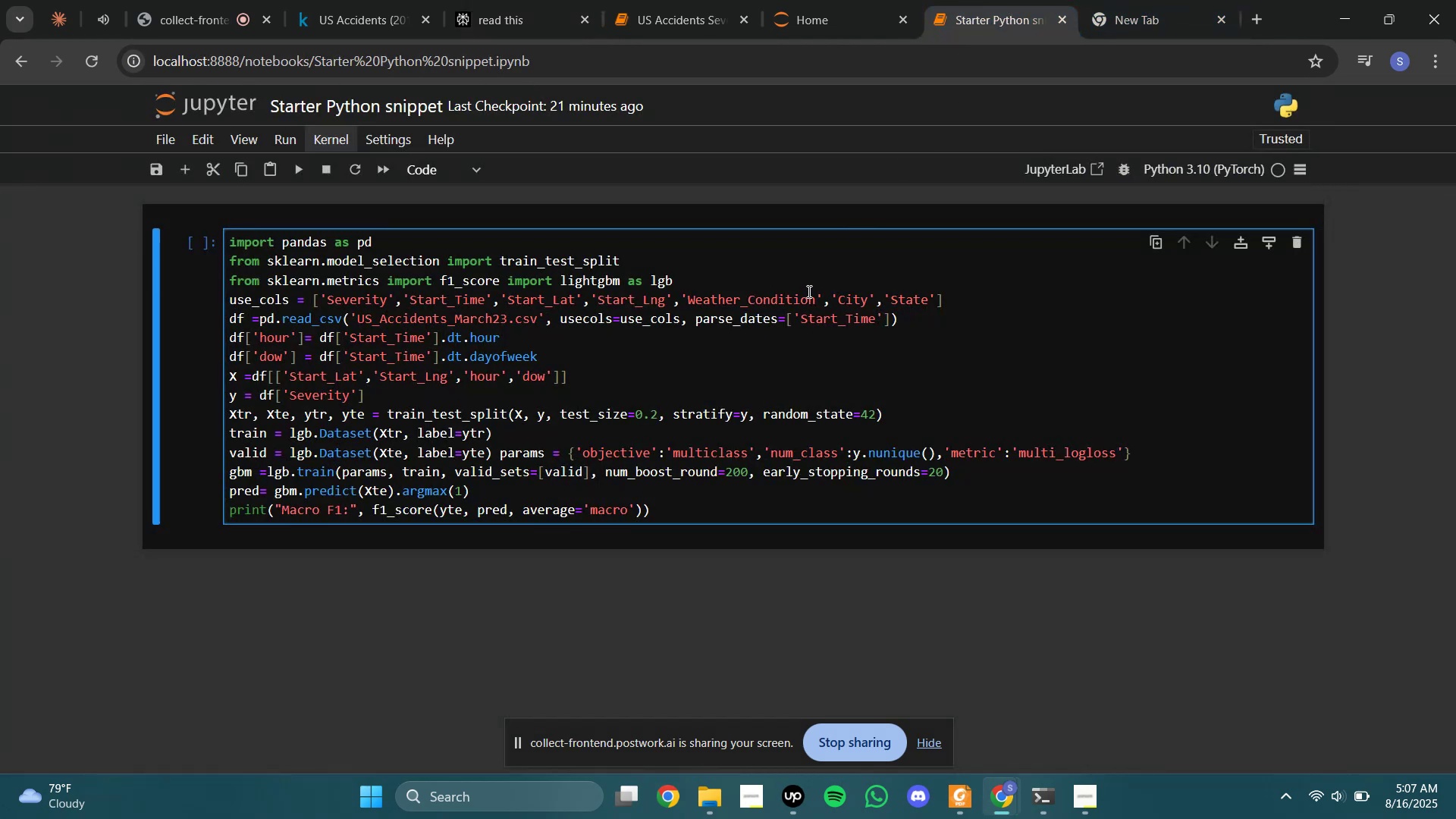 
left_click([776, 306])
 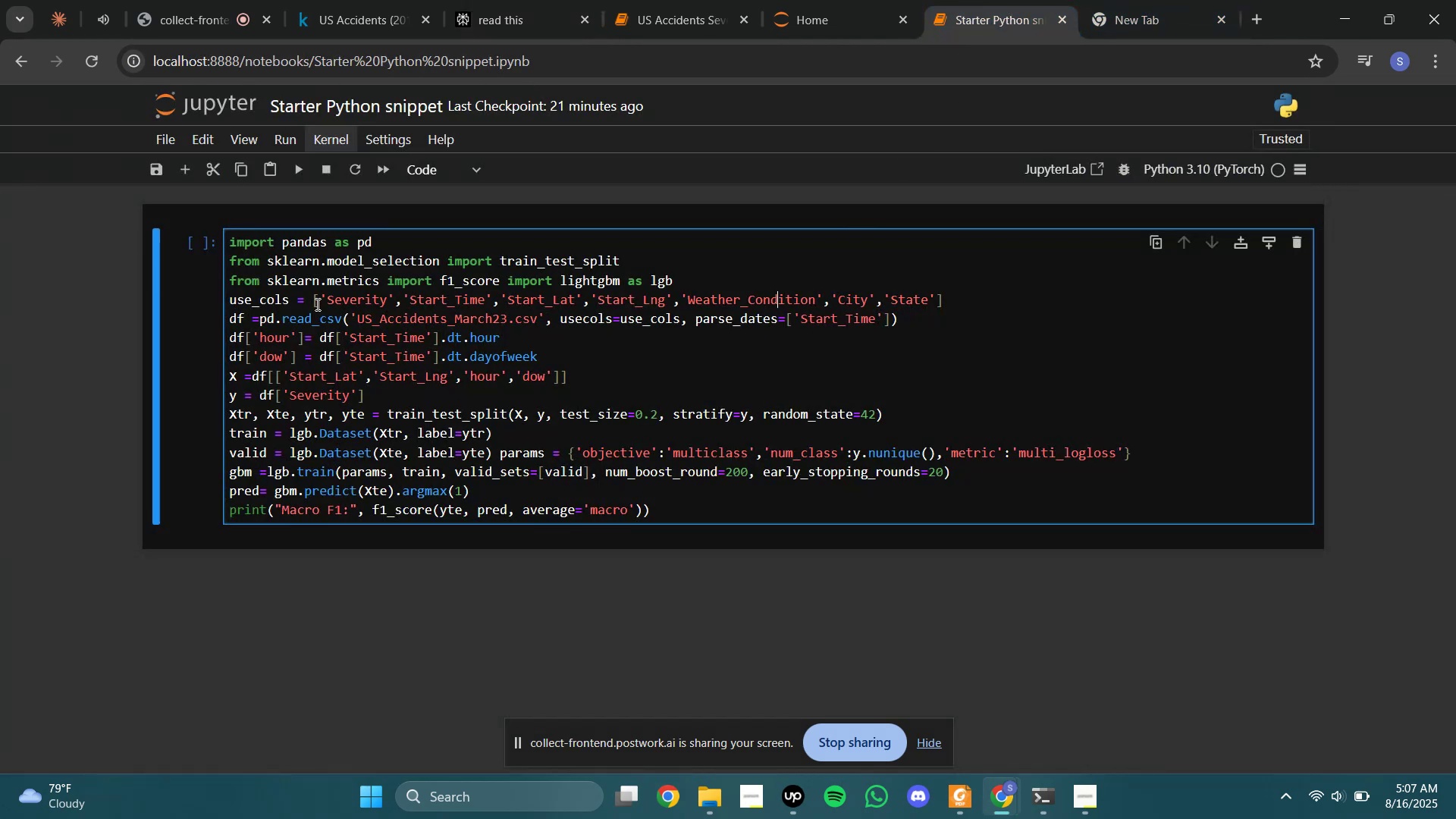 
left_click_drag(start_coordinate=[317, 299], to_coordinate=[469, 297])
 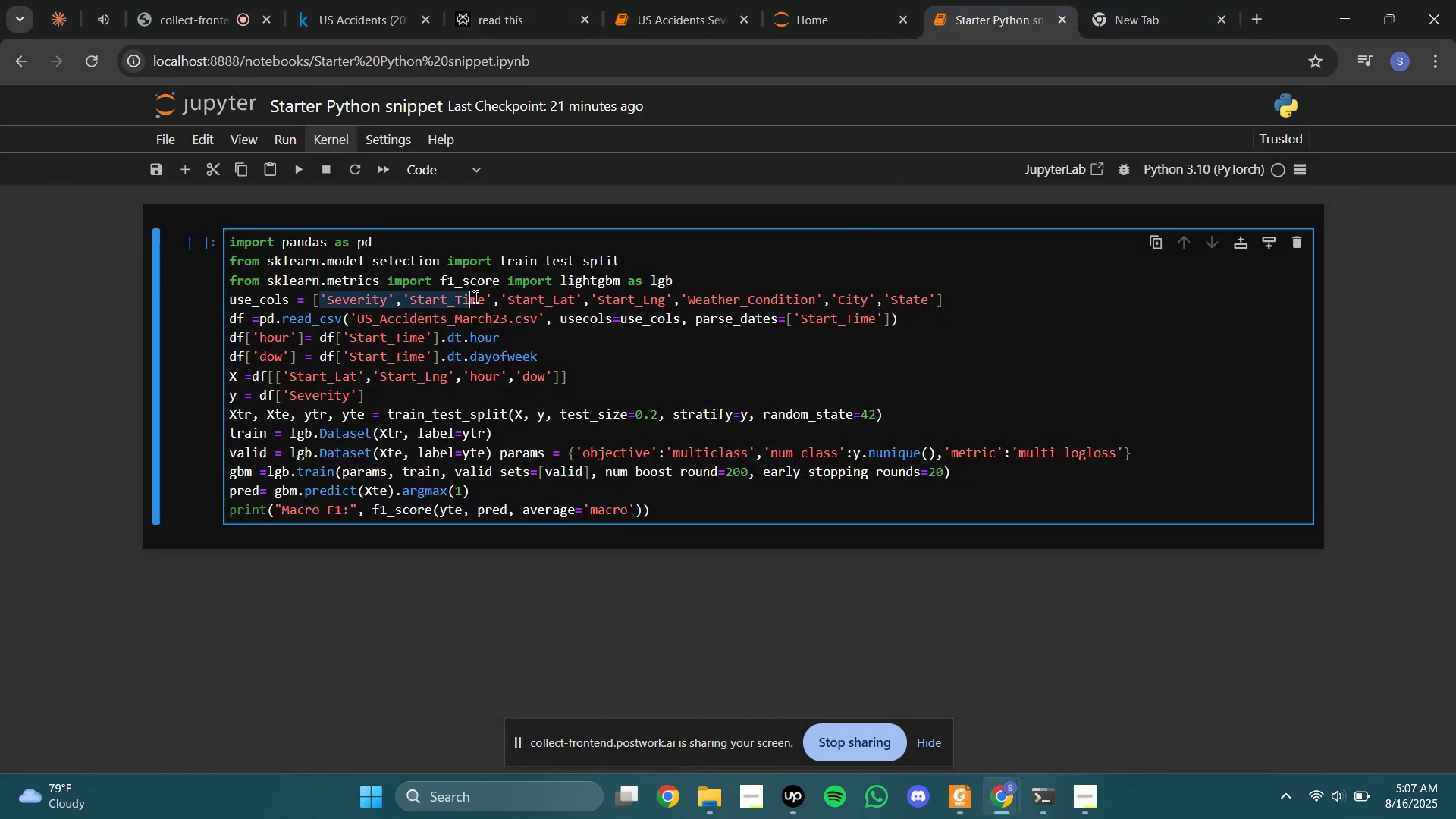 
left_click([474, 297])
 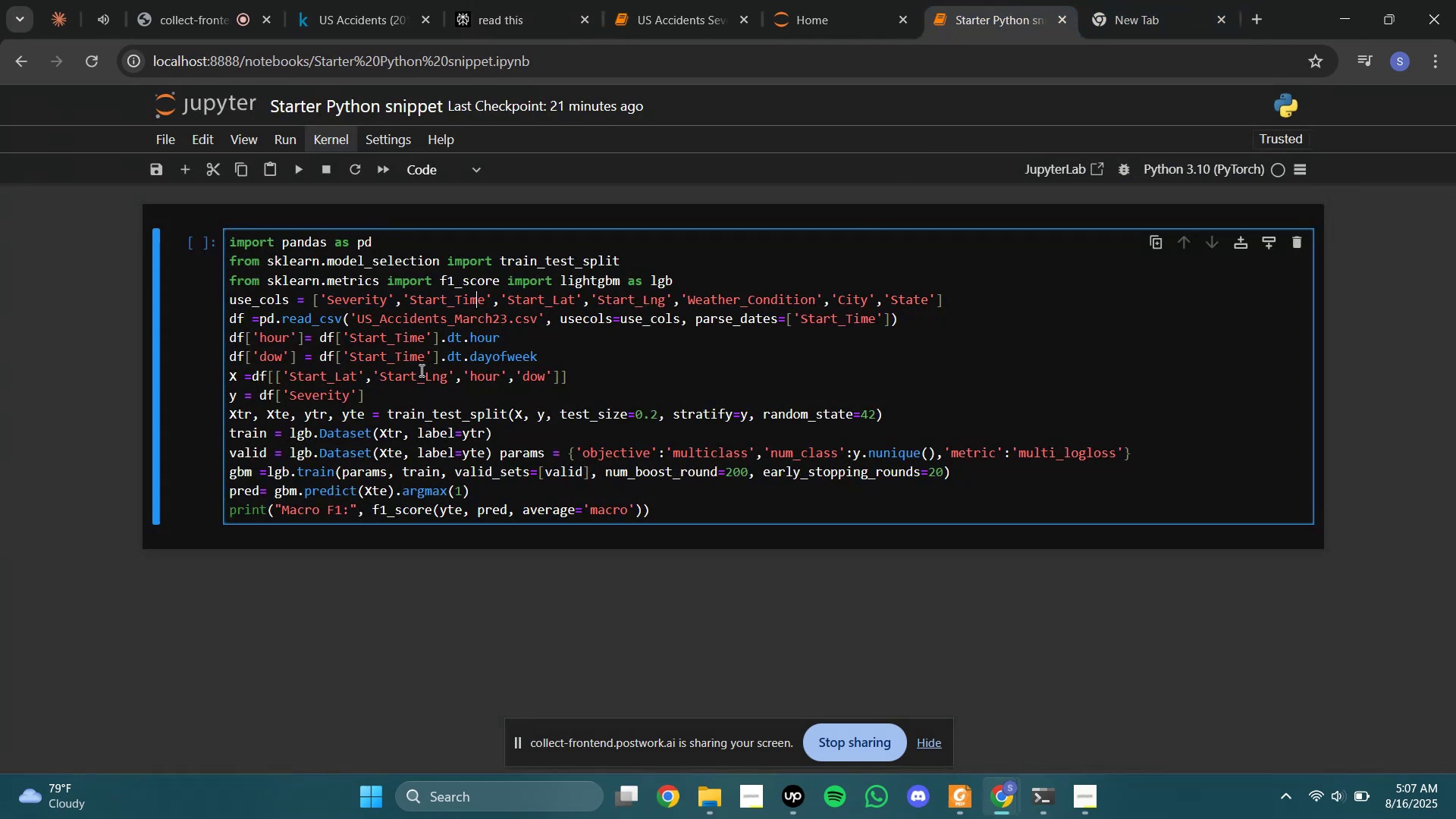 
left_click([420, 374])
 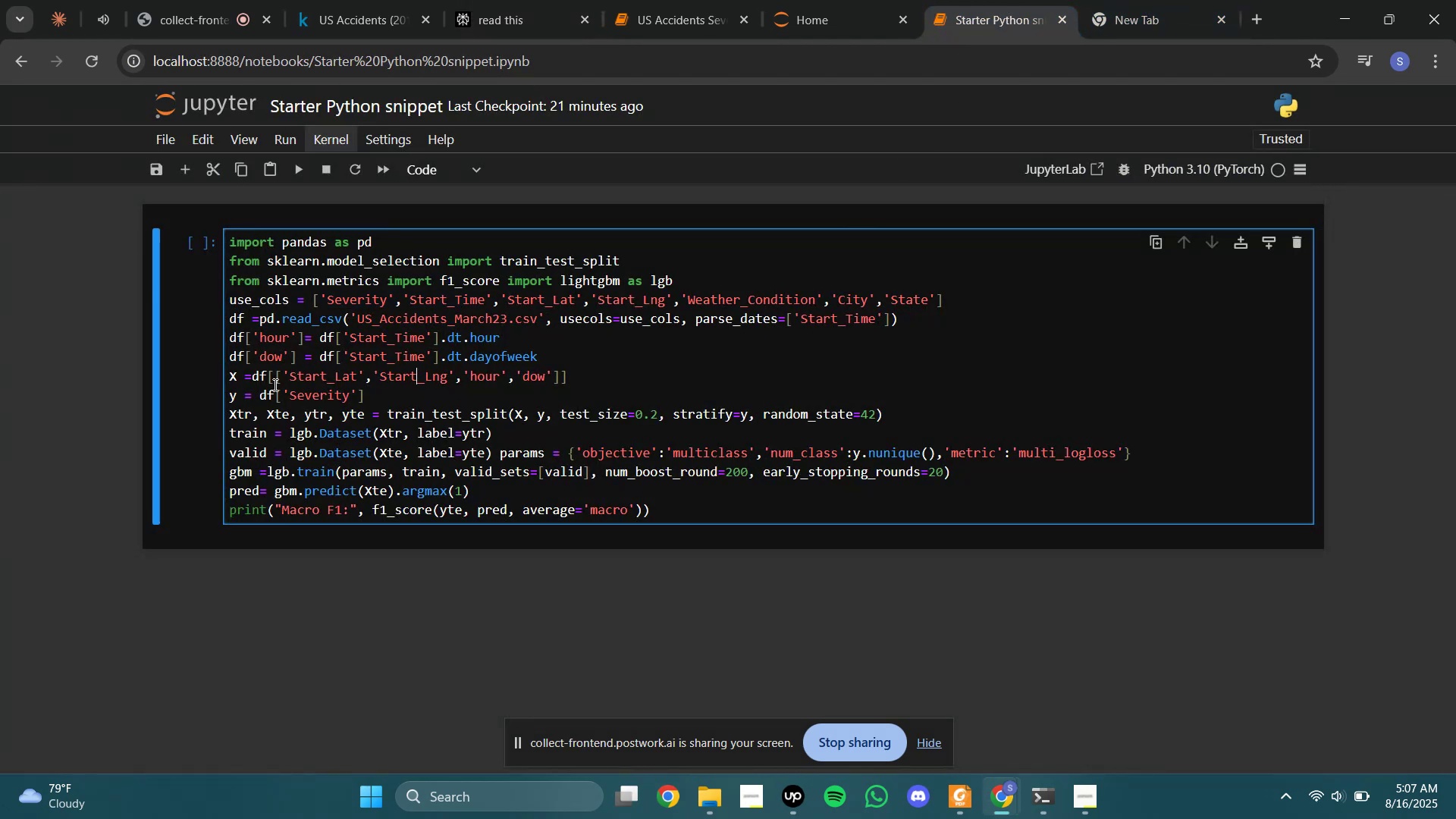 
left_click_drag(start_coordinate=[274, 384], to_coordinate=[308, 384])
 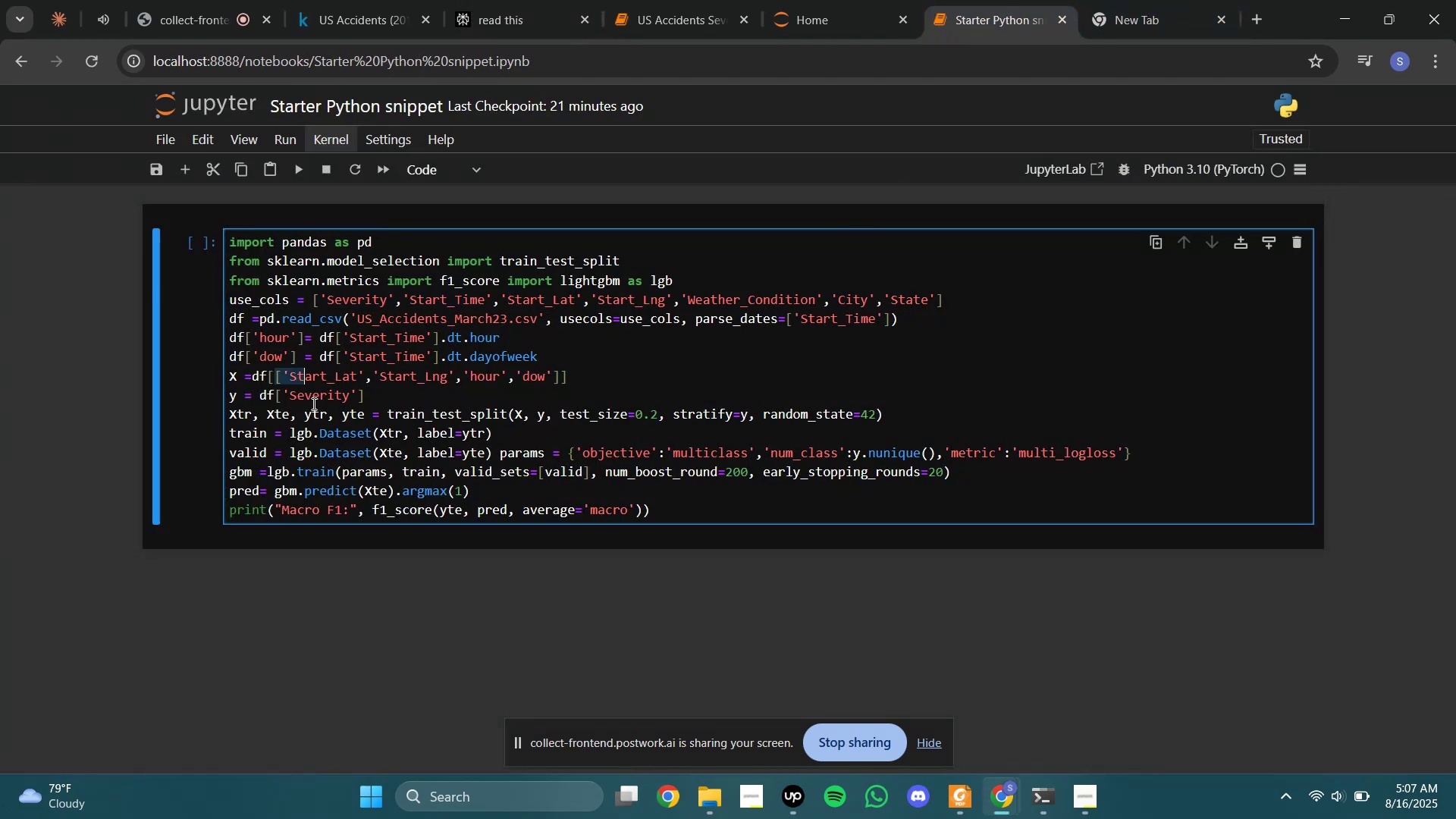 
left_click_drag(start_coordinate=[294, 388], to_coordinate=[310, 388])
 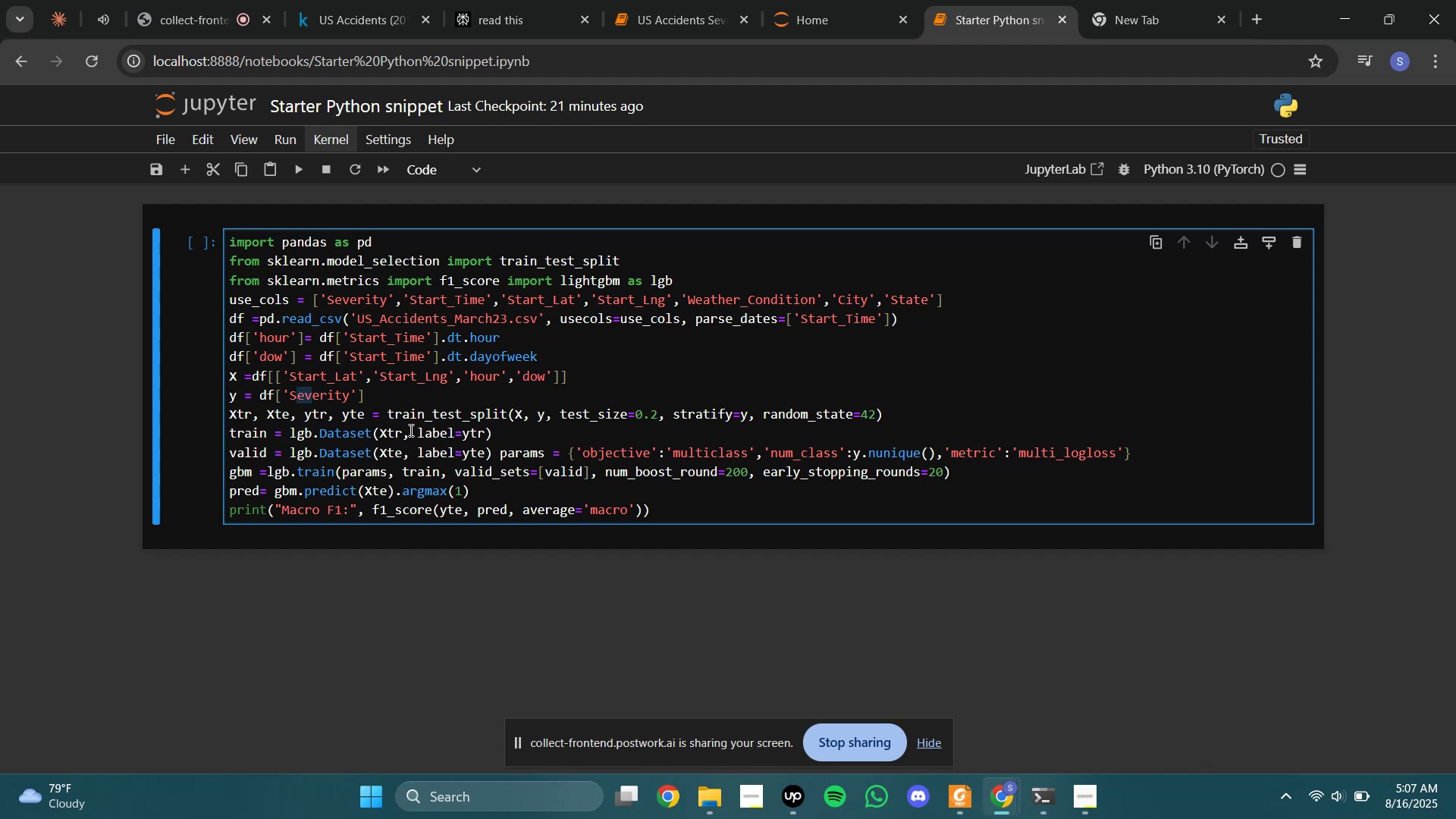 
left_click_drag(start_coordinate=[400, 430], to_coordinate=[404, 430])
 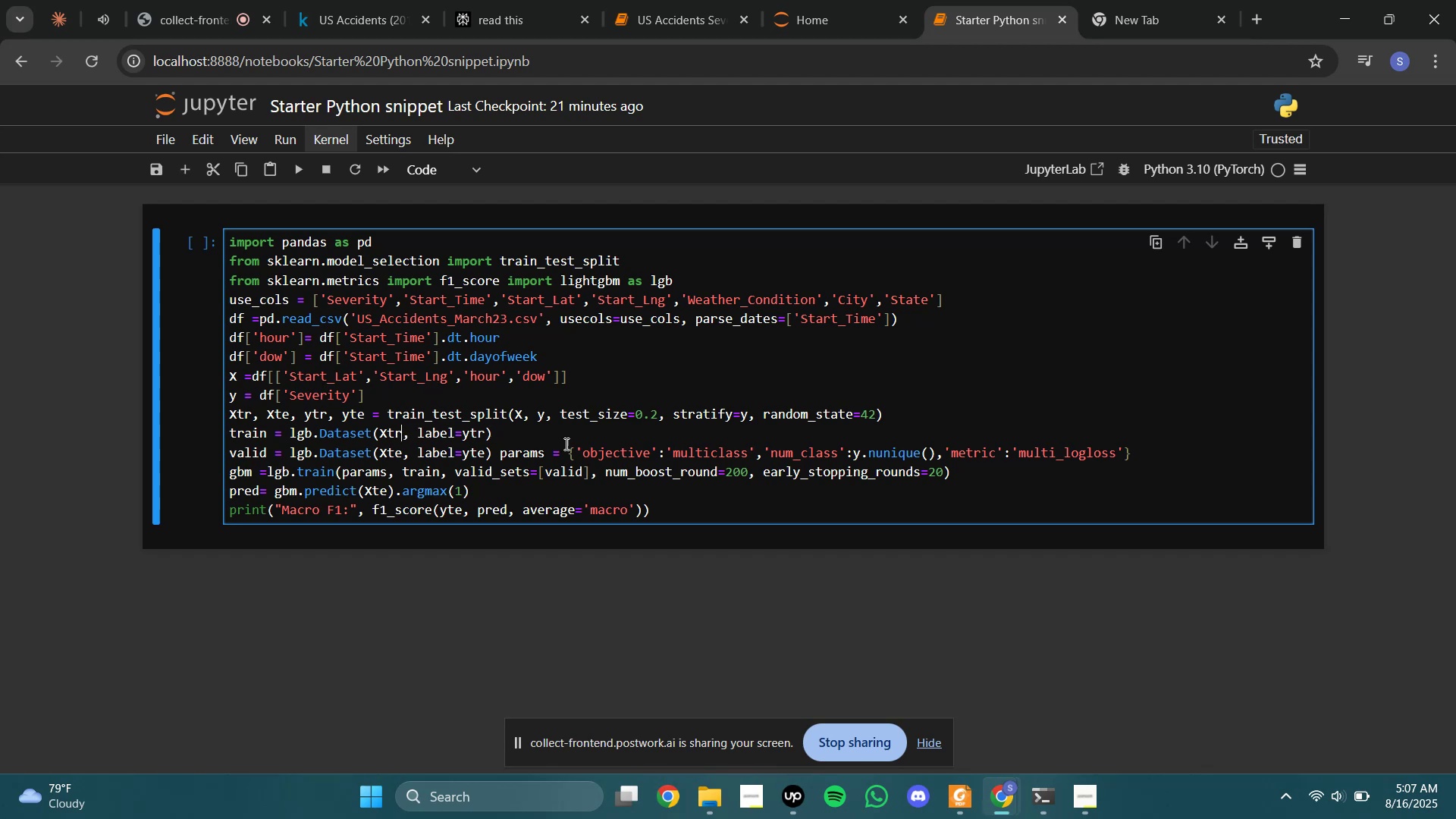 
left_click([619, 447])
 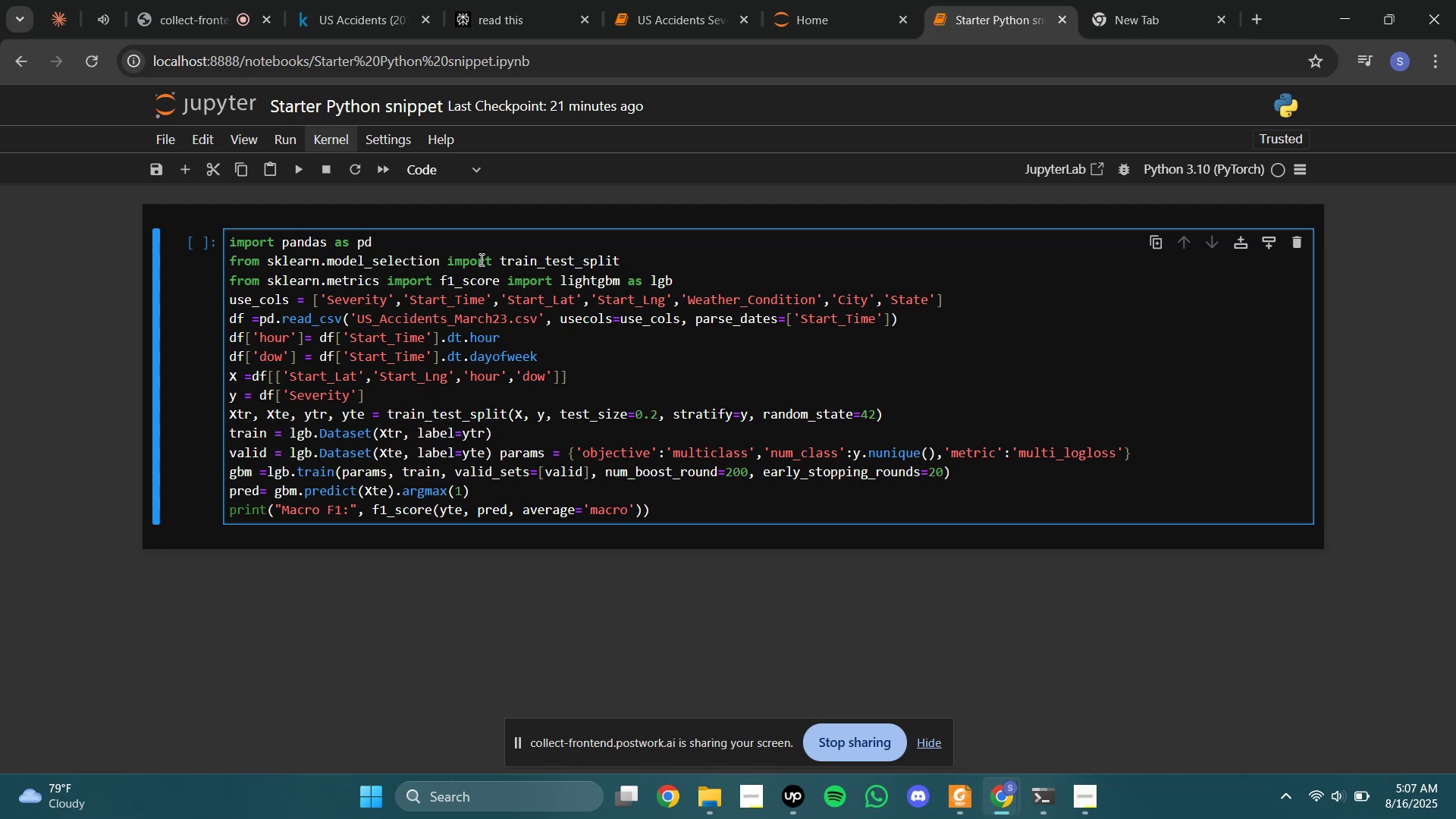 
left_click([491, 0])
 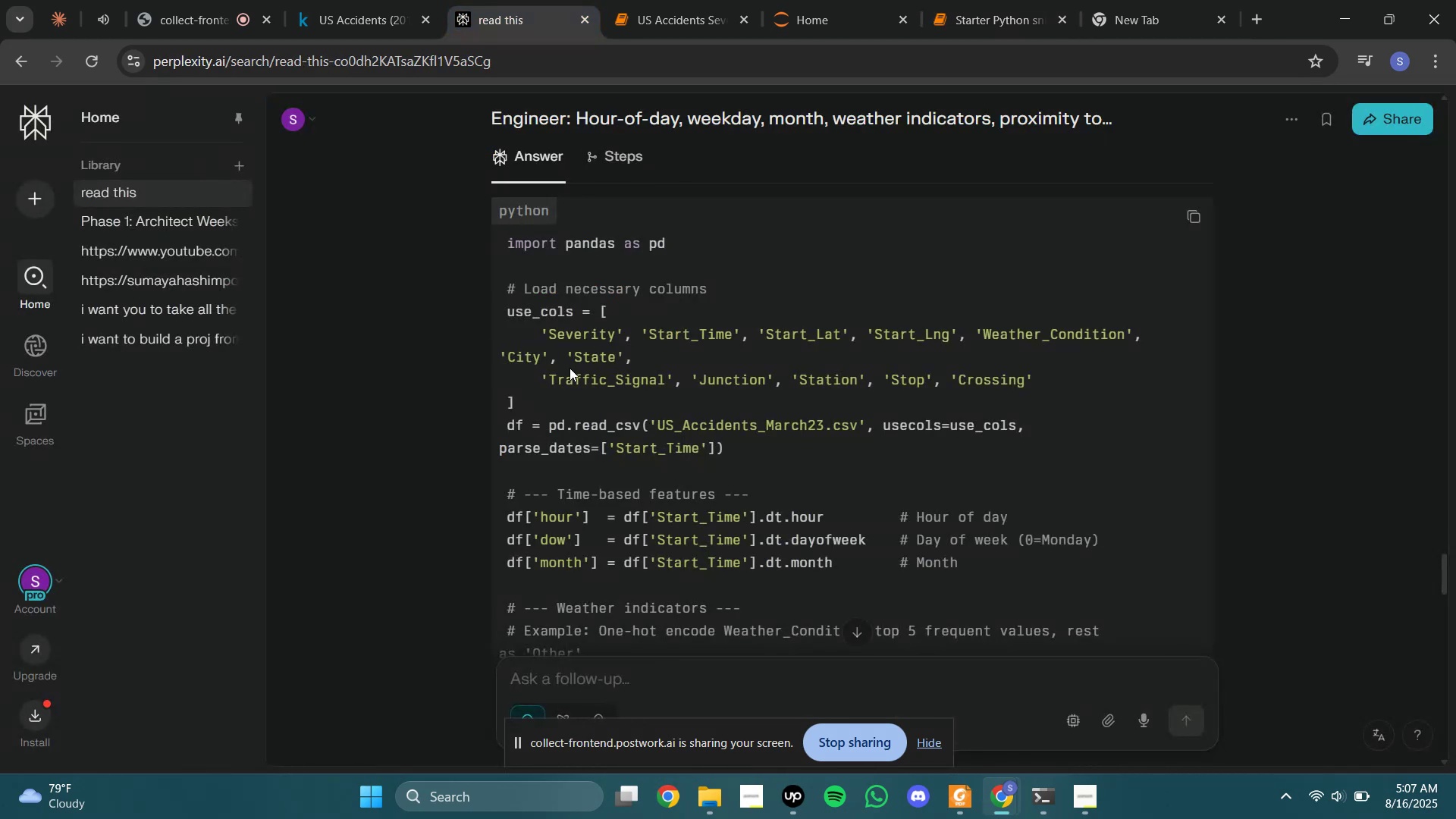 
left_click_drag(start_coordinate=[543, 380], to_coordinate=[1150, 378])
 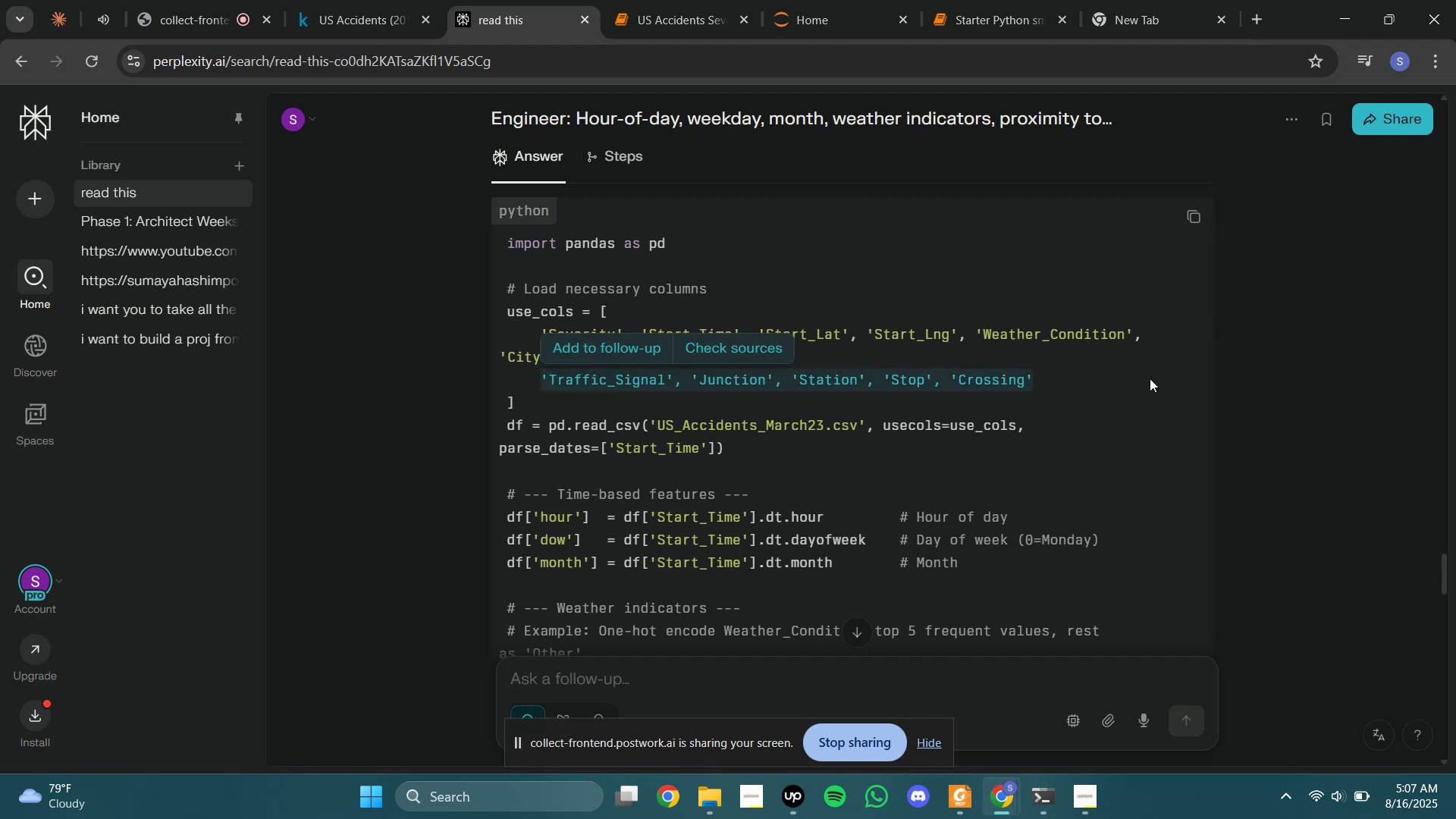 
key(Control+C)
 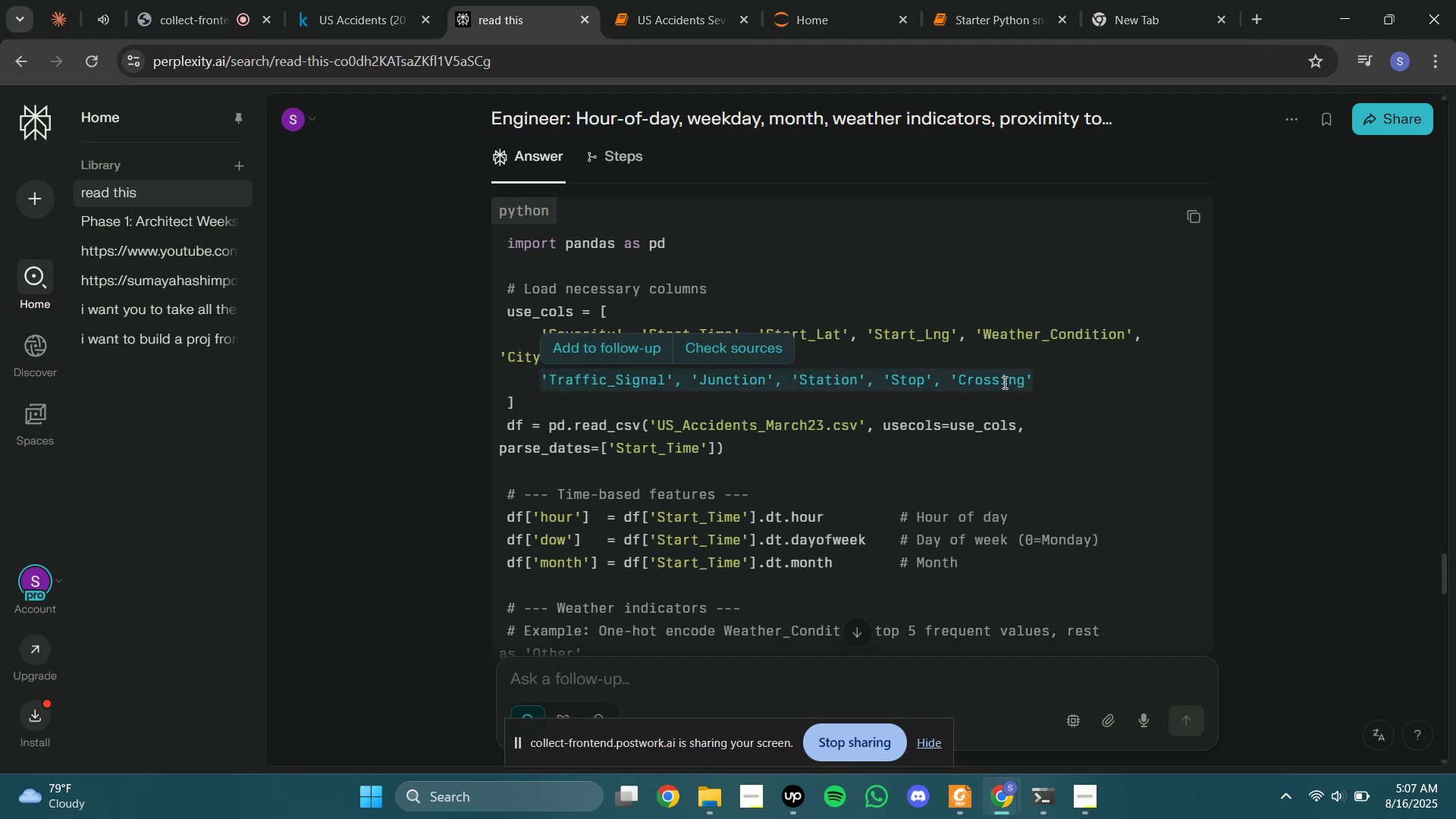 
left_click([1003, 382])
 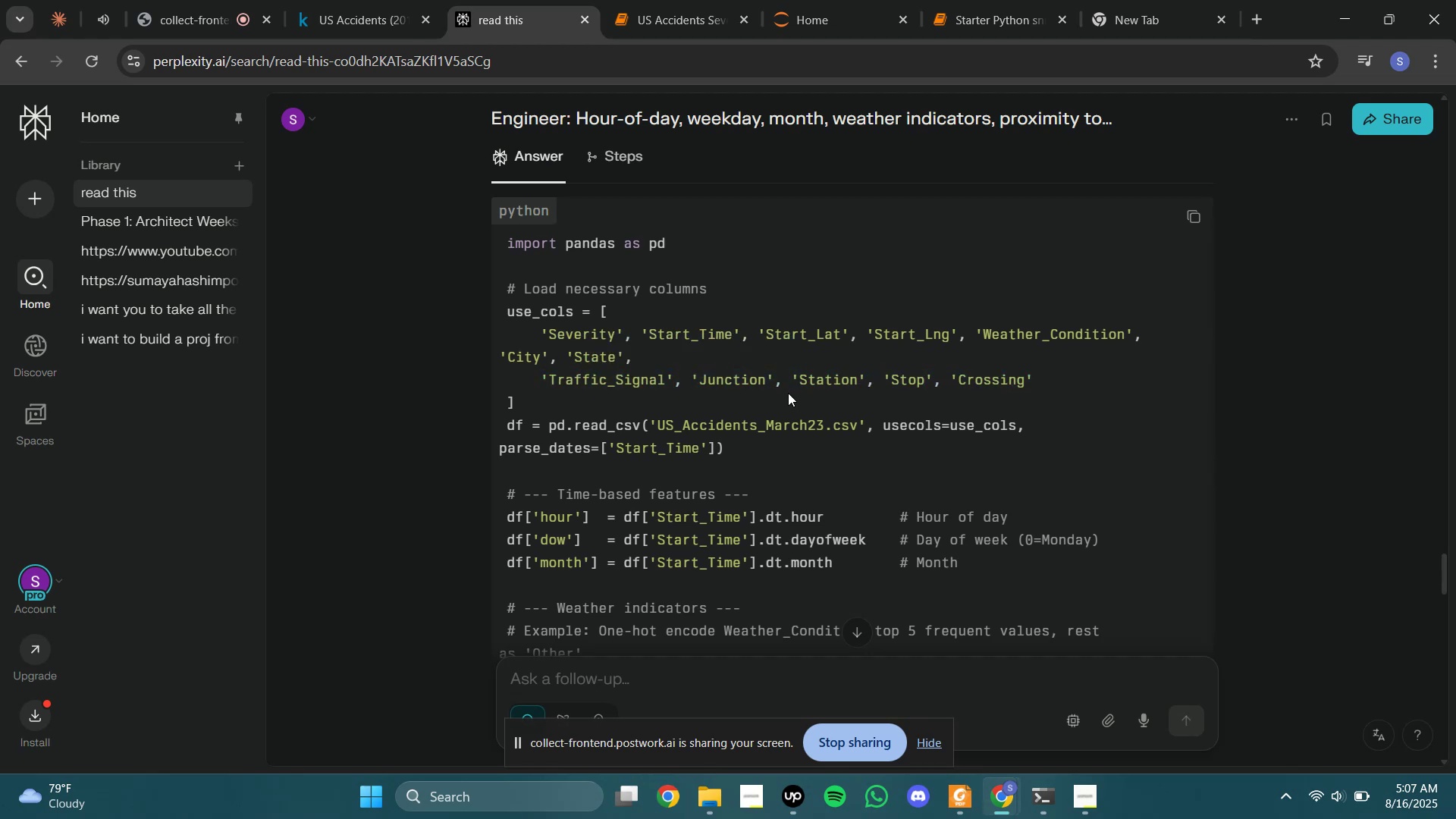 
scroll: coordinate [774, 390], scroll_direction: down, amount: 7.0
 